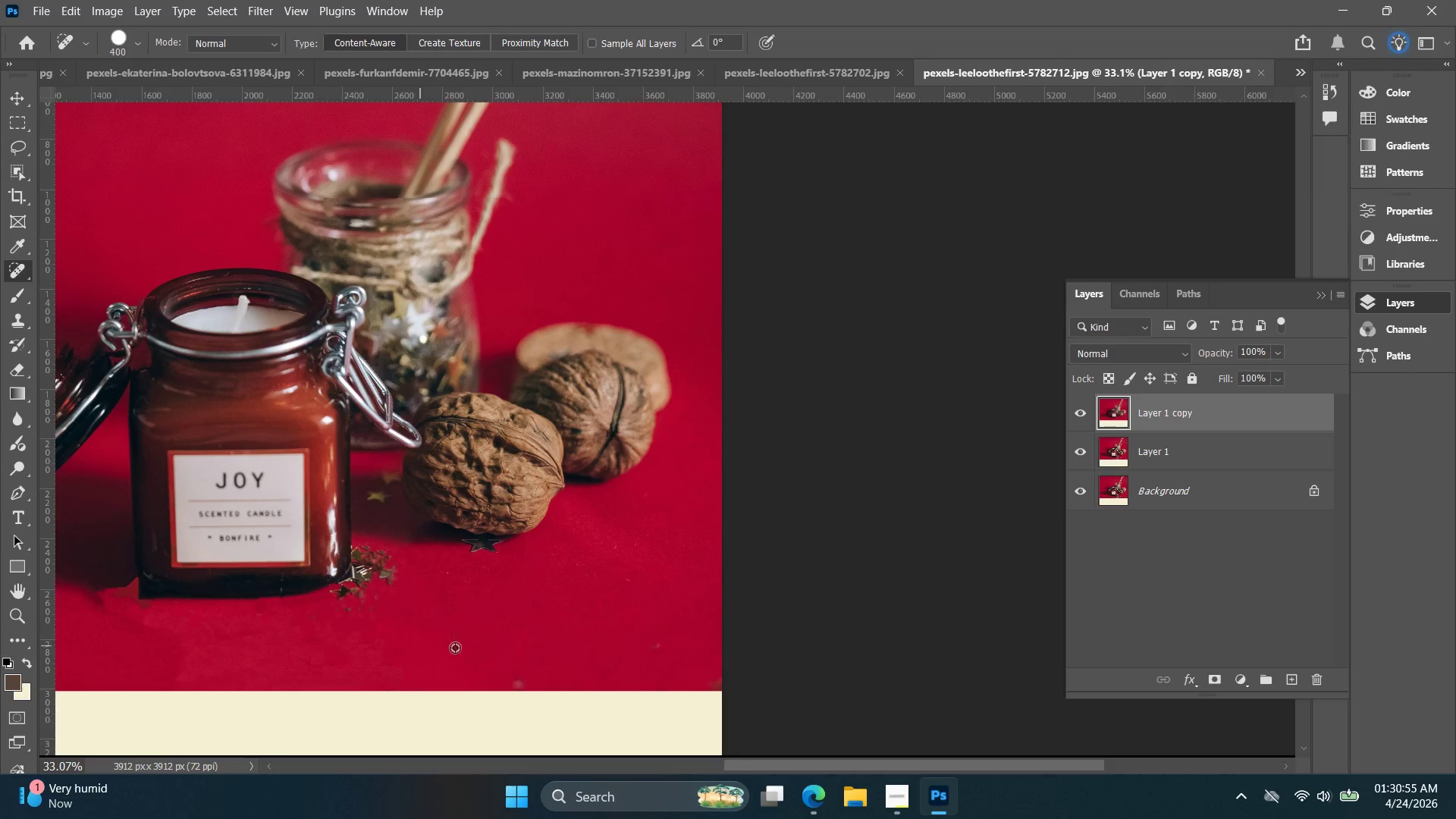 
hold_key(key=AltLeft, duration=0.66)
scroll: coordinate [418, 600], scroll_direction: up, amount: 14.0
 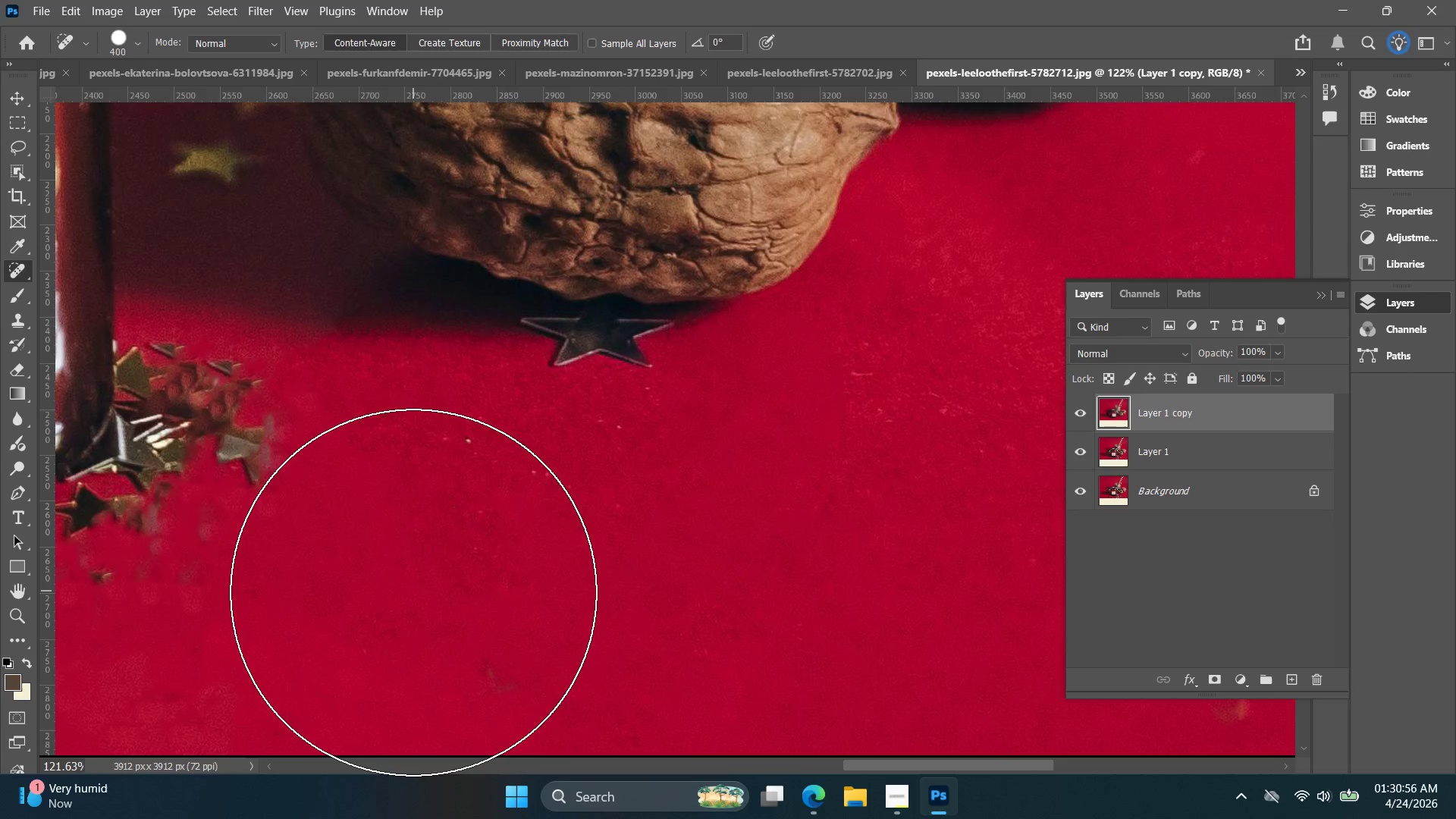 
hold_key(key=BracketLeft, duration=0.77)
 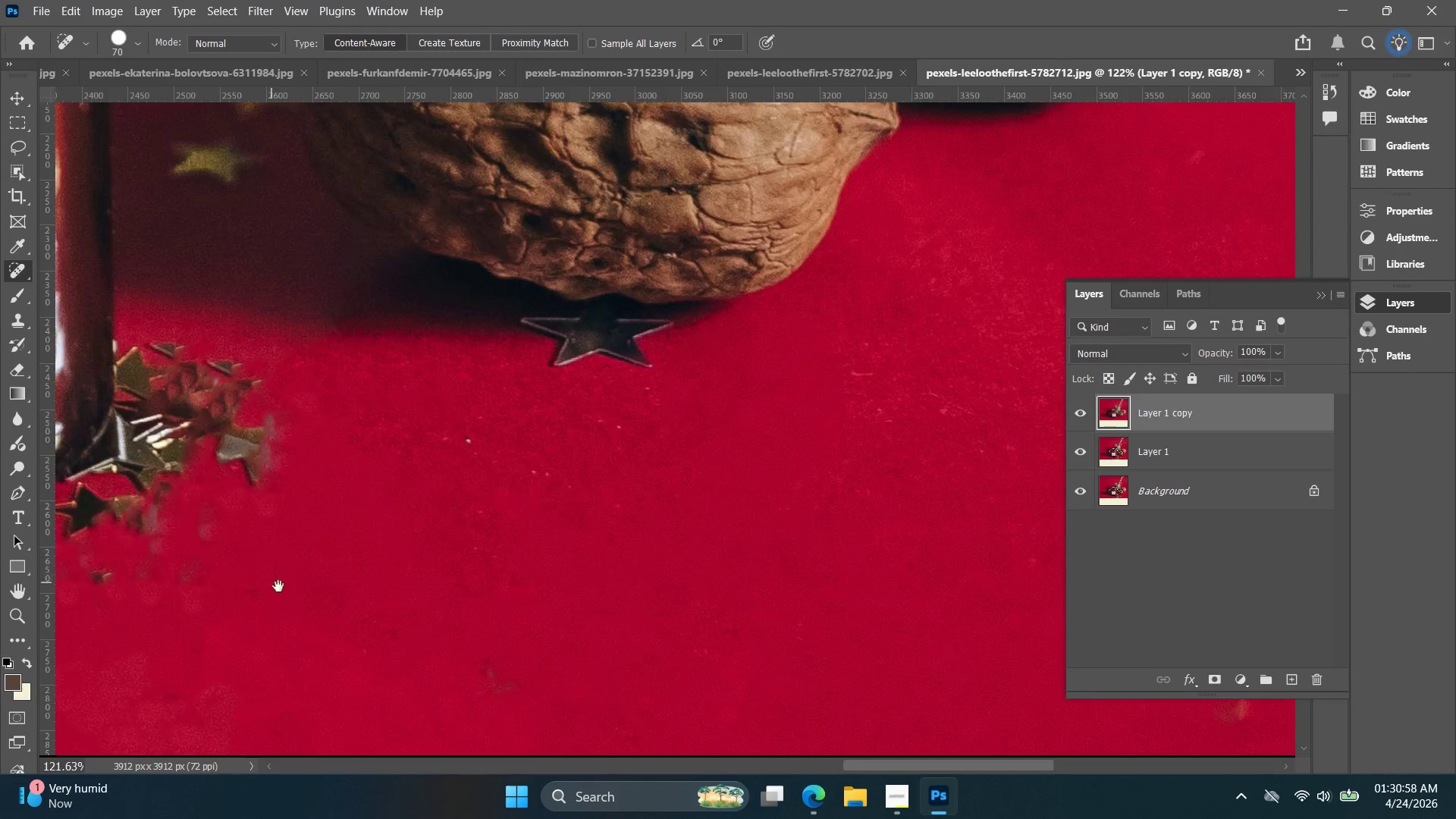 
hold_key(key=Space, duration=0.48)
 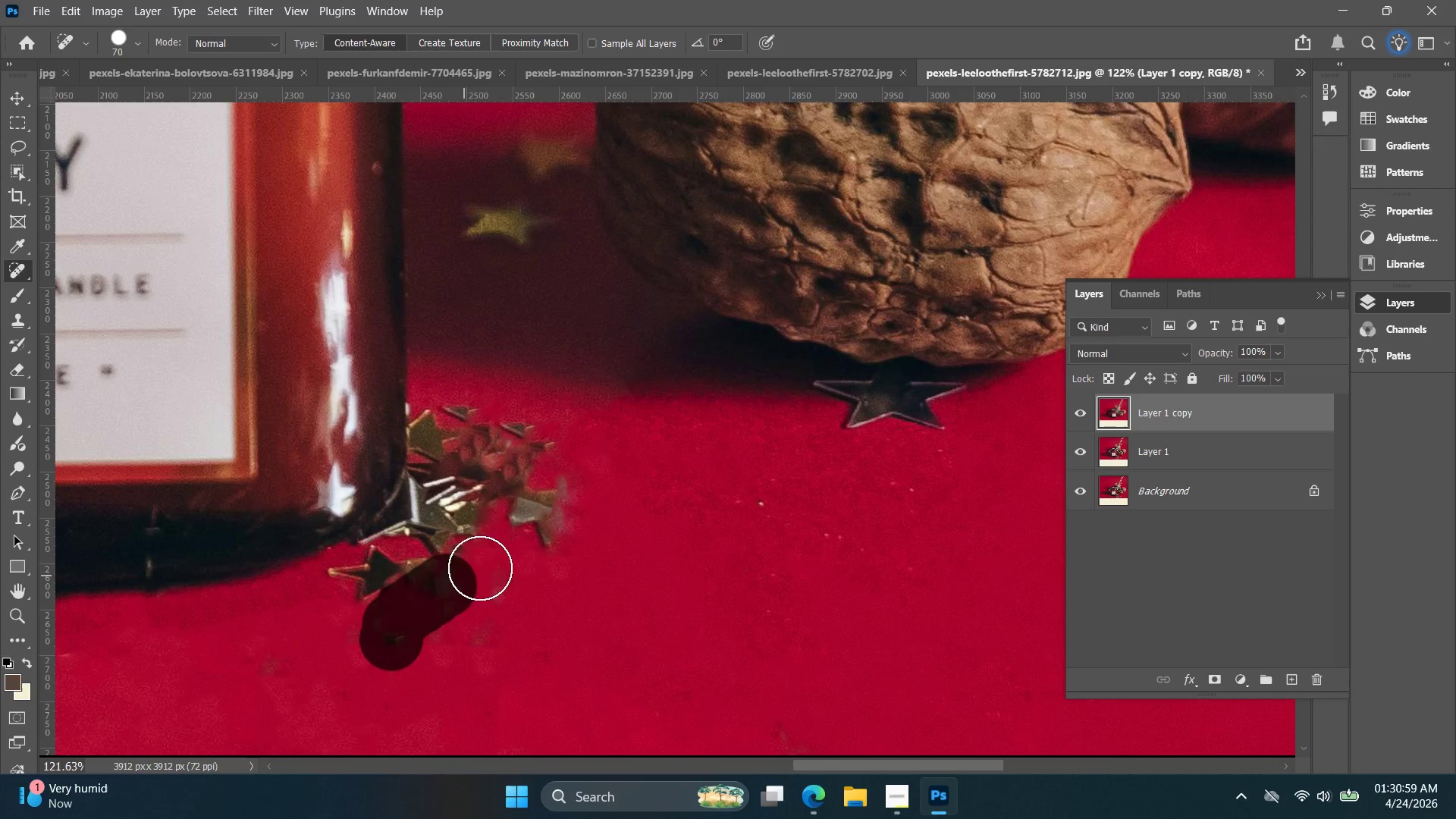 
left_click_drag(start_coordinate=[269, 582], to_coordinate=[562, 645])
 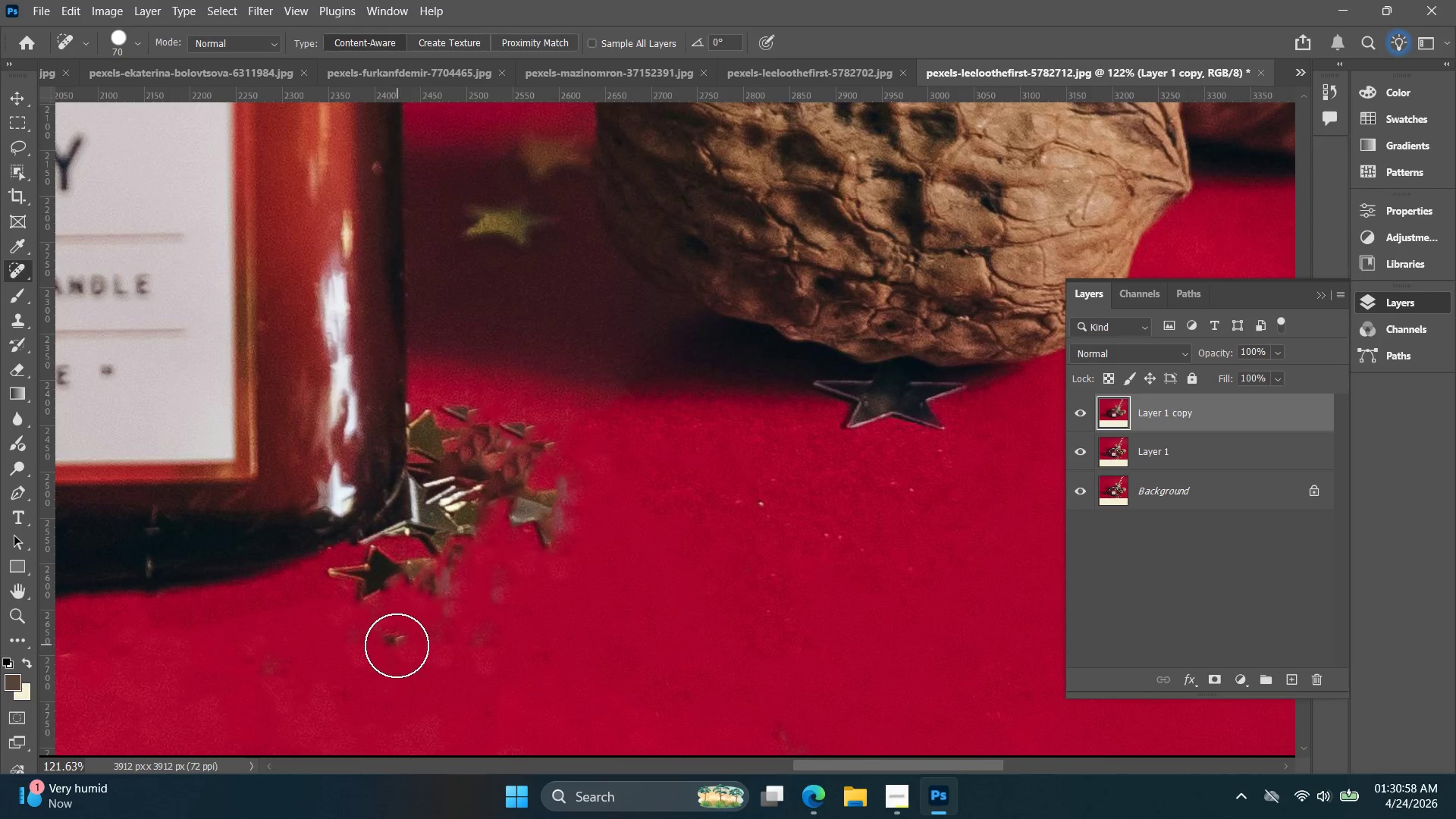 
left_click_drag(start_coordinate=[391, 642], to_coordinate=[542, 508])
 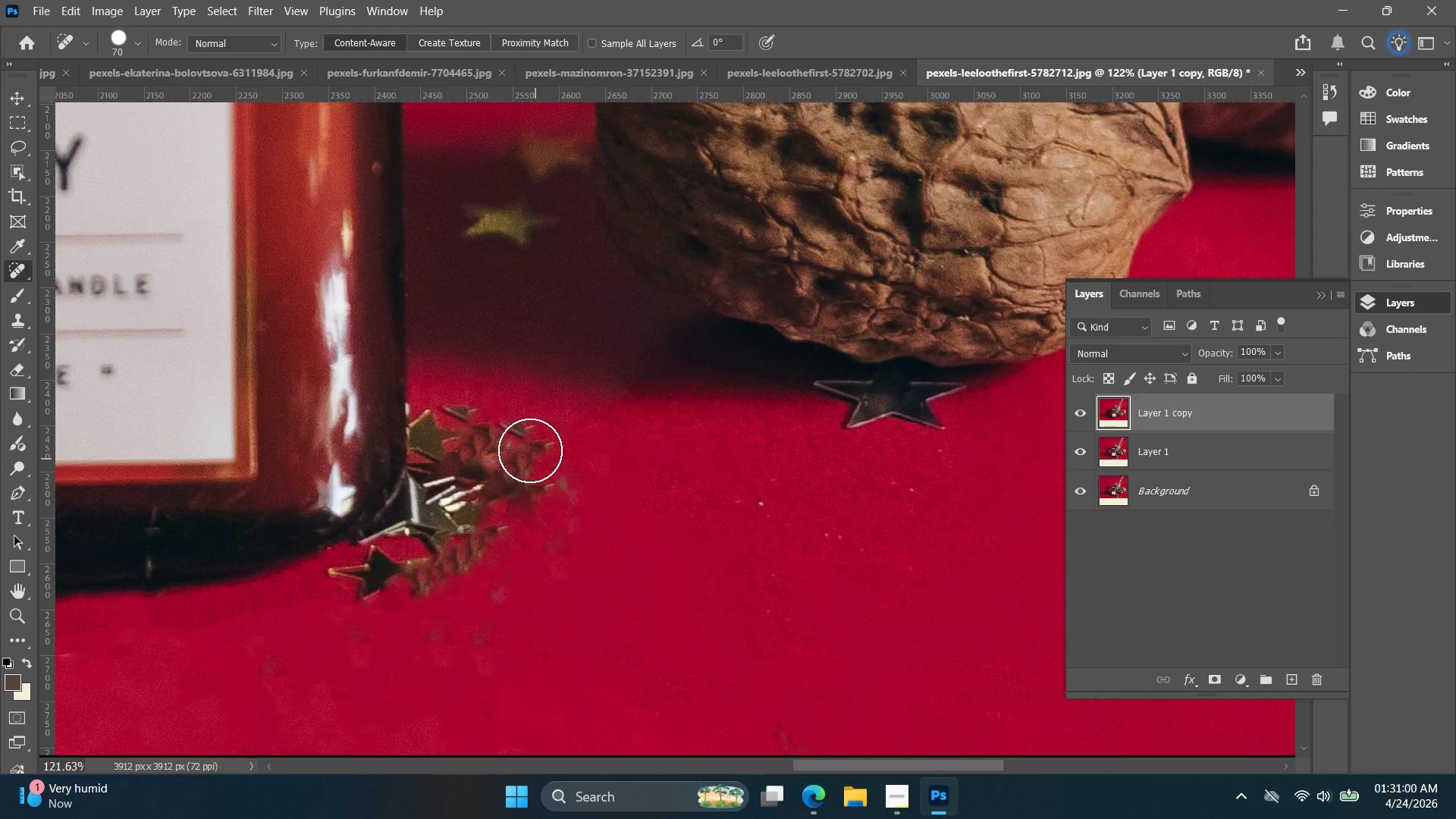 
left_click_drag(start_coordinate=[530, 449], to_coordinate=[408, 593])
 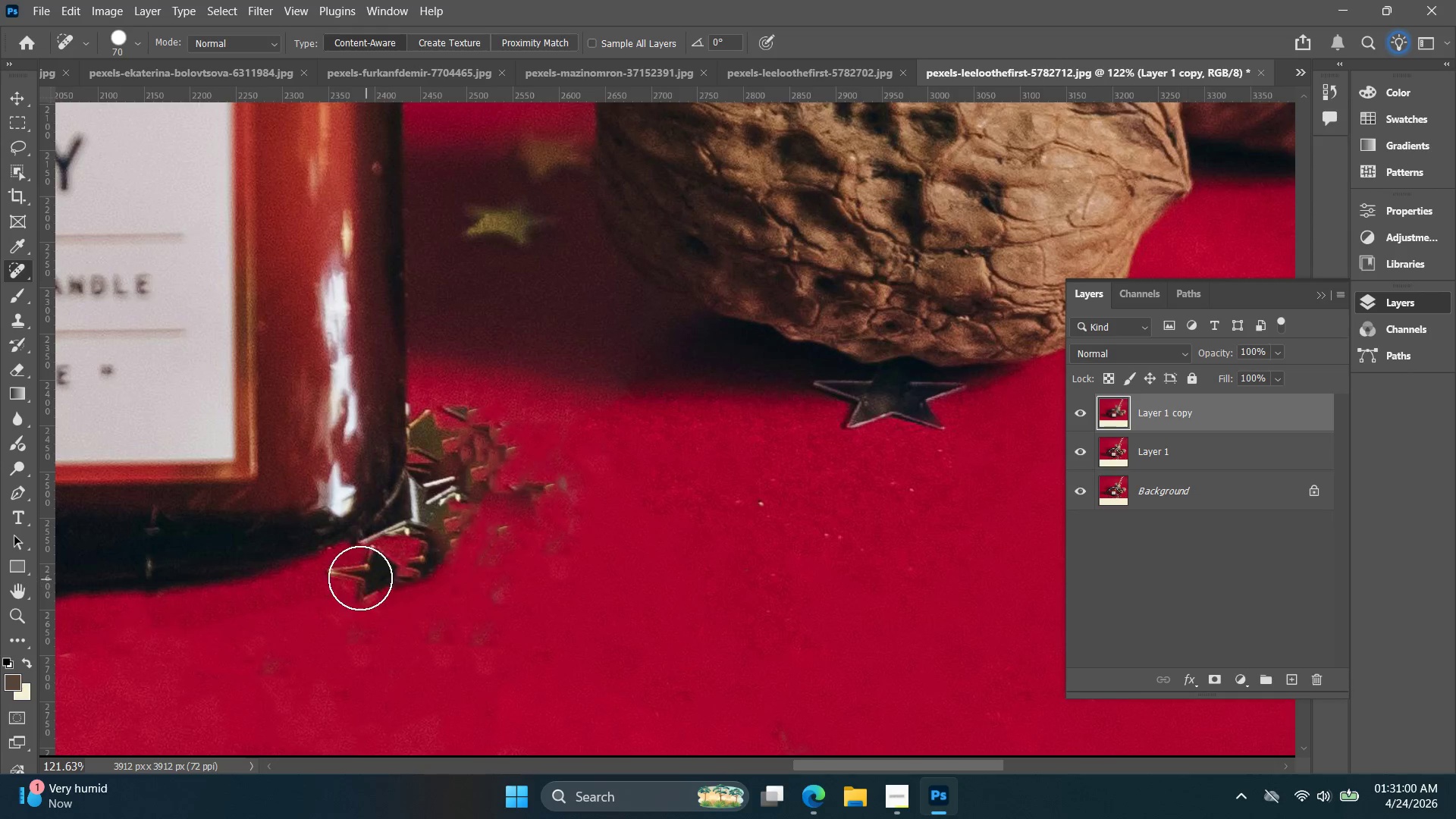 
left_click_drag(start_coordinate=[359, 577], to_coordinate=[381, 576])
 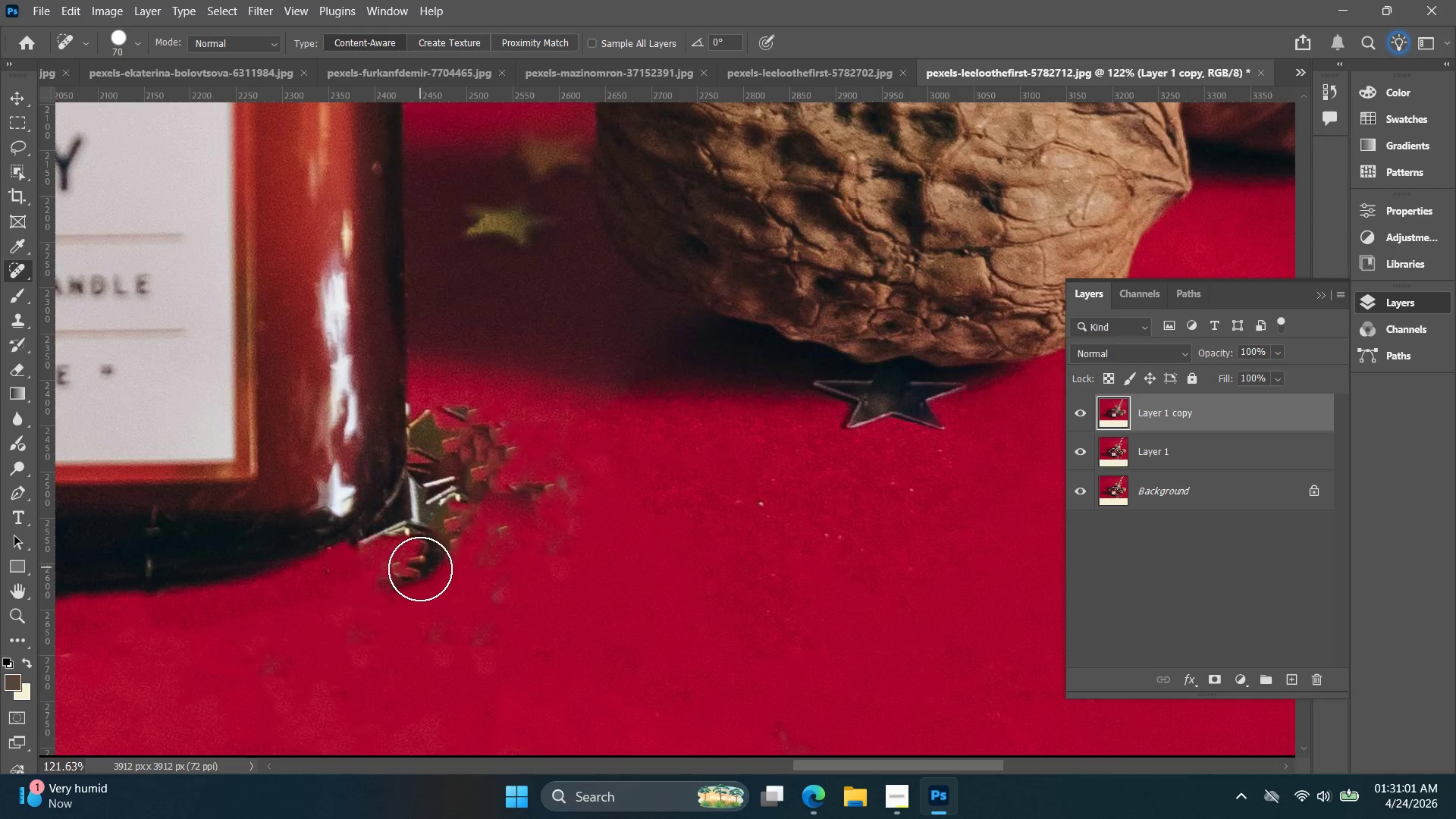 
left_click_drag(start_coordinate=[421, 569], to_coordinate=[436, 543])
 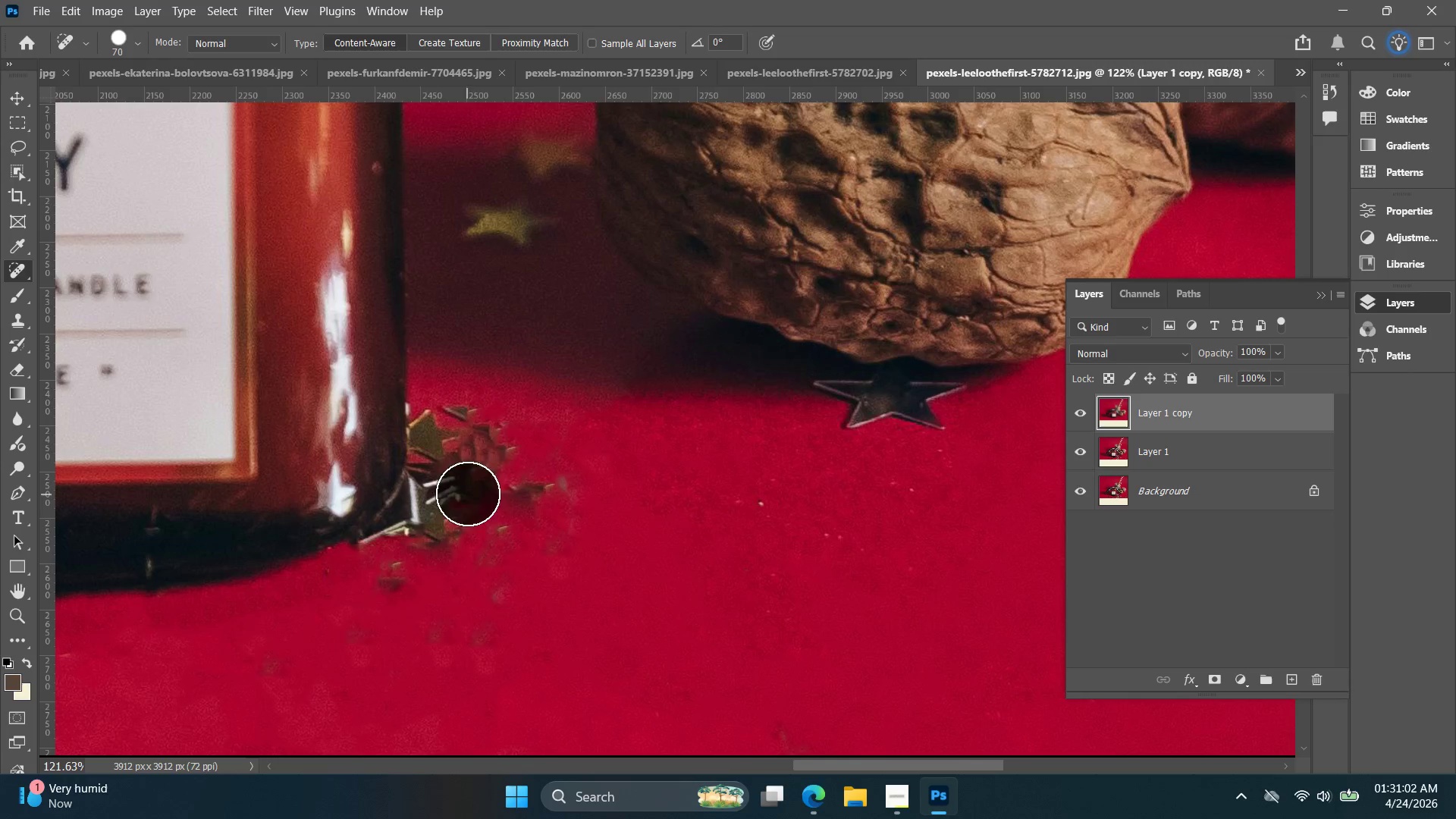 
left_click_drag(start_coordinate=[489, 453], to_coordinate=[496, 450])
 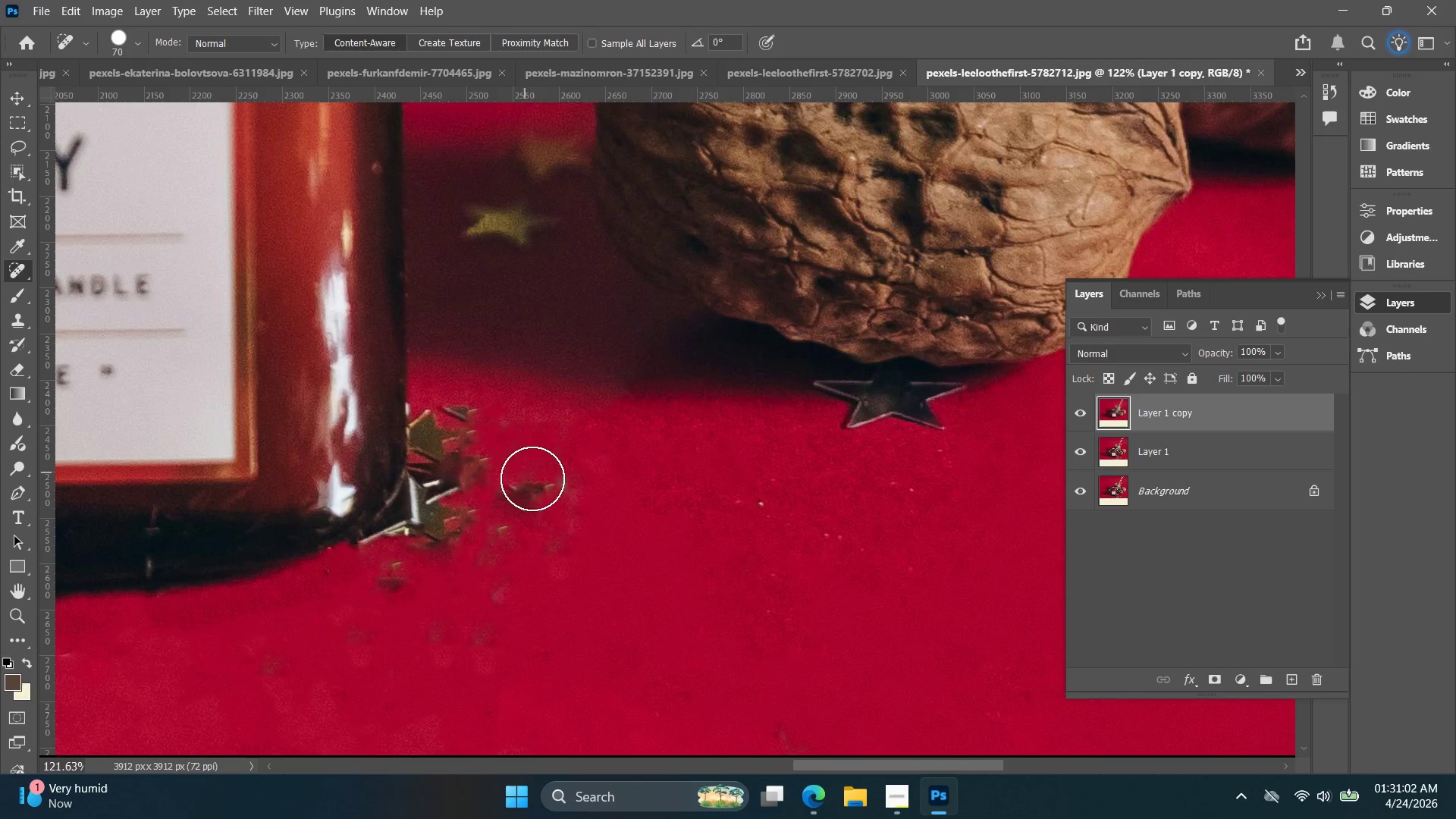 
left_click_drag(start_coordinate=[536, 482], to_coordinate=[522, 487])
 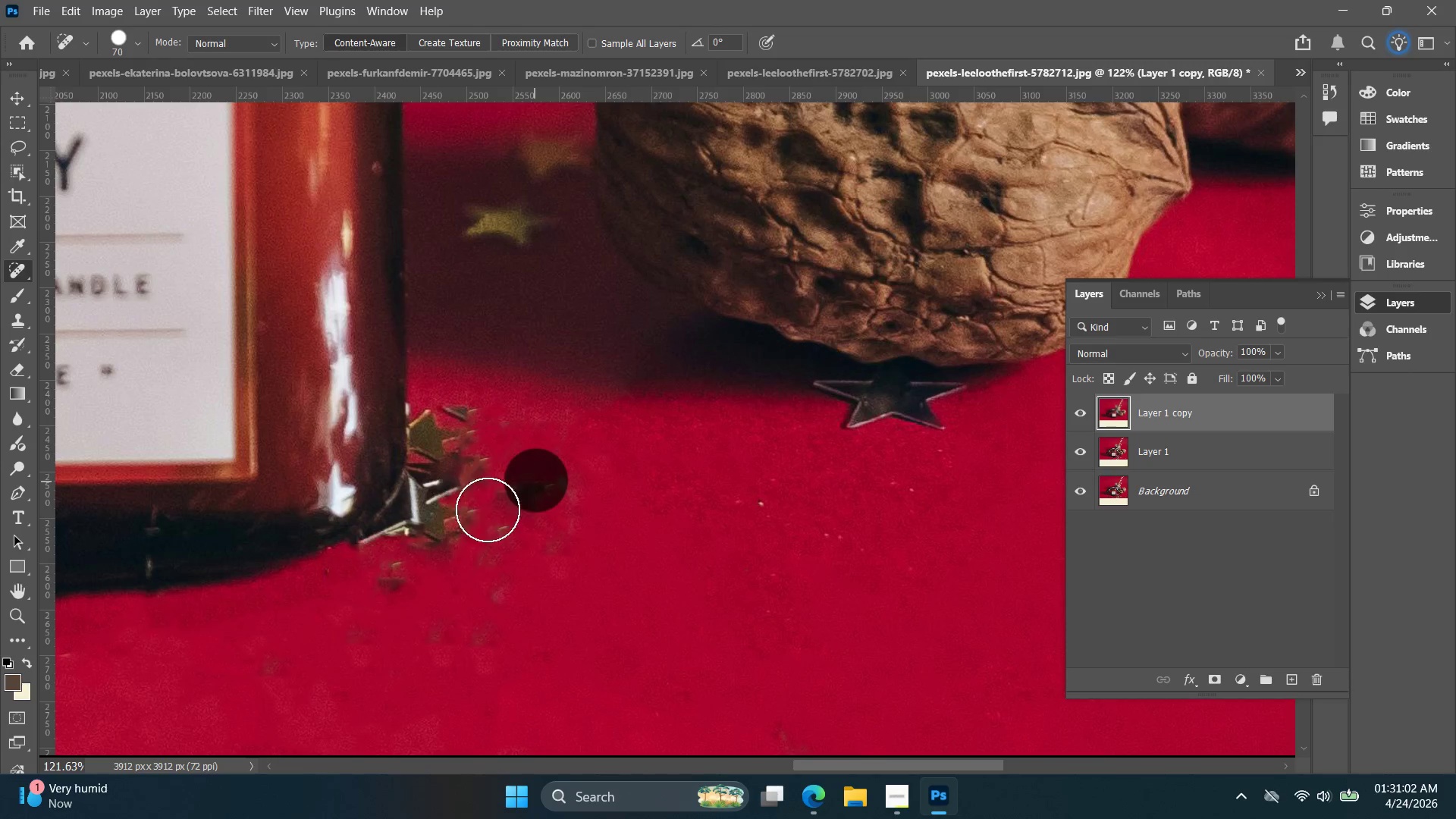 
left_click_drag(start_coordinate=[487, 511], to_coordinate=[452, 558])
 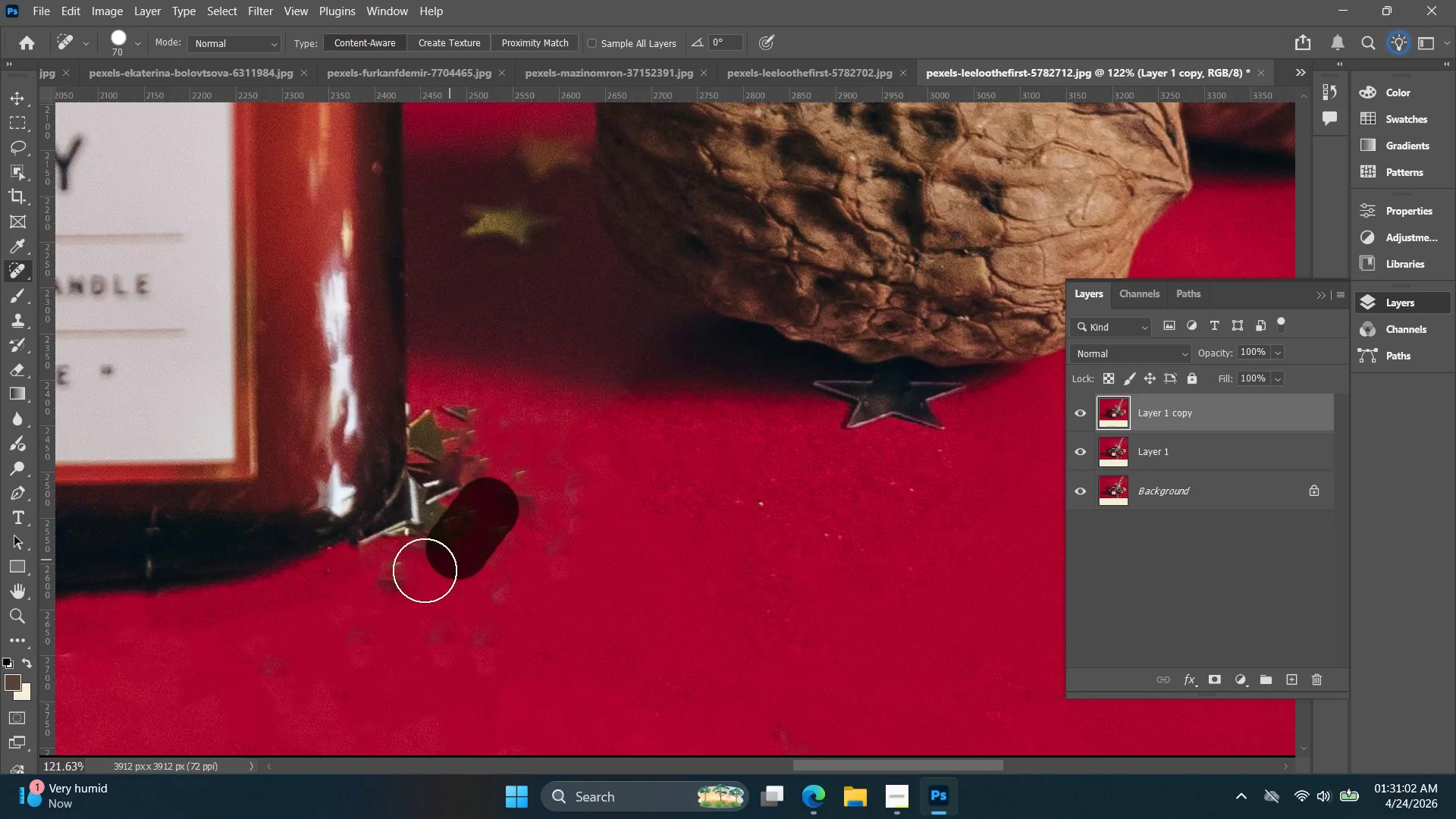 
left_click_drag(start_coordinate=[435, 570], to_coordinate=[394, 566])
 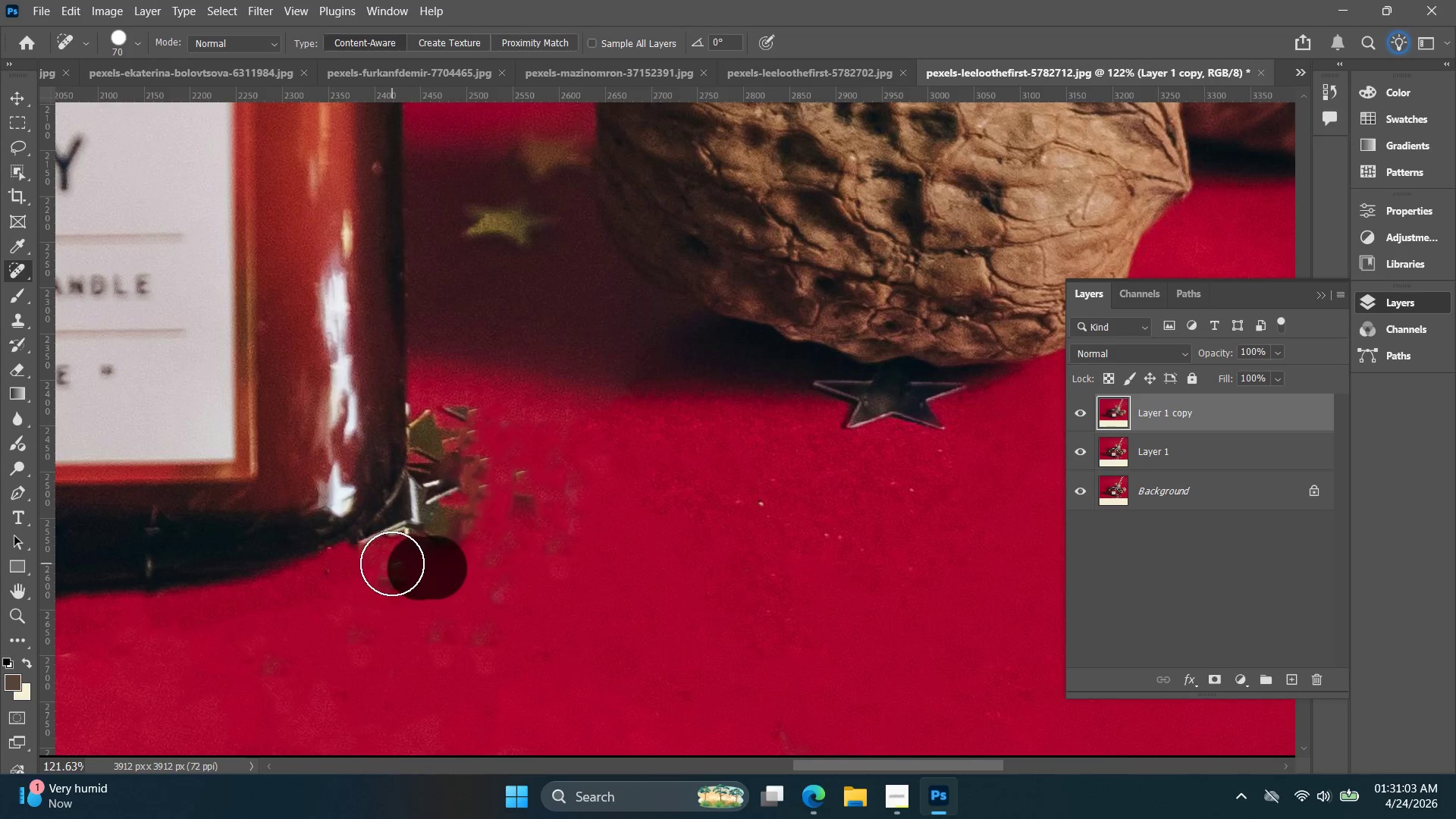 
left_click_drag(start_coordinate=[392, 563], to_coordinate=[435, 567])
 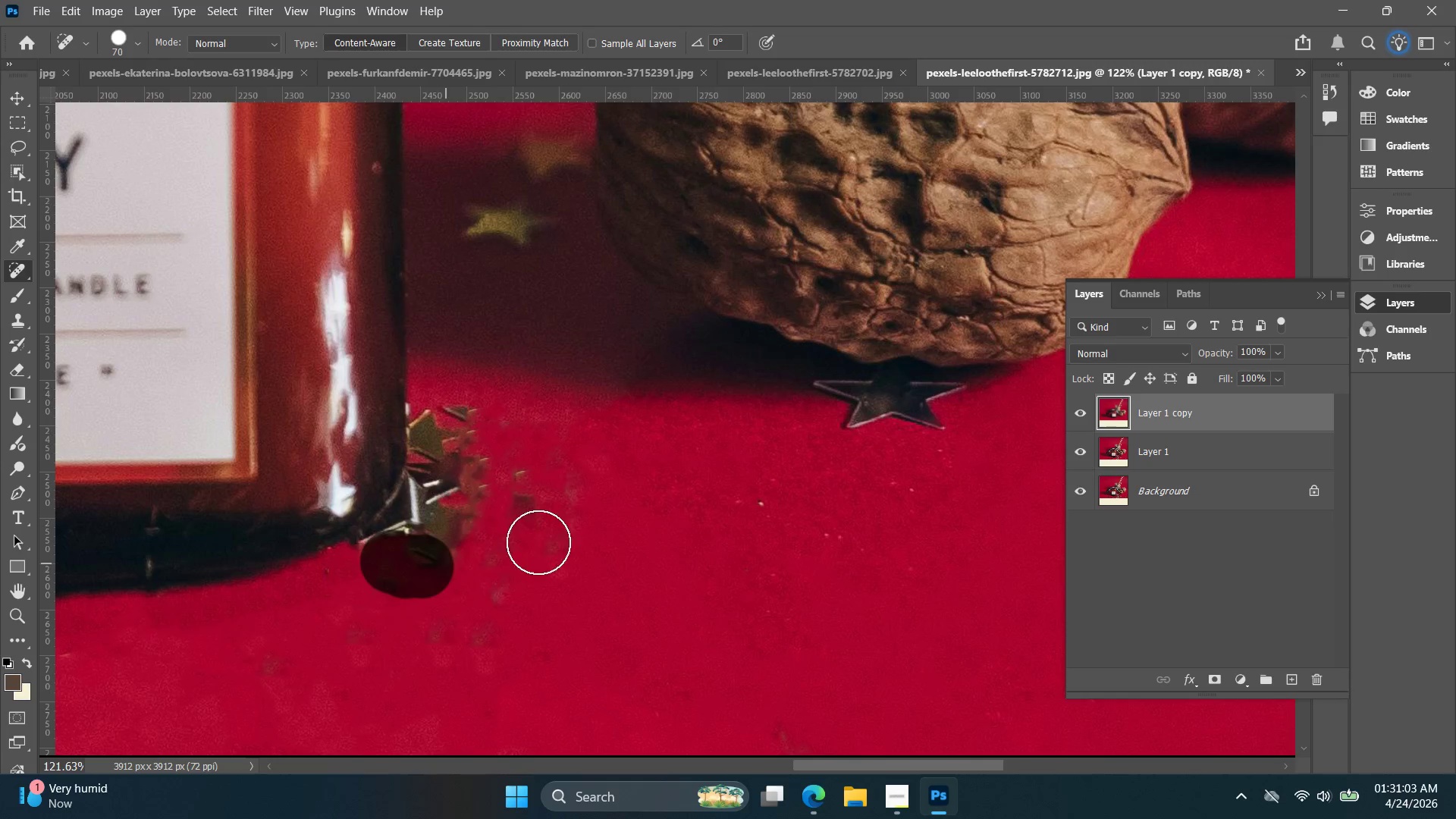 
left_click_drag(start_coordinate=[538, 542], to_coordinate=[545, 512])
 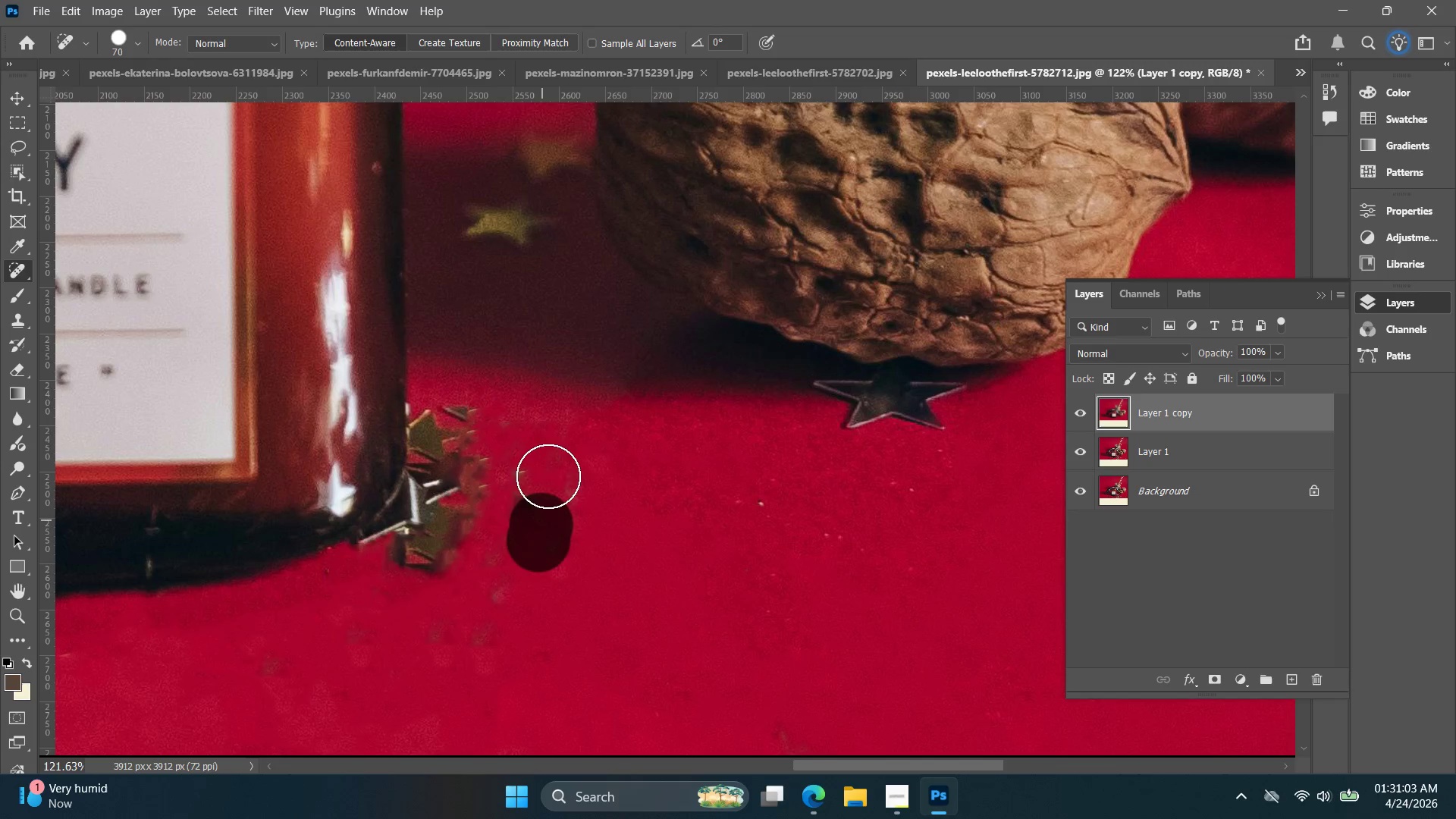 
triple_click([548, 475])
 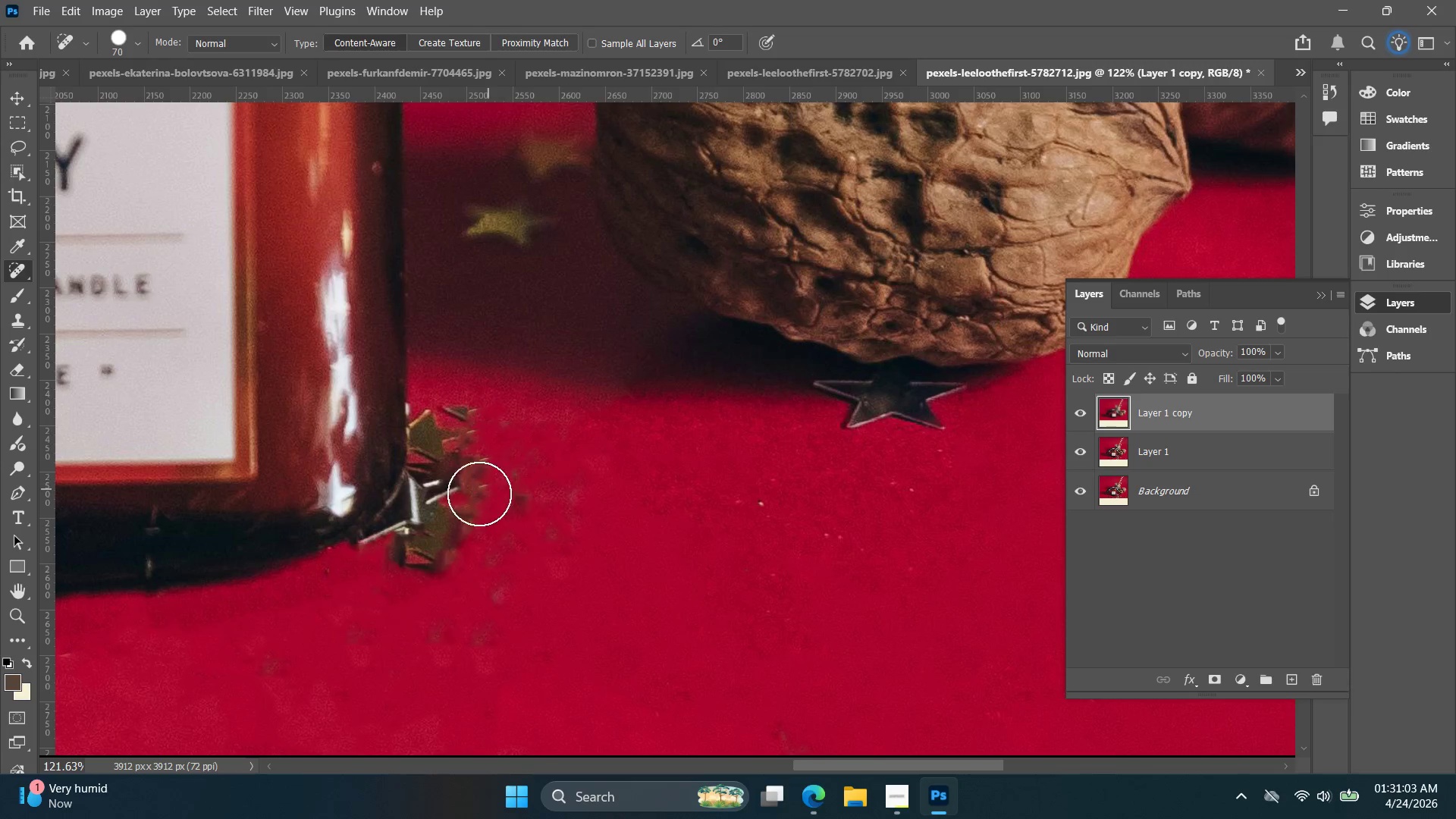 
left_click_drag(start_coordinate=[423, 541], to_coordinate=[442, 451])
 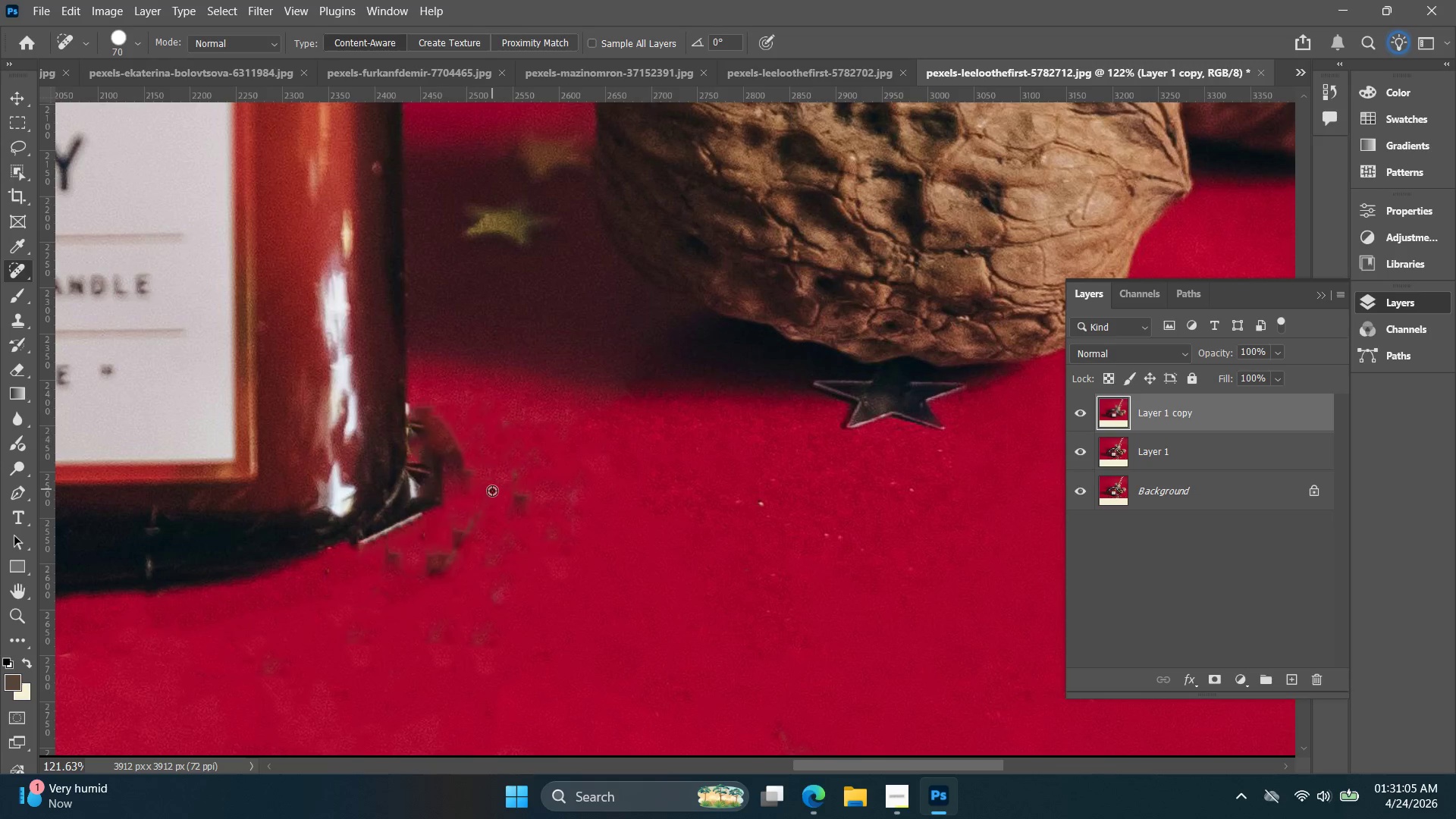 
hold_key(key=AltLeft, duration=0.5)
 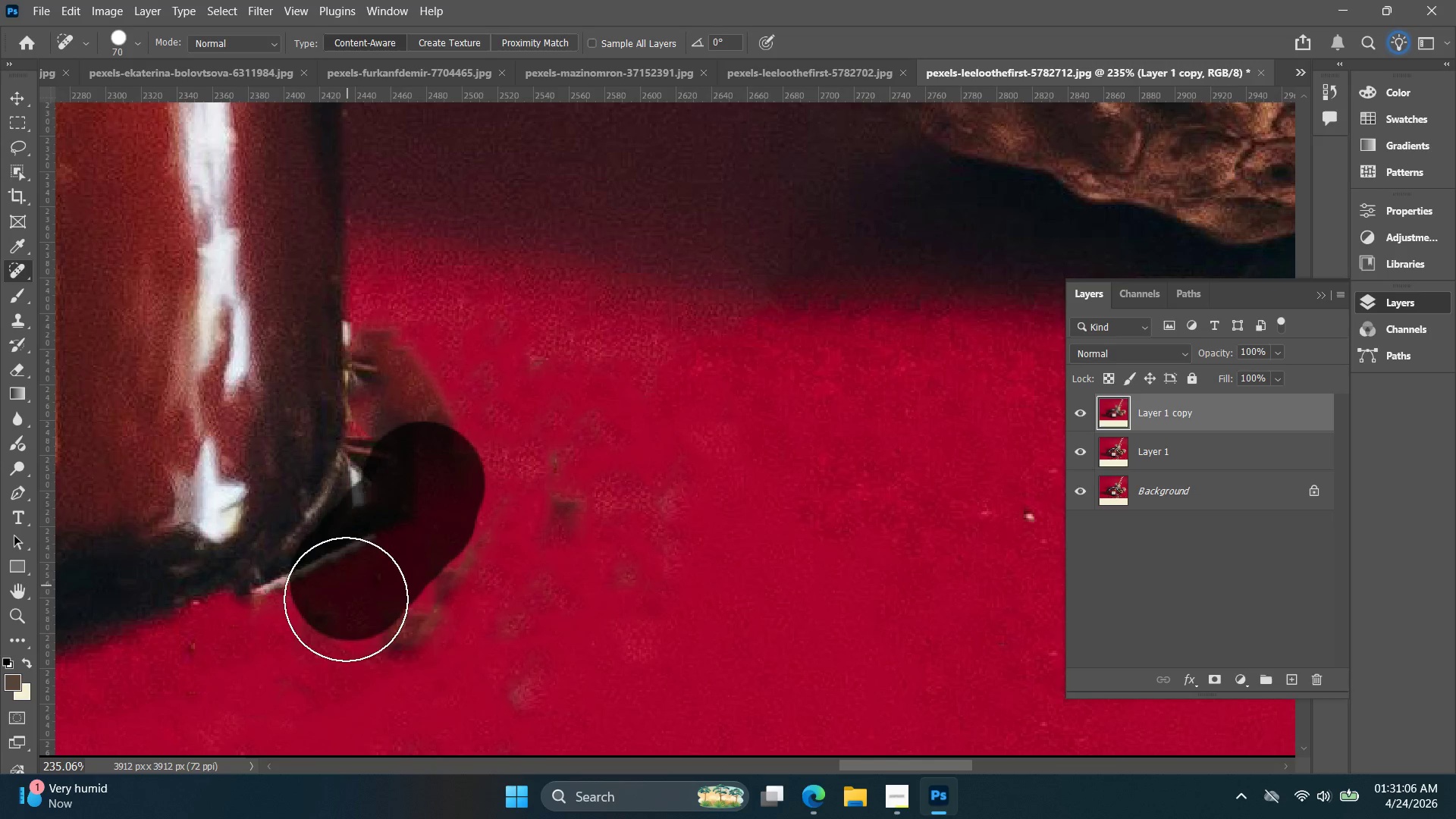 
left_click_drag(start_coordinate=[423, 485], to_coordinate=[506, 515])
 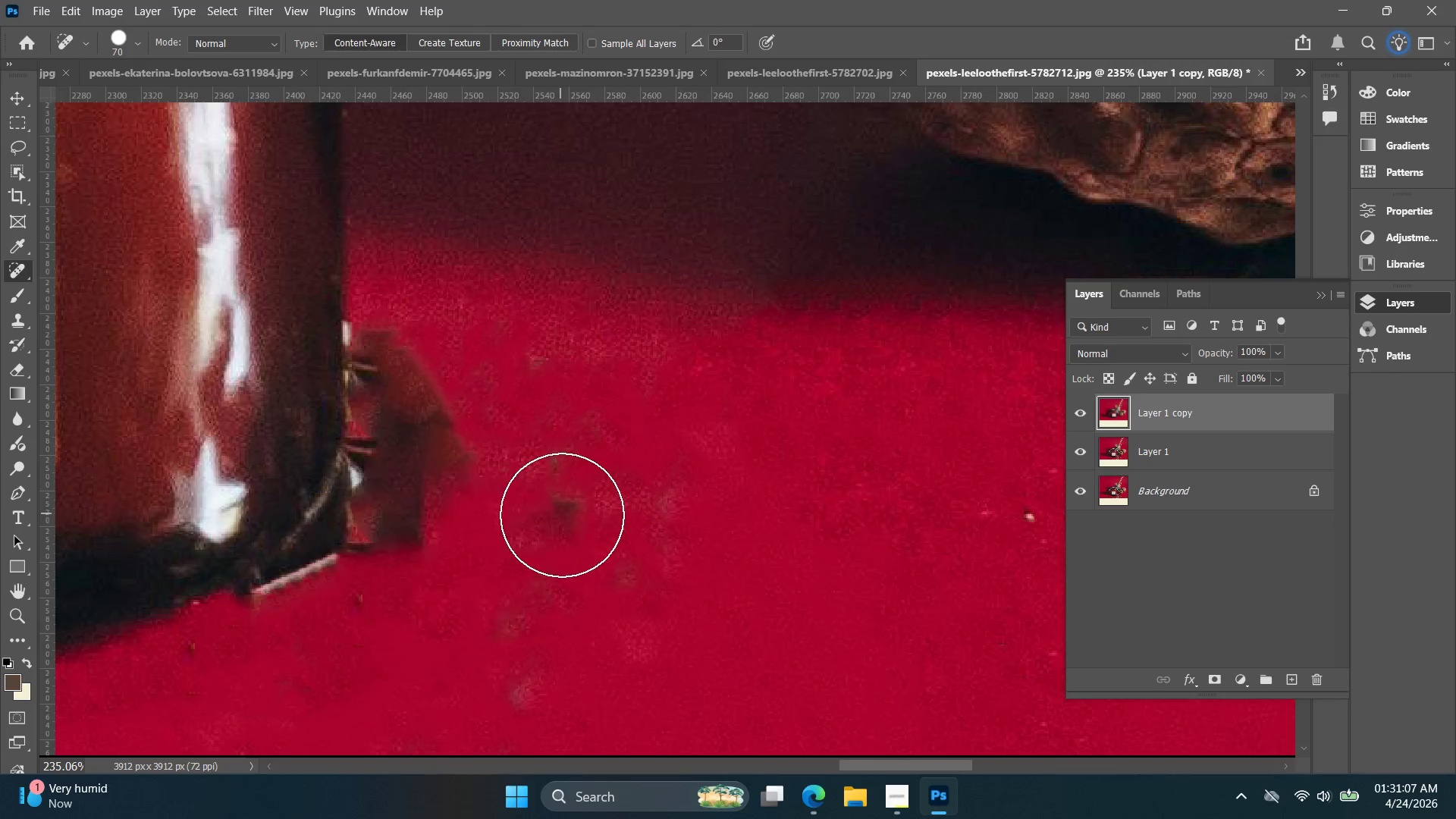 
scroll: coordinate [459, 496], scroll_direction: up, amount: 7.0
 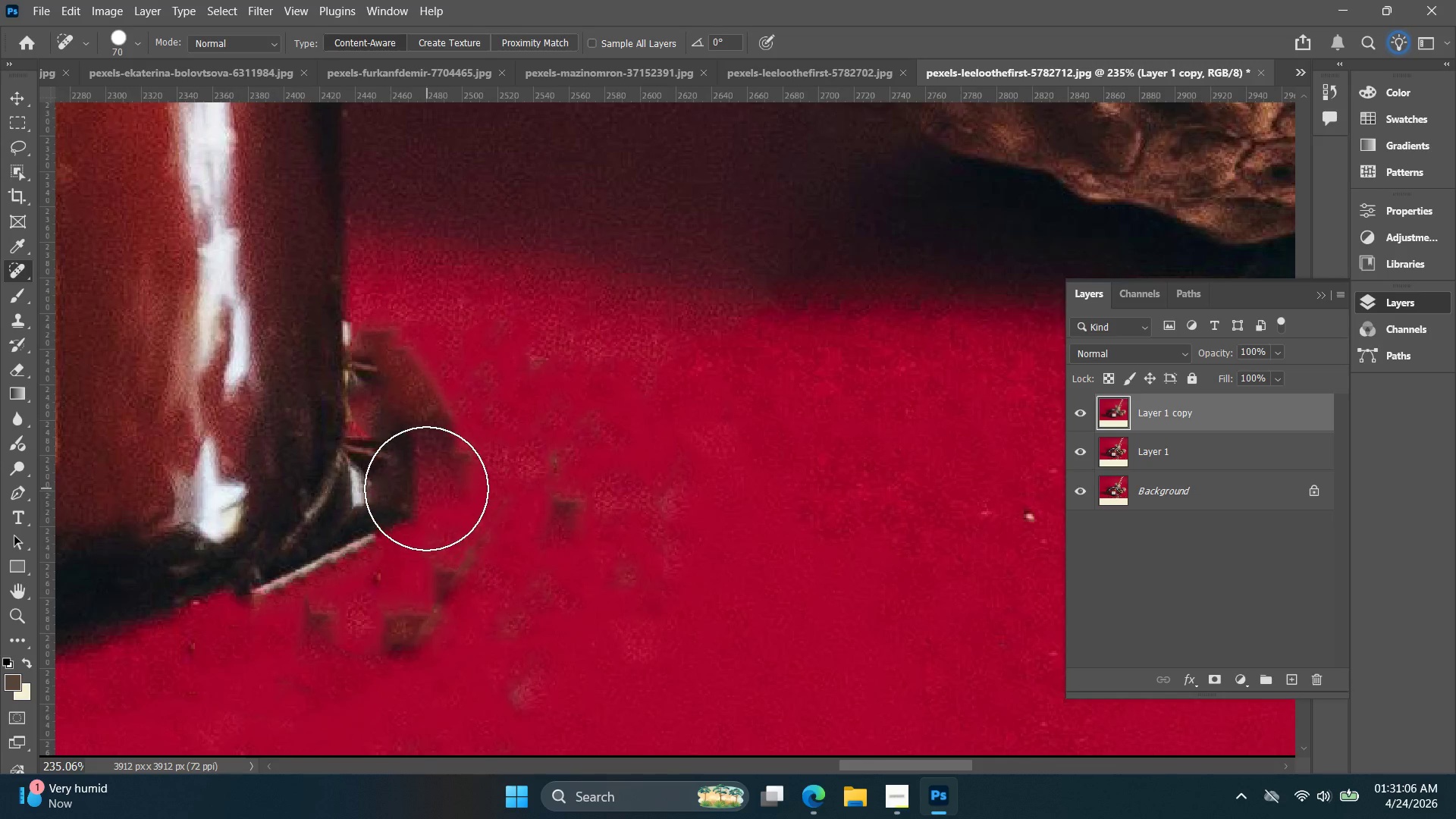 
left_click([563, 513])
 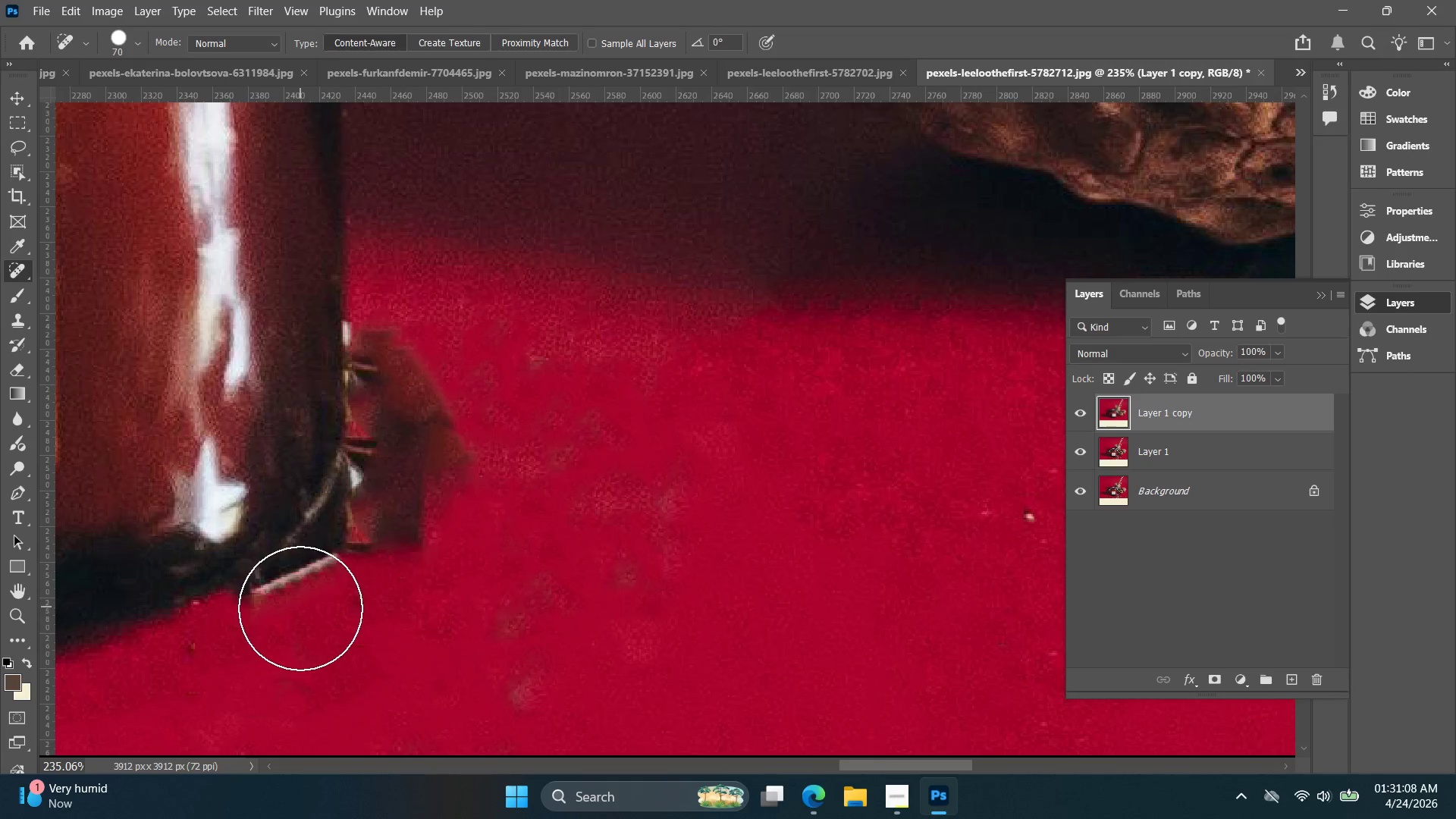 
left_click_drag(start_coordinate=[296, 623], to_coordinate=[408, 413])
 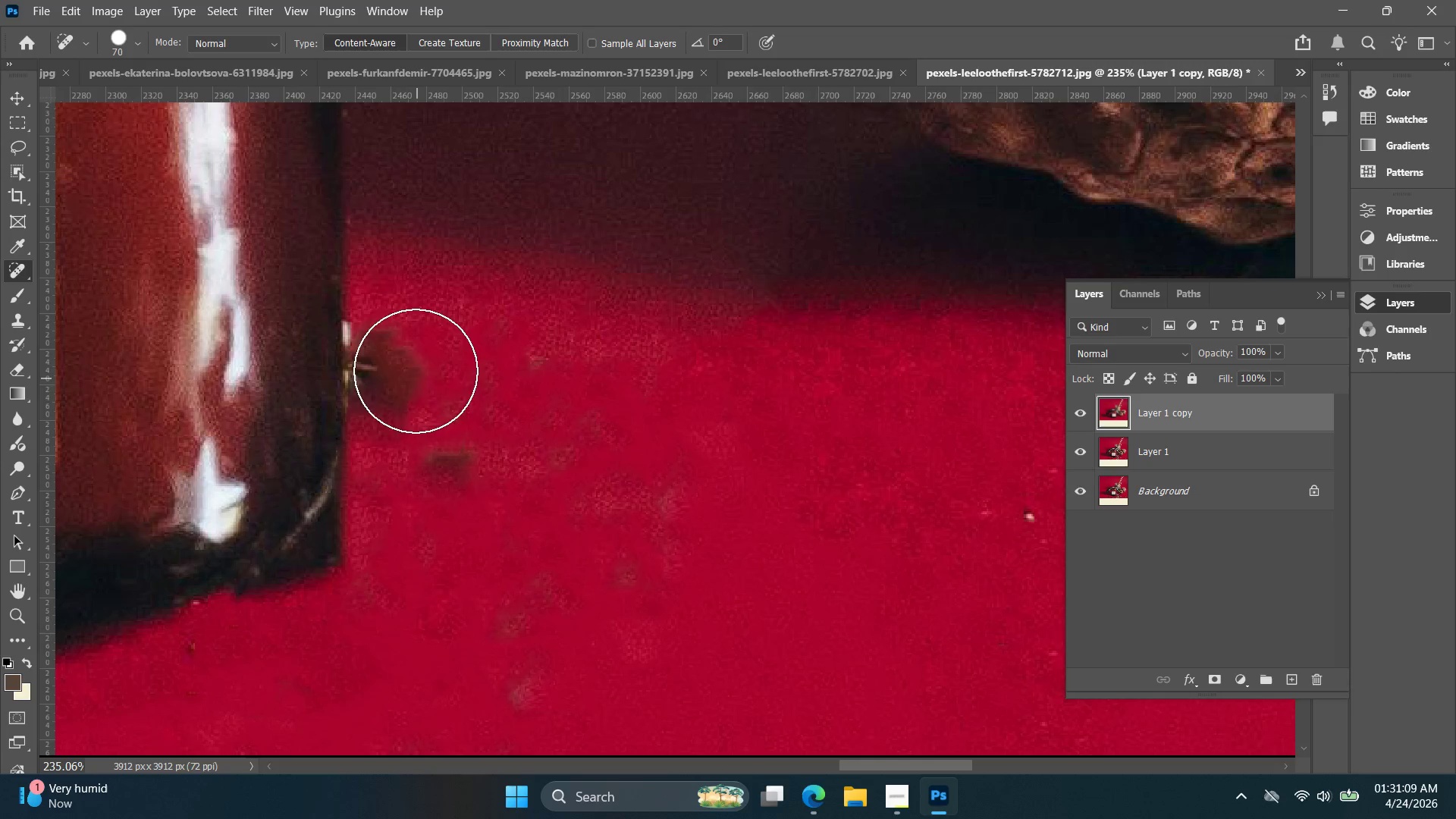 
left_click([412, 361])
 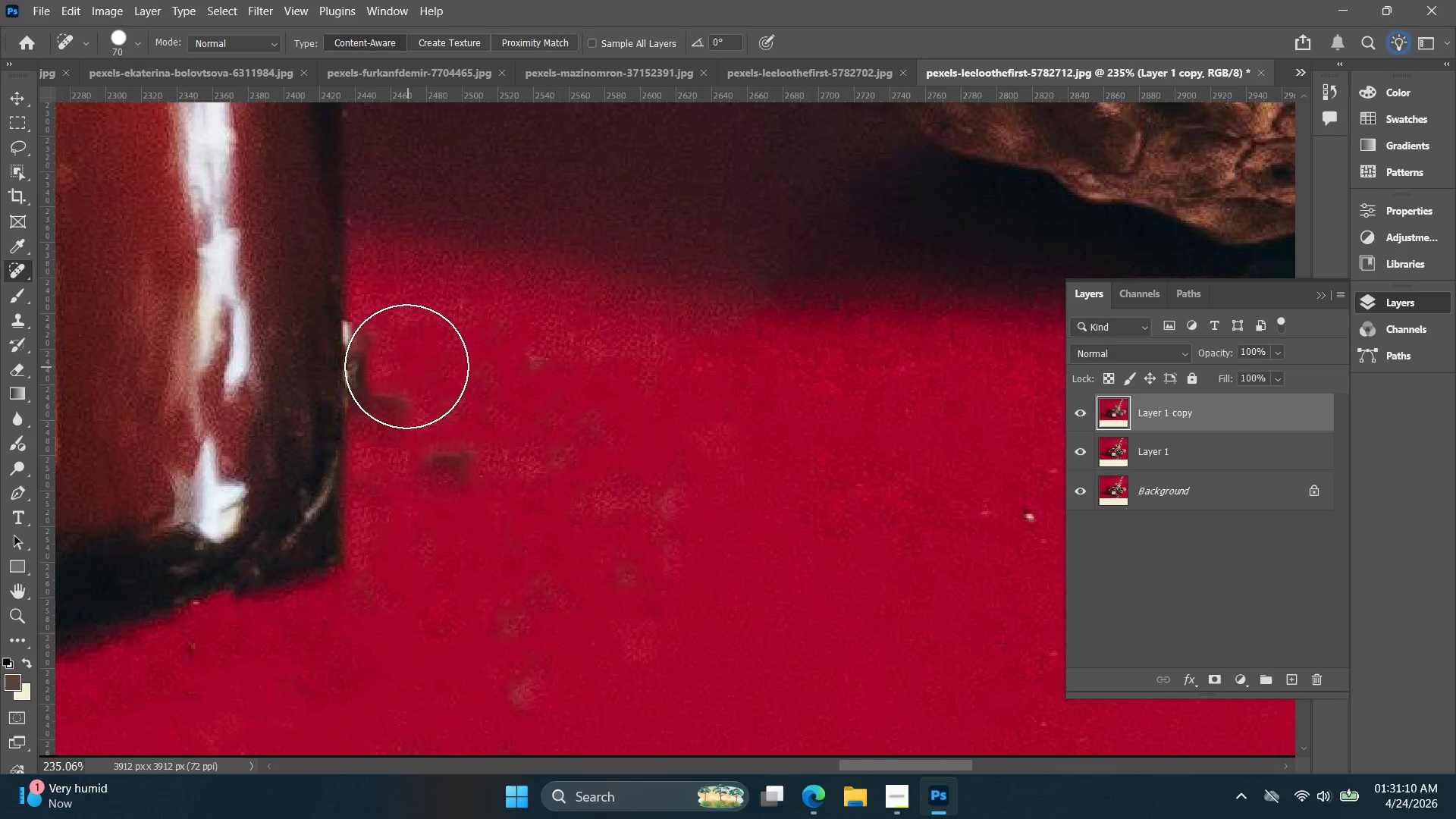 
left_click_drag(start_coordinate=[405, 364], to_coordinate=[406, 369])
 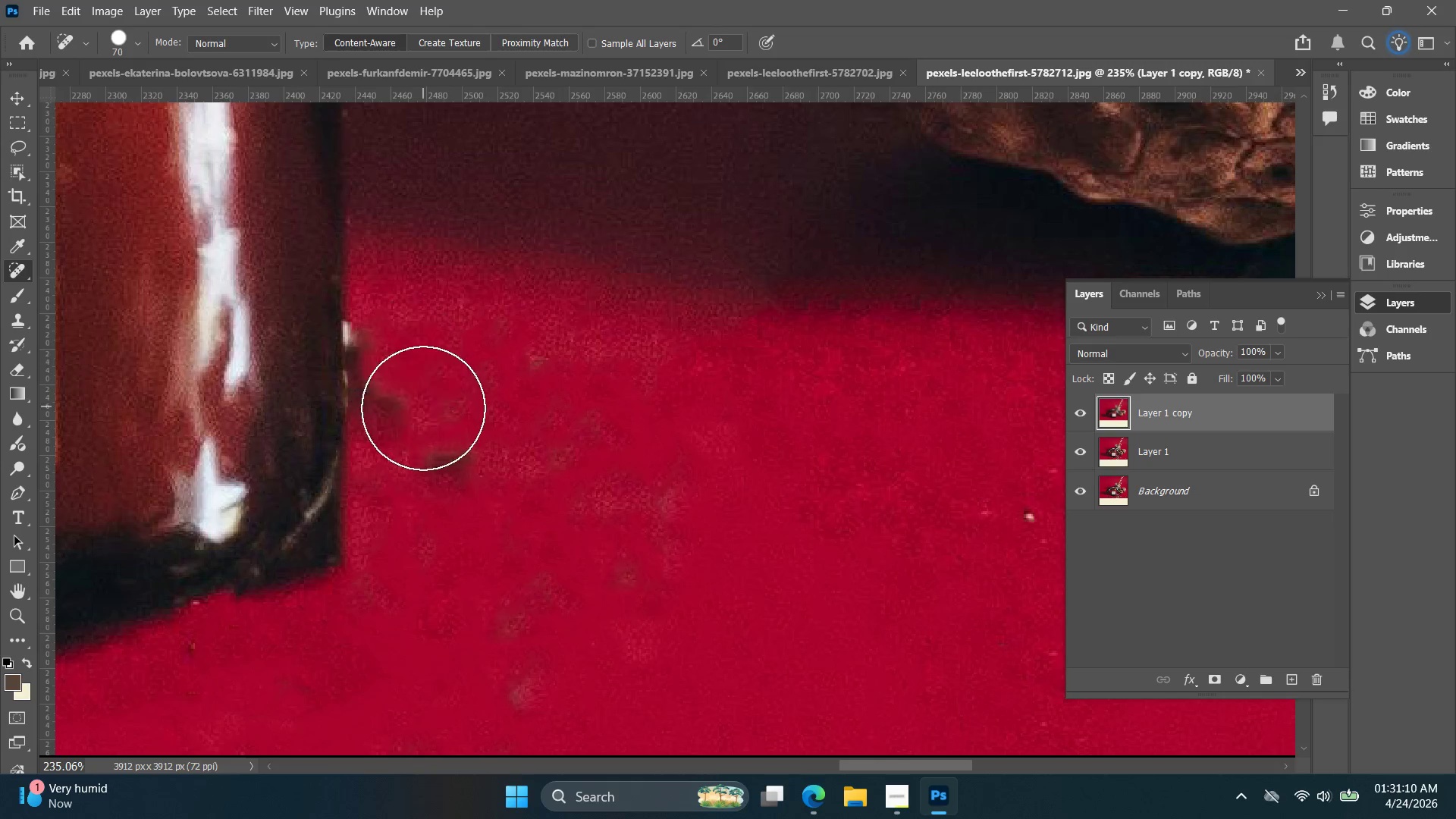 
left_click_drag(start_coordinate=[423, 408], to_coordinate=[424, 412])
 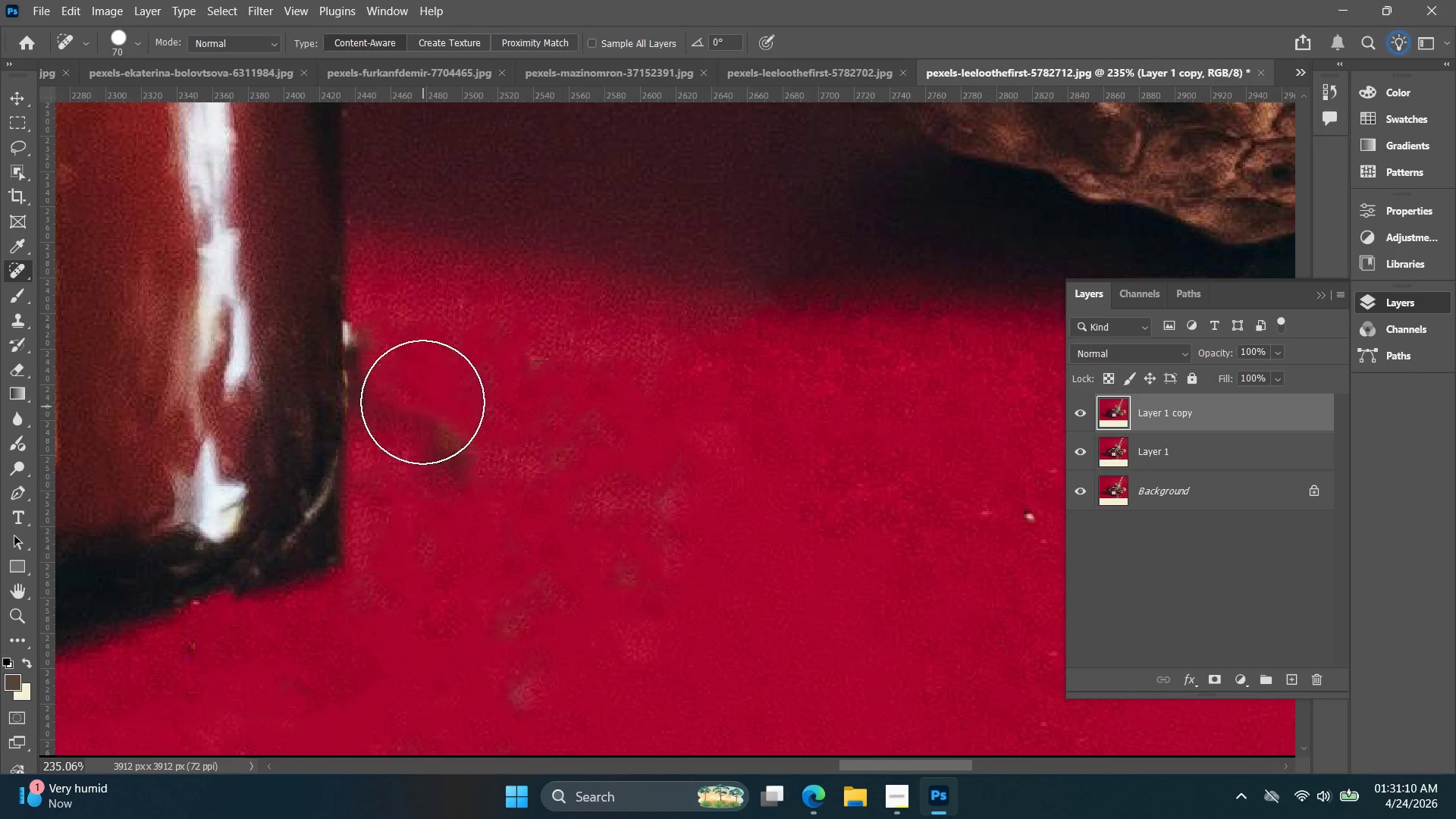 
triple_click([413, 366])
 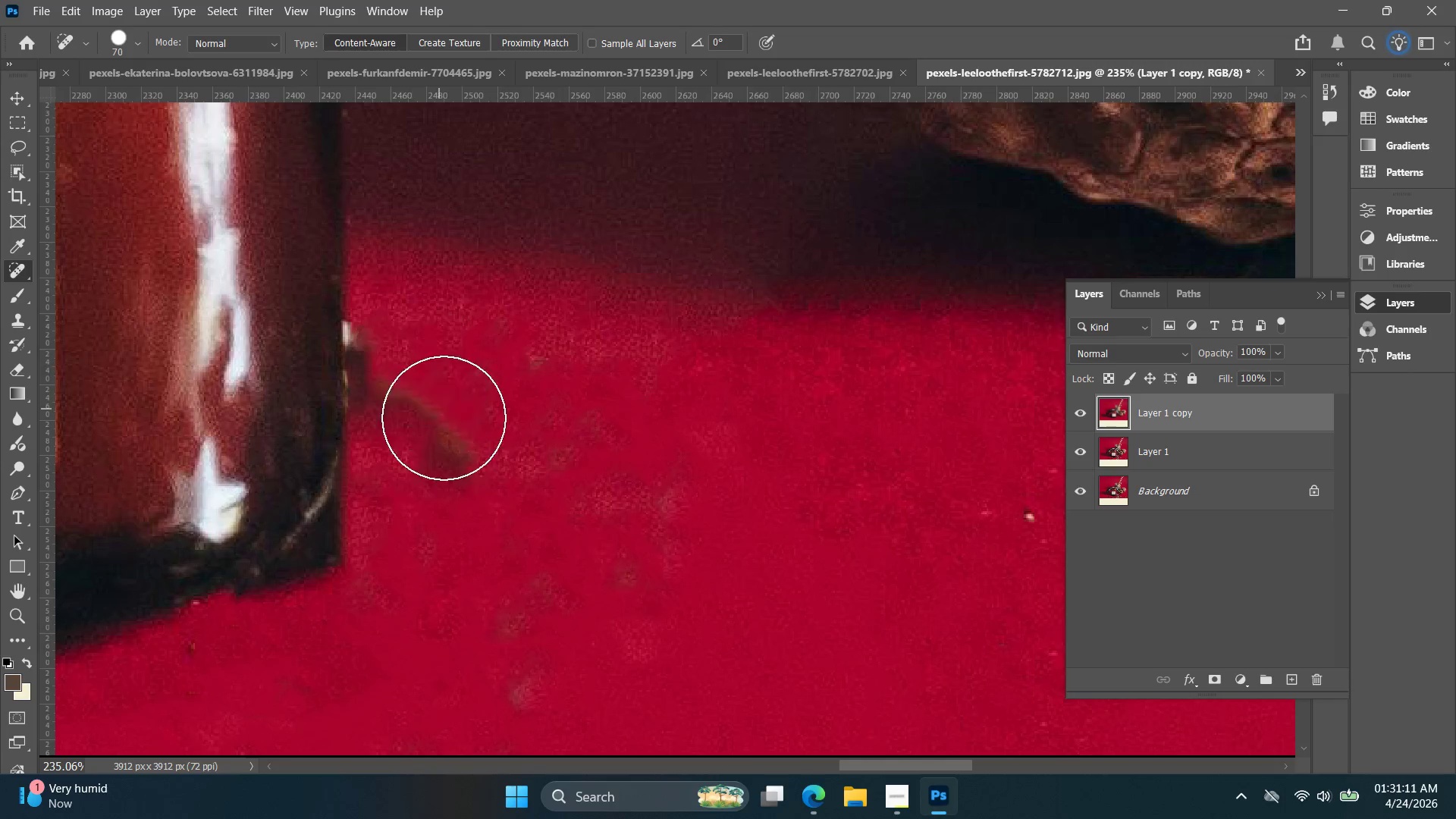 
left_click_drag(start_coordinate=[447, 427], to_coordinate=[449, 432])
 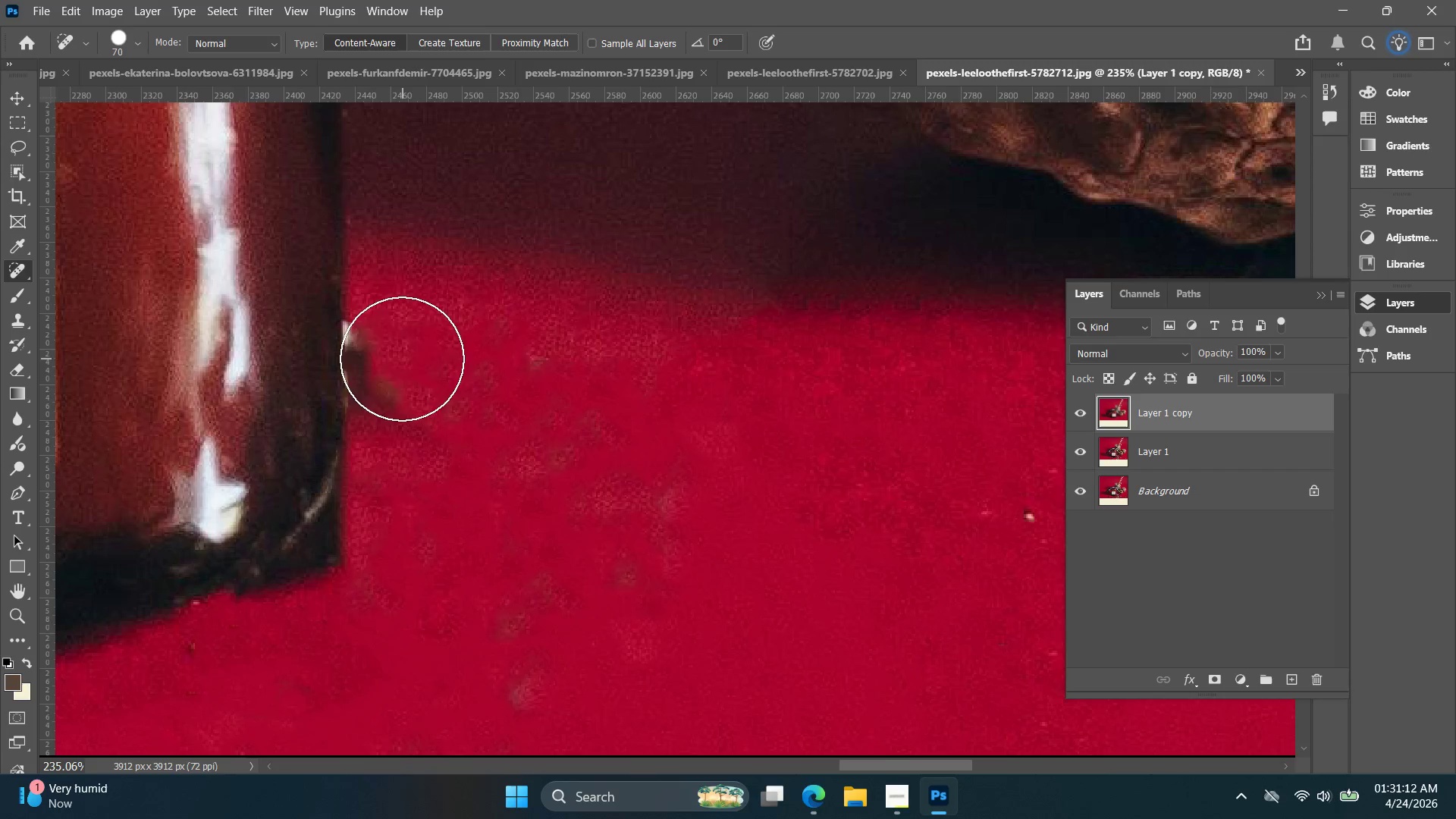 
triple_click([400, 347])
 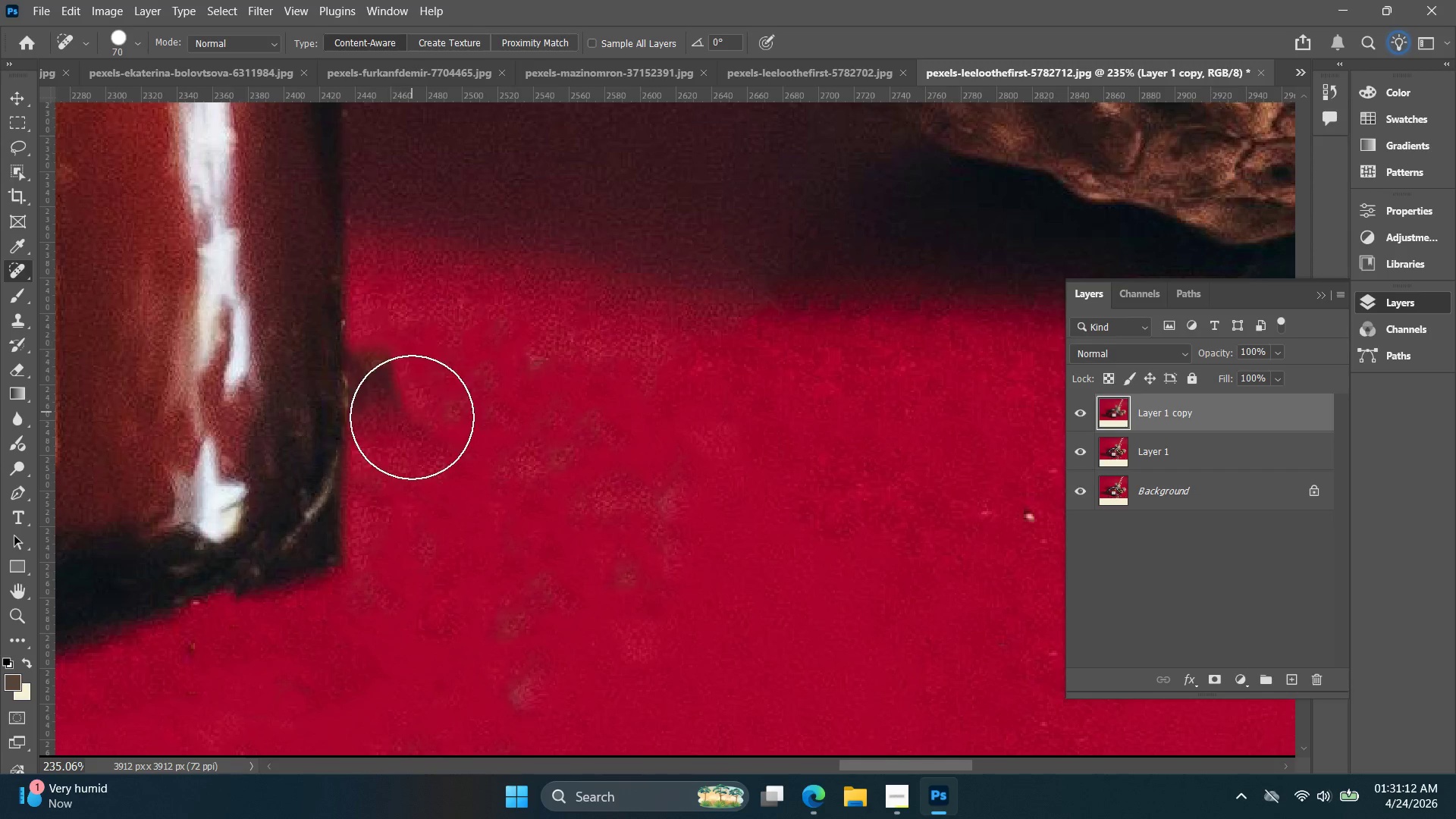 
left_click_drag(start_coordinate=[412, 420], to_coordinate=[329, 585])
 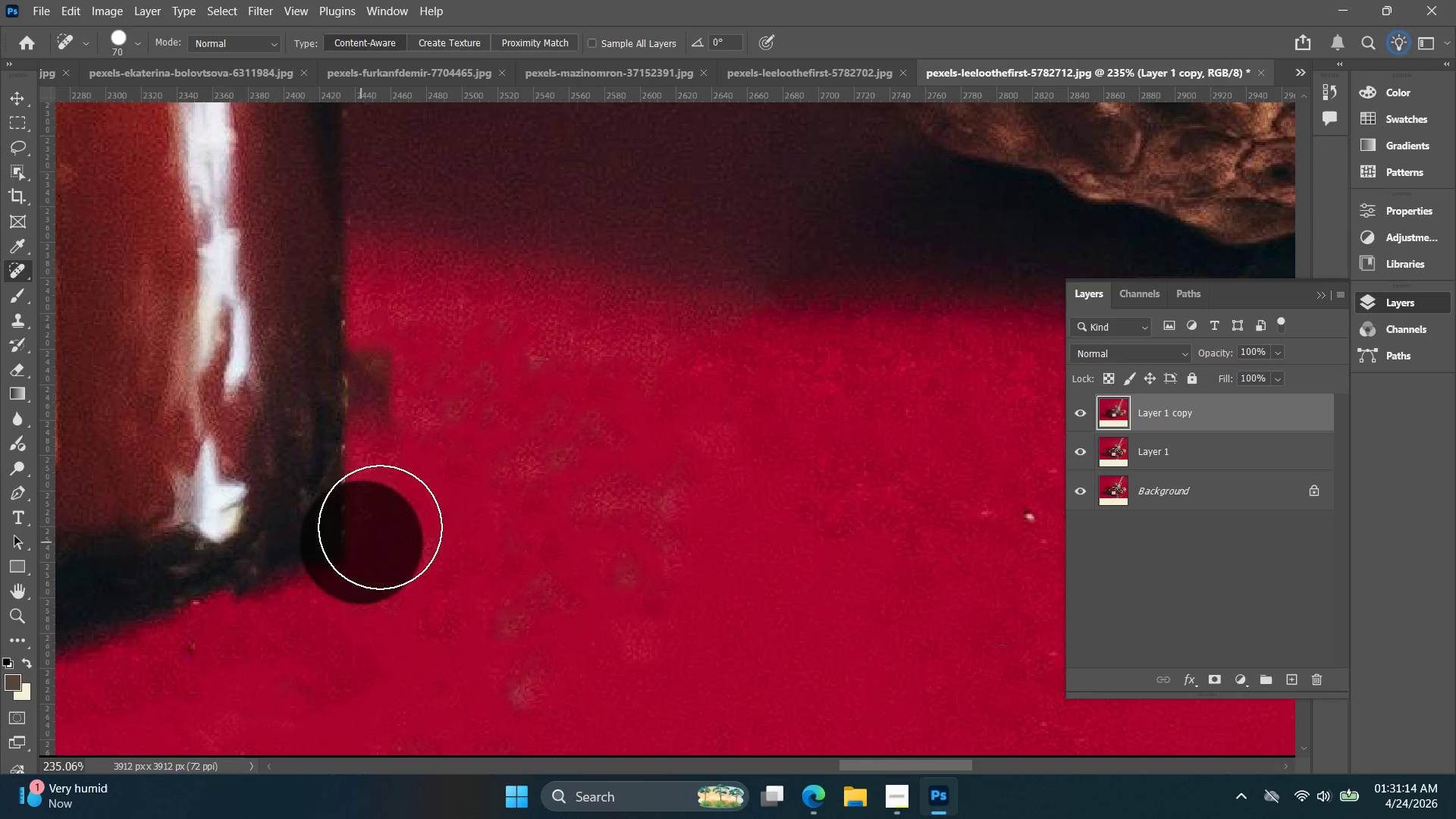 
left_click_drag(start_coordinate=[384, 363], to_coordinate=[278, 612])
 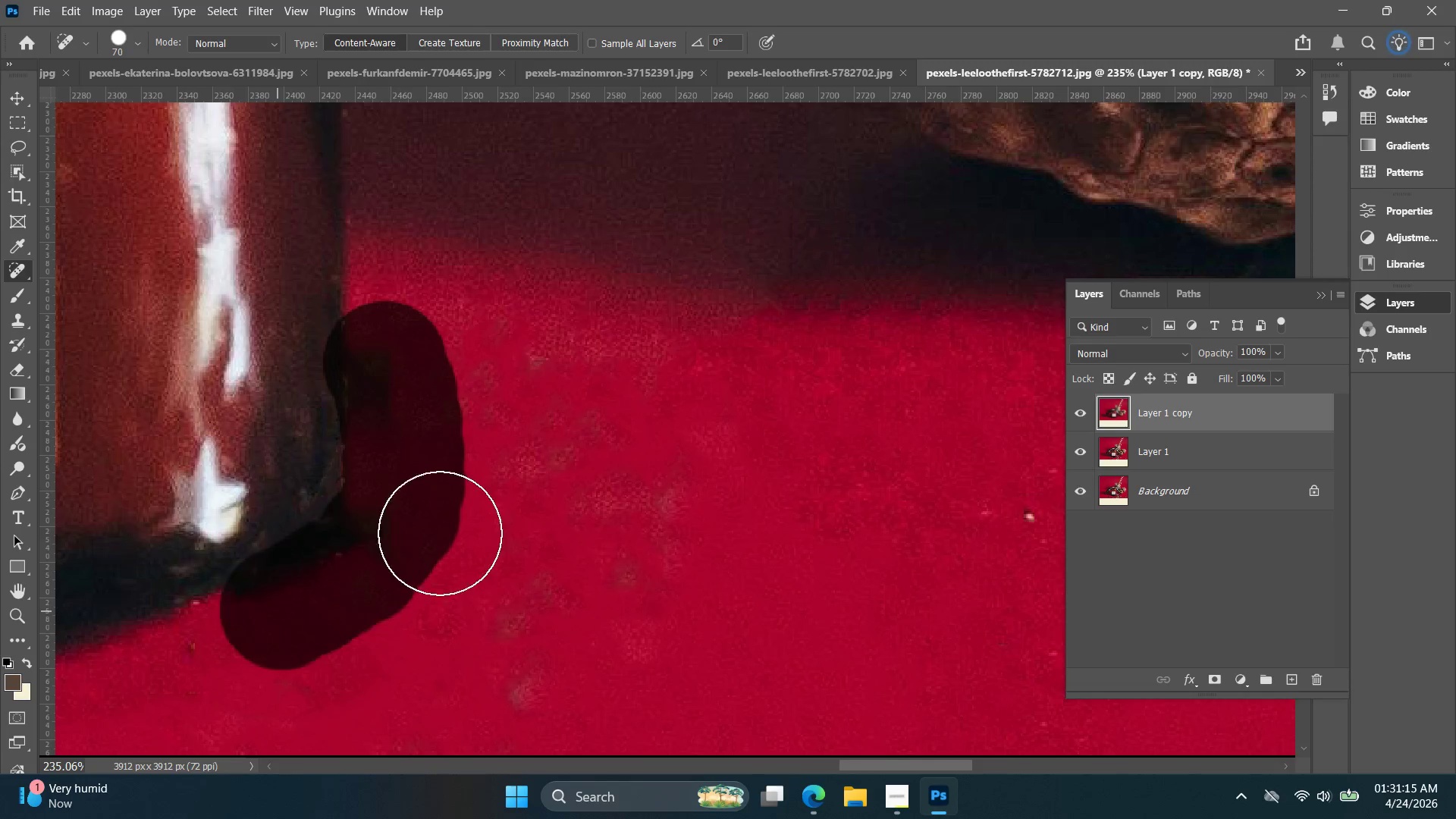 
hold_key(key=AltLeft, duration=0.52)
 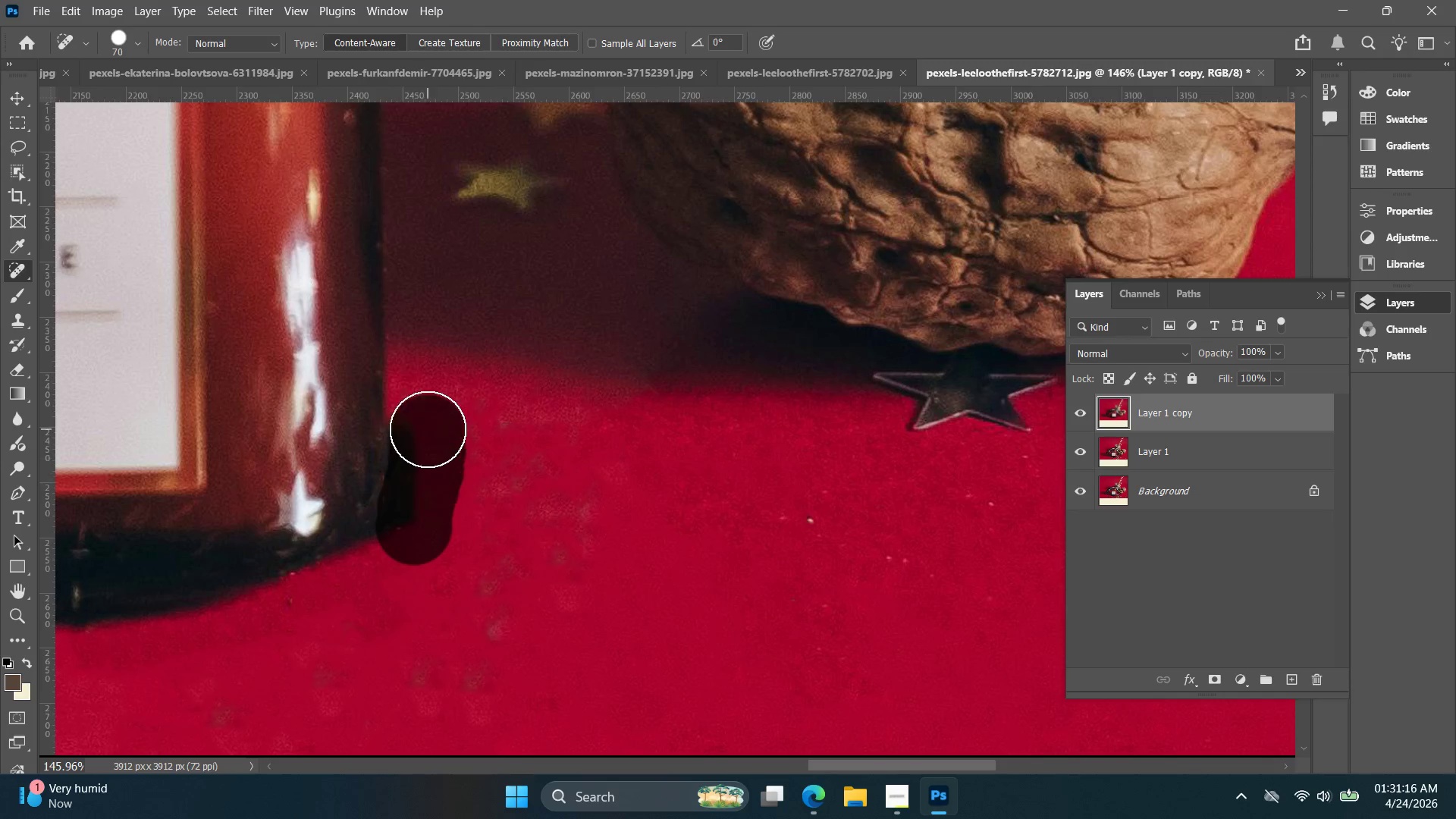 
left_click_drag(start_coordinate=[414, 529], to_coordinate=[428, 429])
 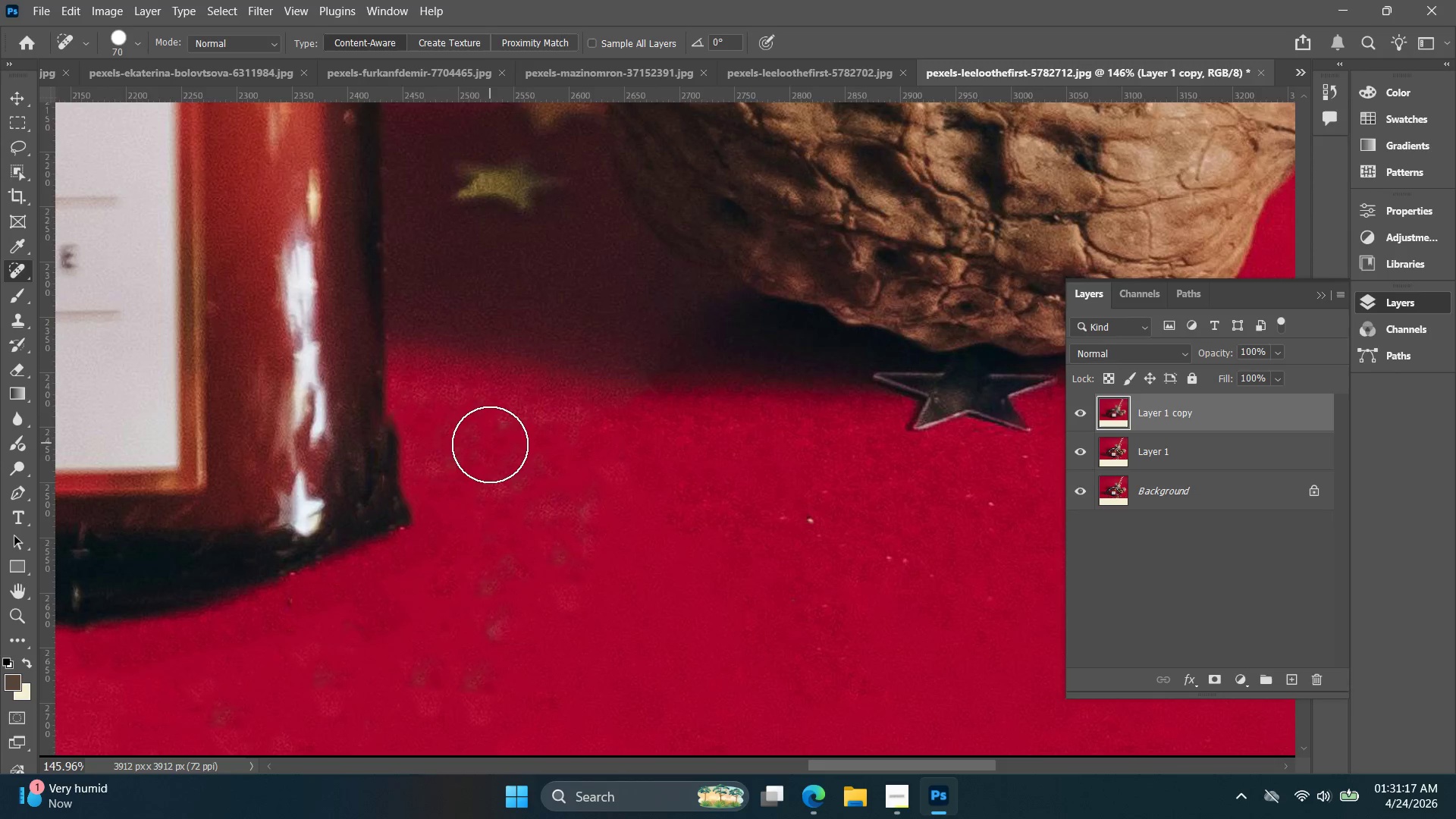 
scroll: coordinate [453, 529], scroll_direction: down, amount: 5.0
 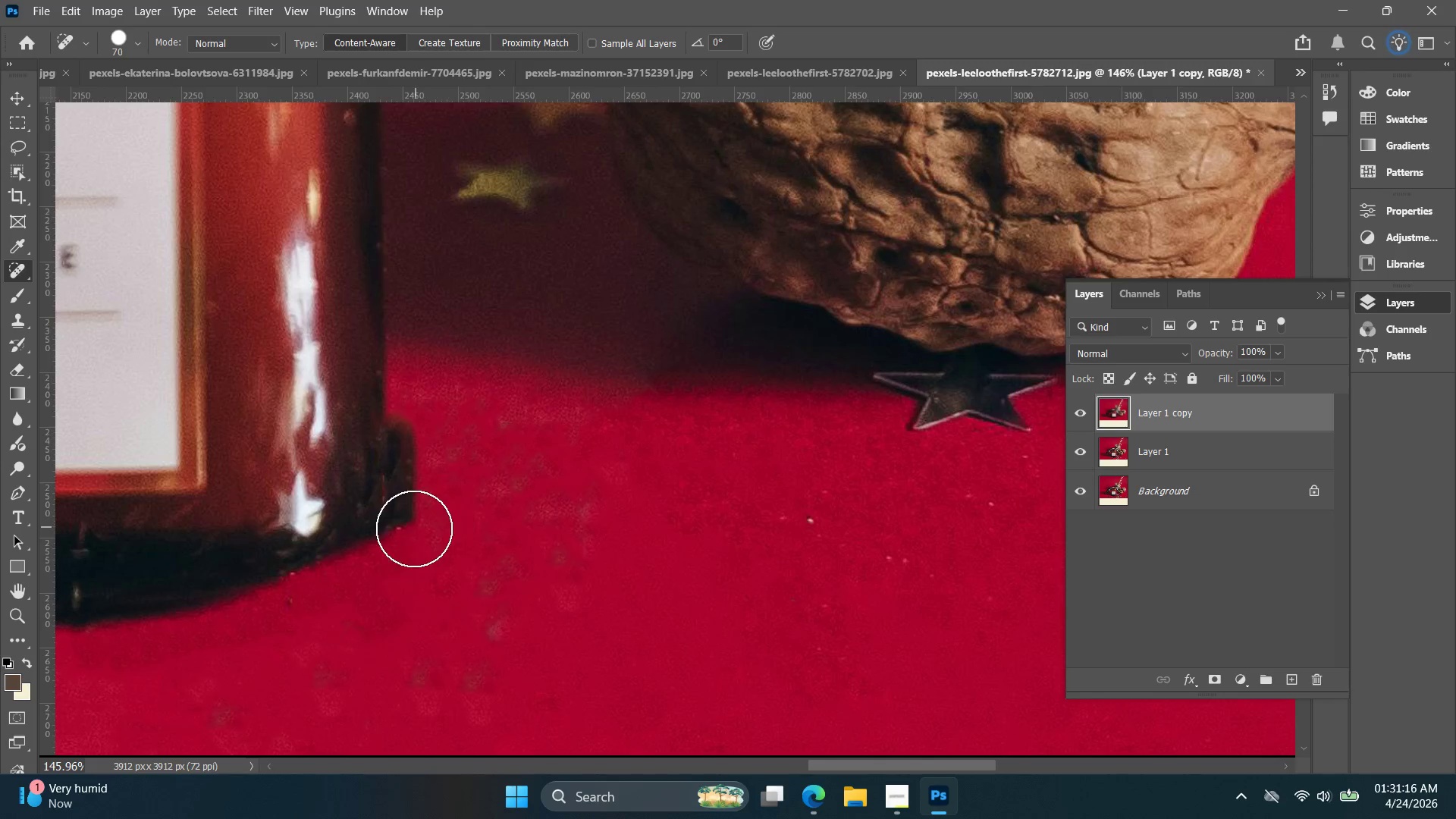 
hold_key(key=AltLeft, duration=0.33)
scroll: coordinate [494, 459], scroll_direction: down, amount: 4.0
 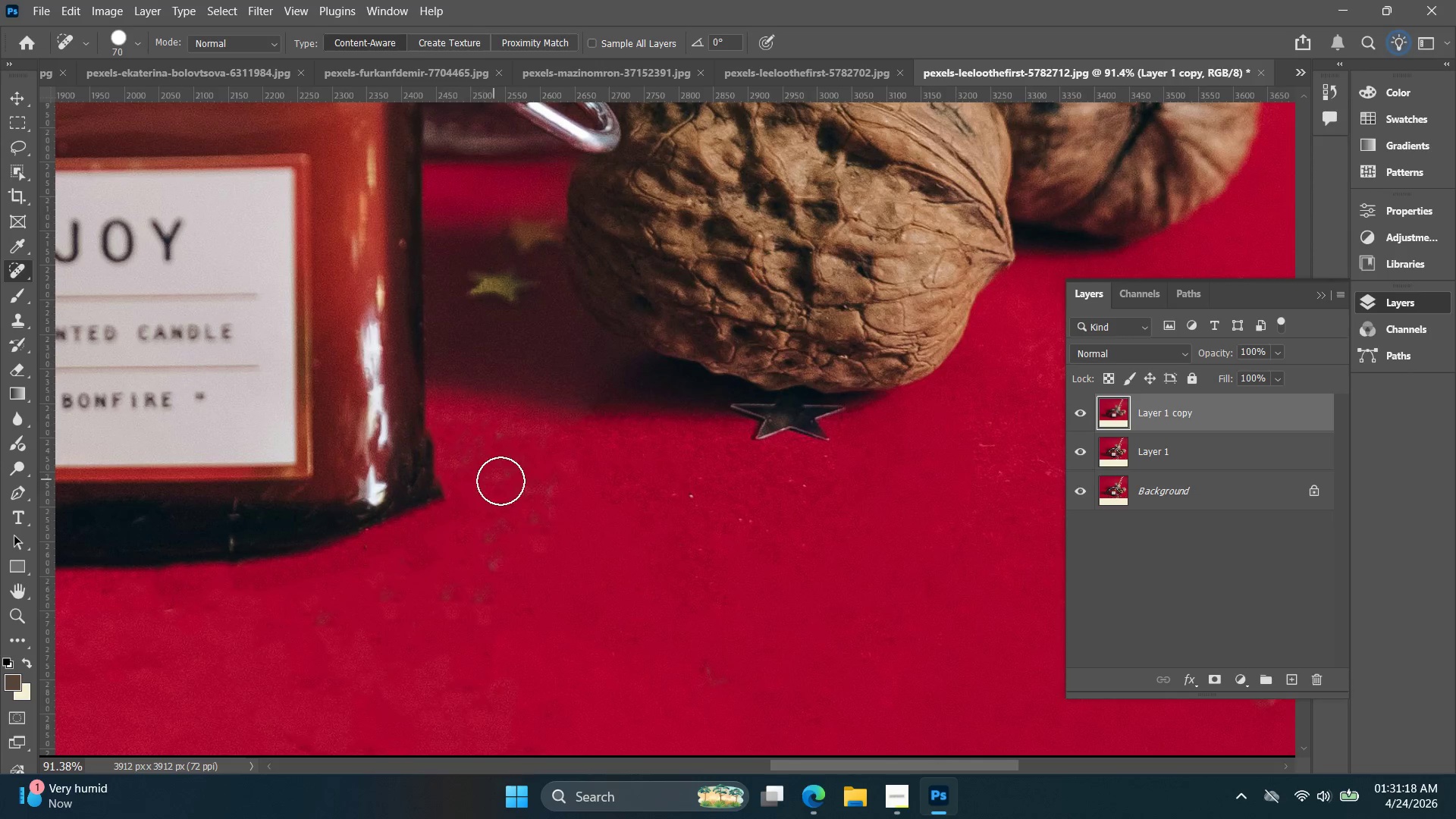 
hold_key(key=AltLeft, duration=1.45)
scroll: coordinate [506, 484], scroll_direction: down, amount: 6.0
 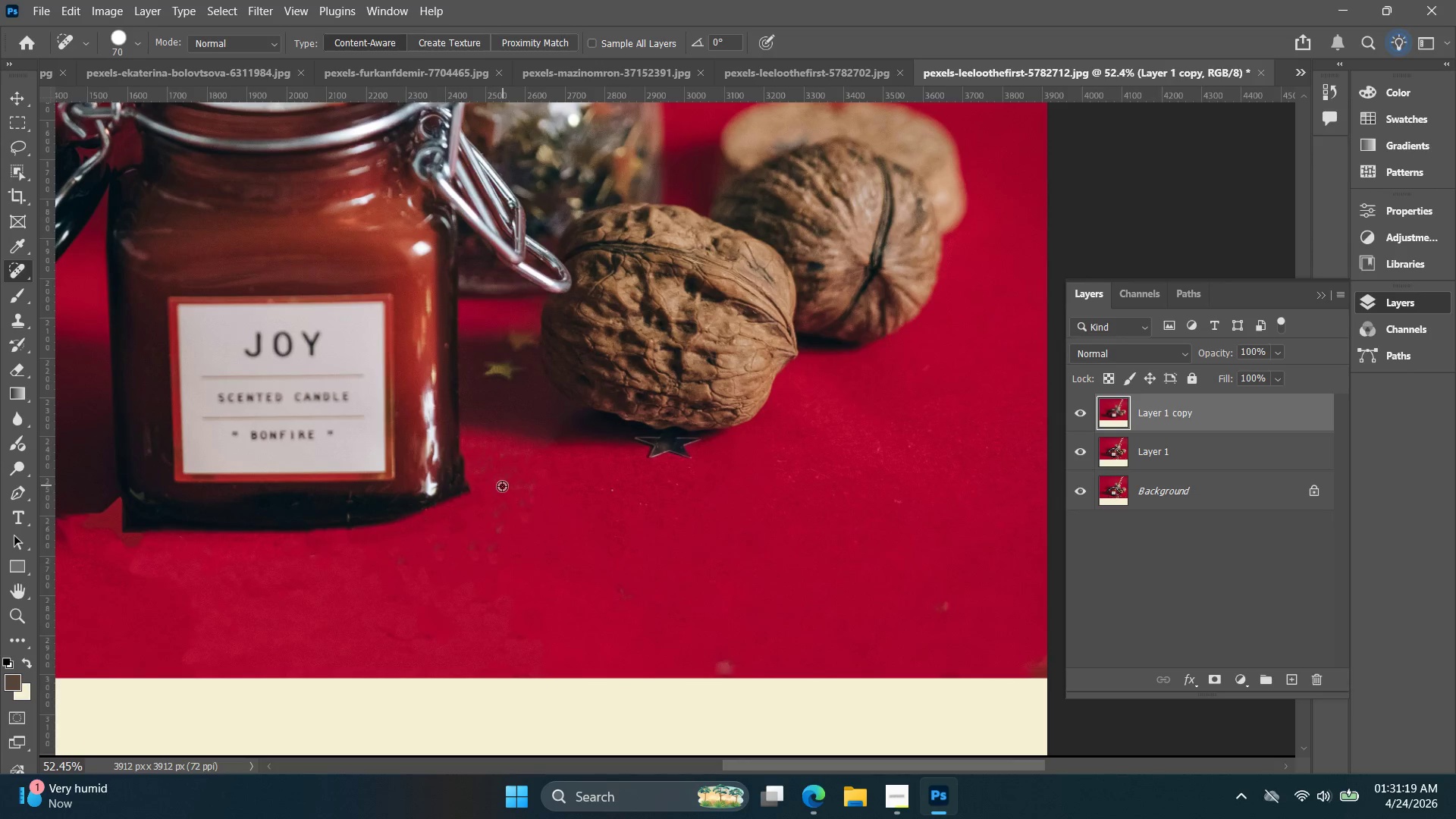 
scroll: coordinate [479, 489], scroll_direction: up, amount: 10.0
 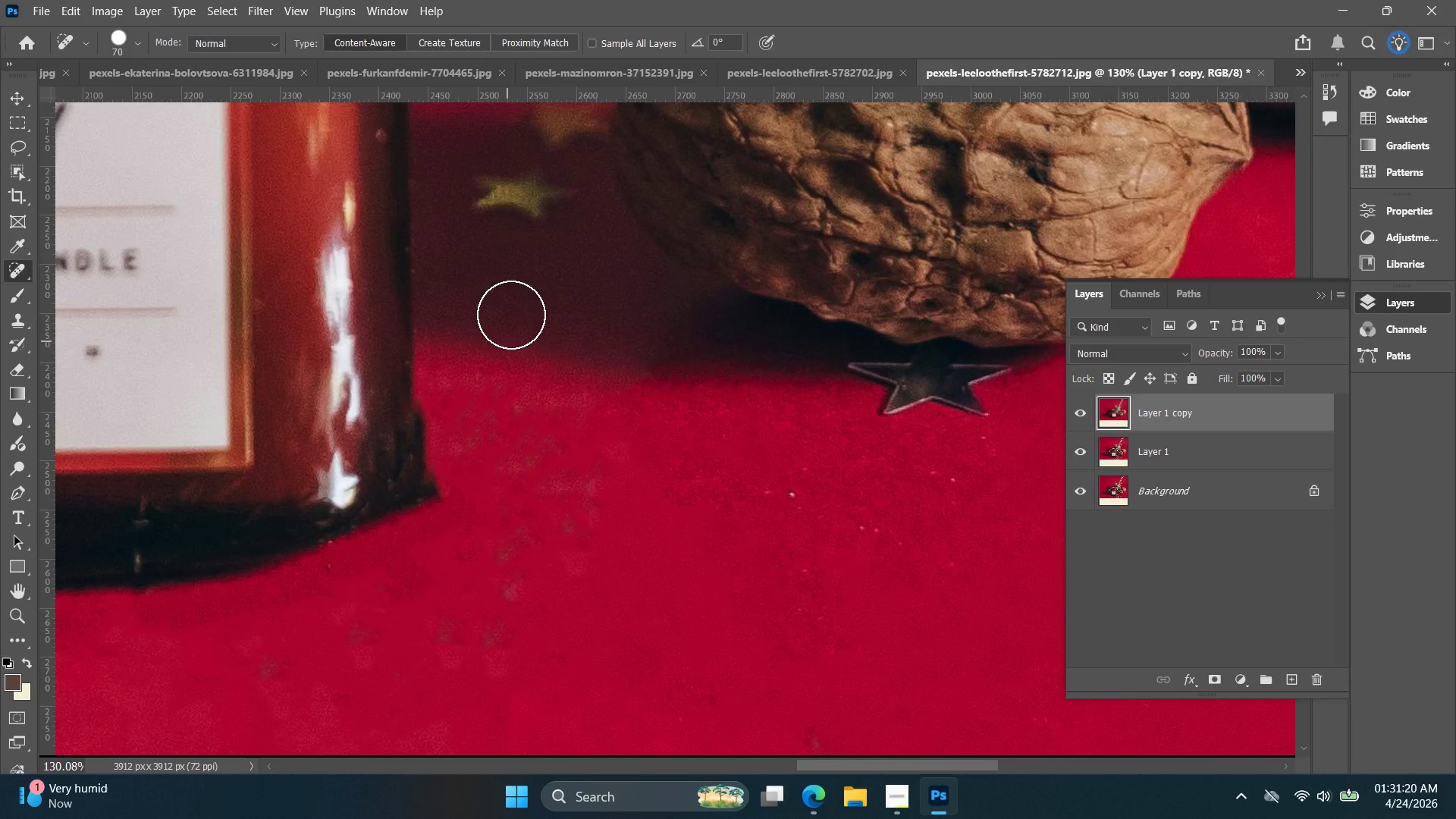 
left_click_drag(start_coordinate=[511, 202], to_coordinate=[538, 193])
 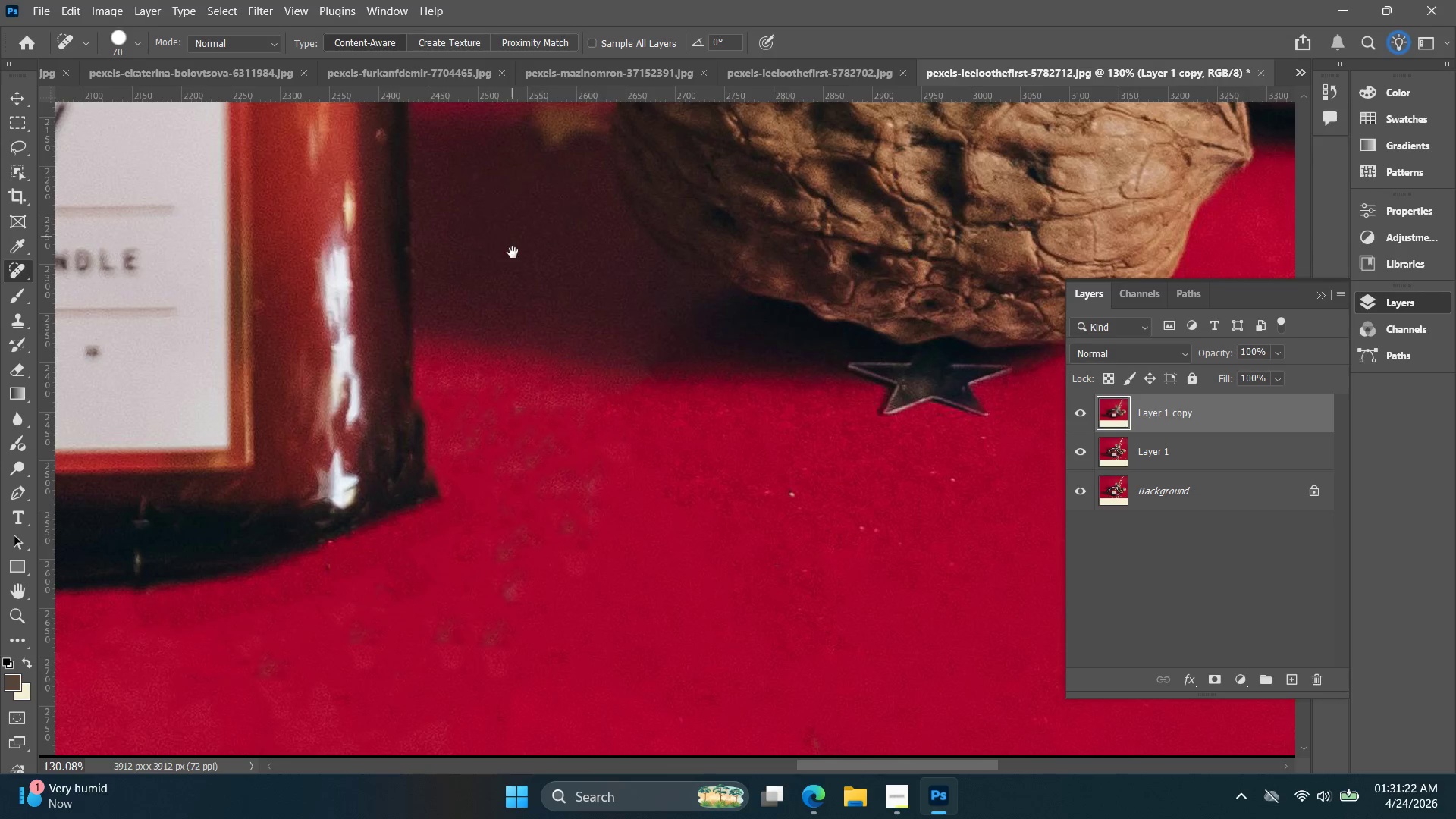 
hold_key(key=Space, duration=0.55)
 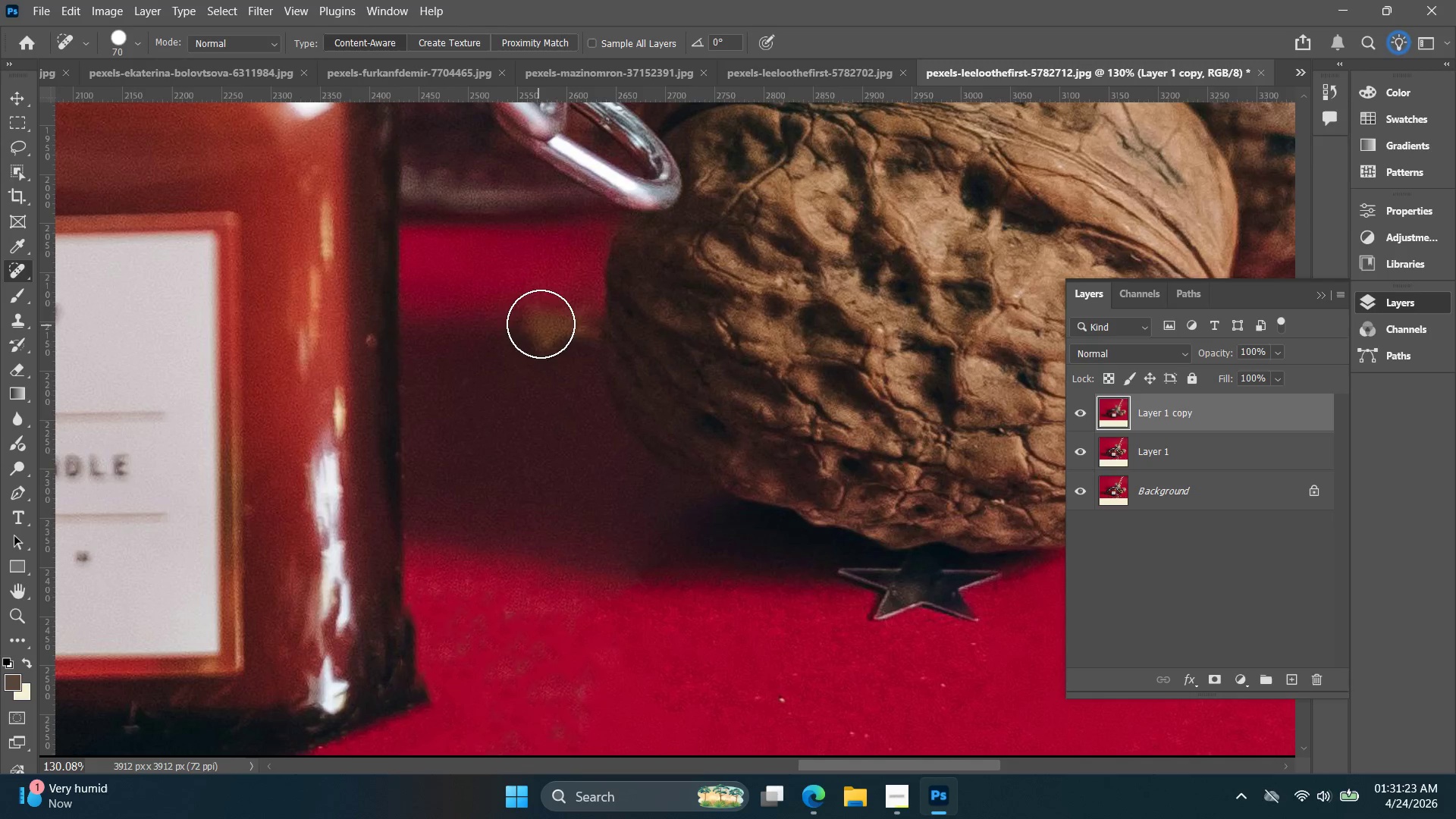 
left_click_drag(start_coordinate=[511, 275], to_coordinate=[506, 422])
 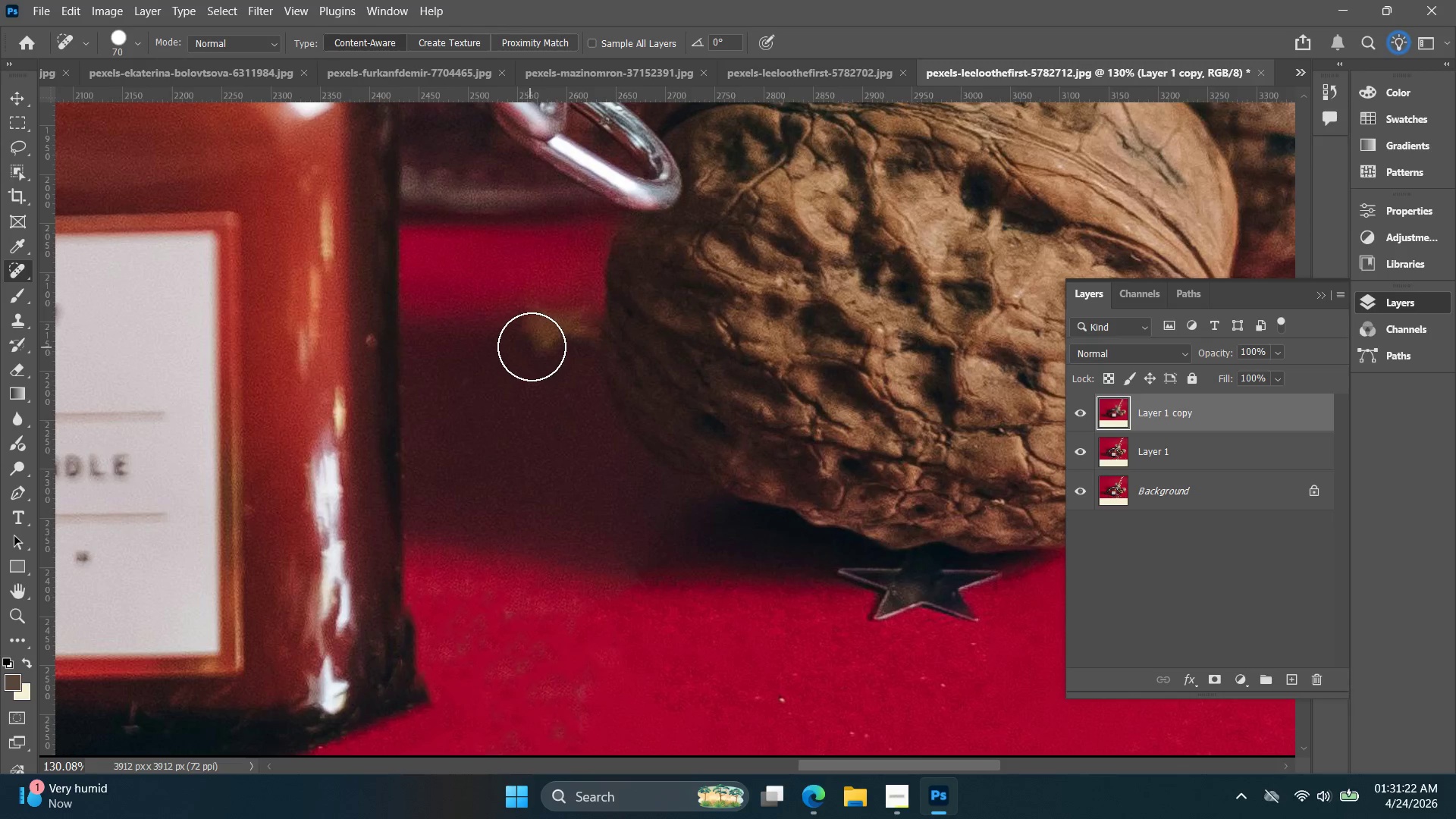 
left_click_drag(start_coordinate=[544, 321], to_coordinate=[555, 338])
 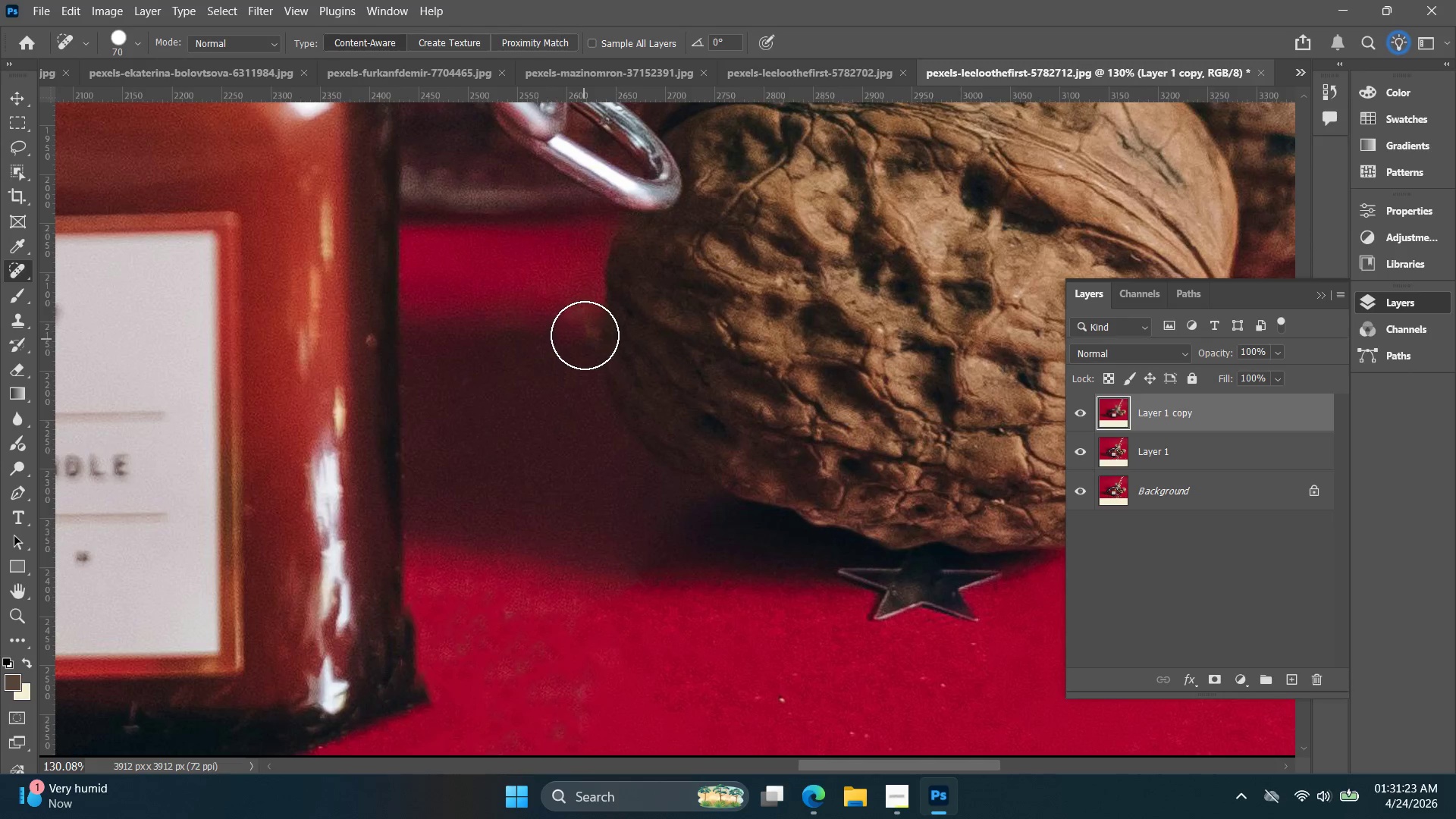 
left_click_drag(start_coordinate=[590, 346], to_coordinate=[758, 463])
 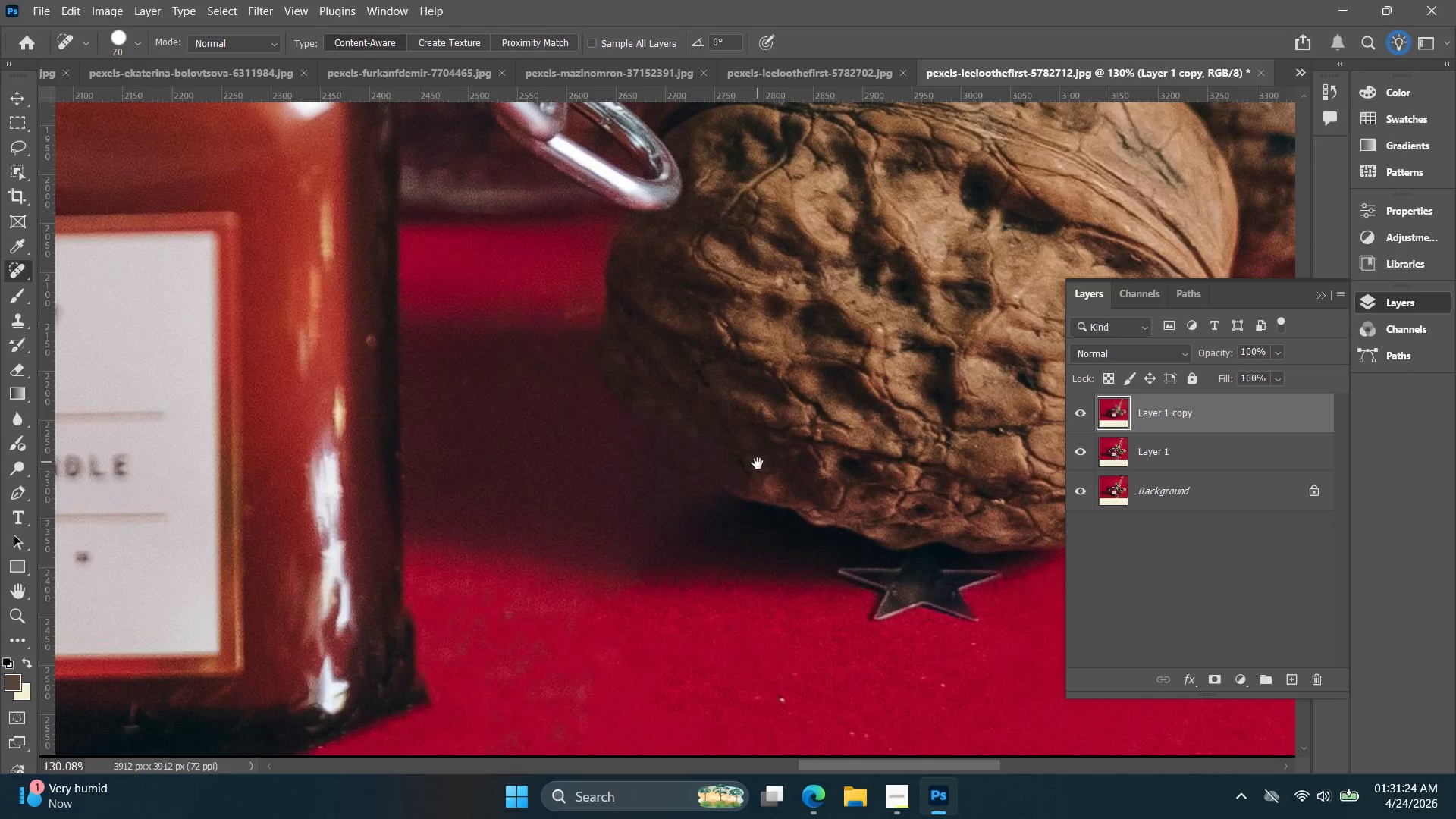 
hold_key(key=Space, duration=0.31)
 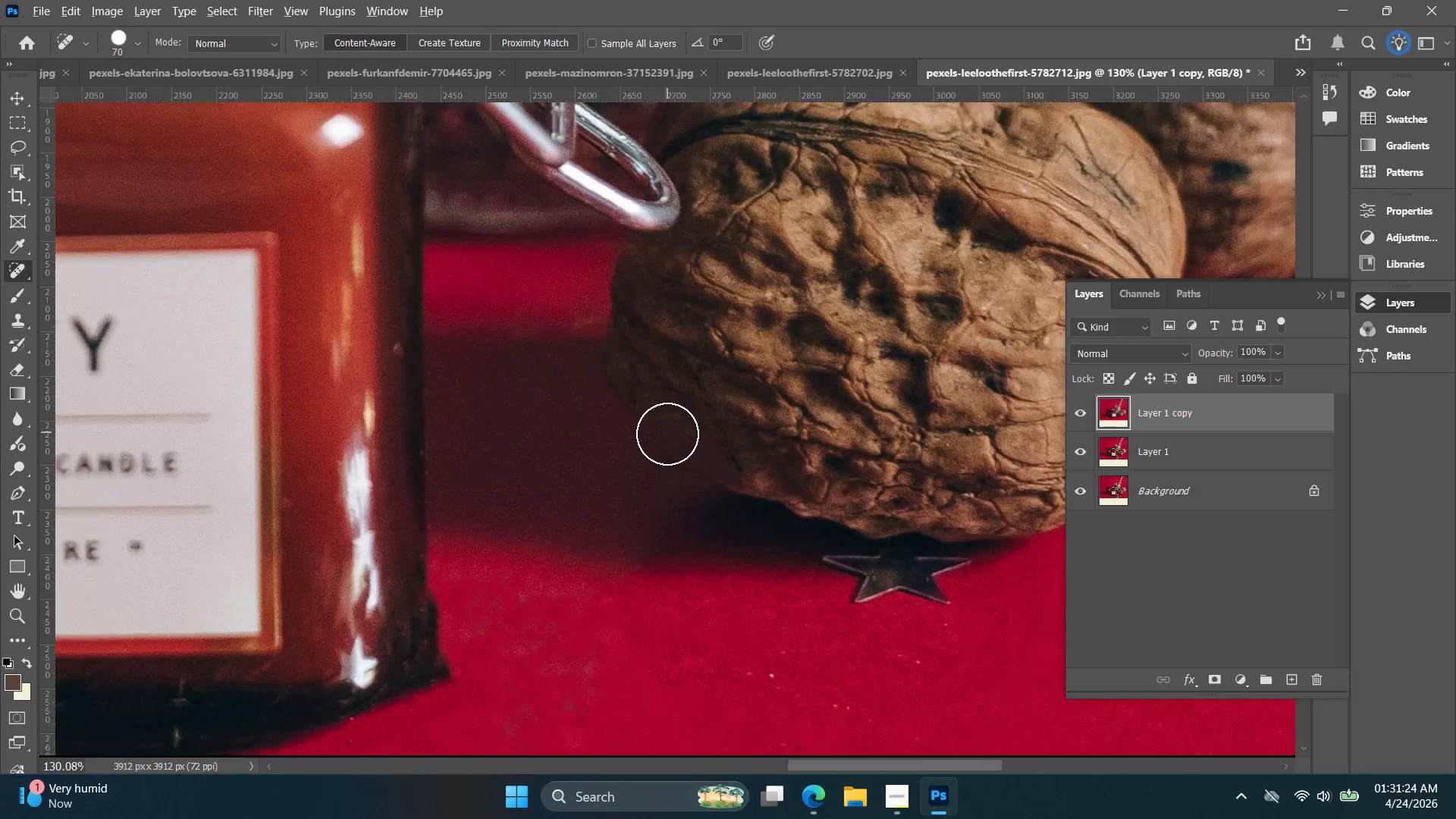 
hold_key(key=AltLeft, duration=0.42)
scroll: coordinate [676, 435], scroll_direction: down, amount: 7.0
 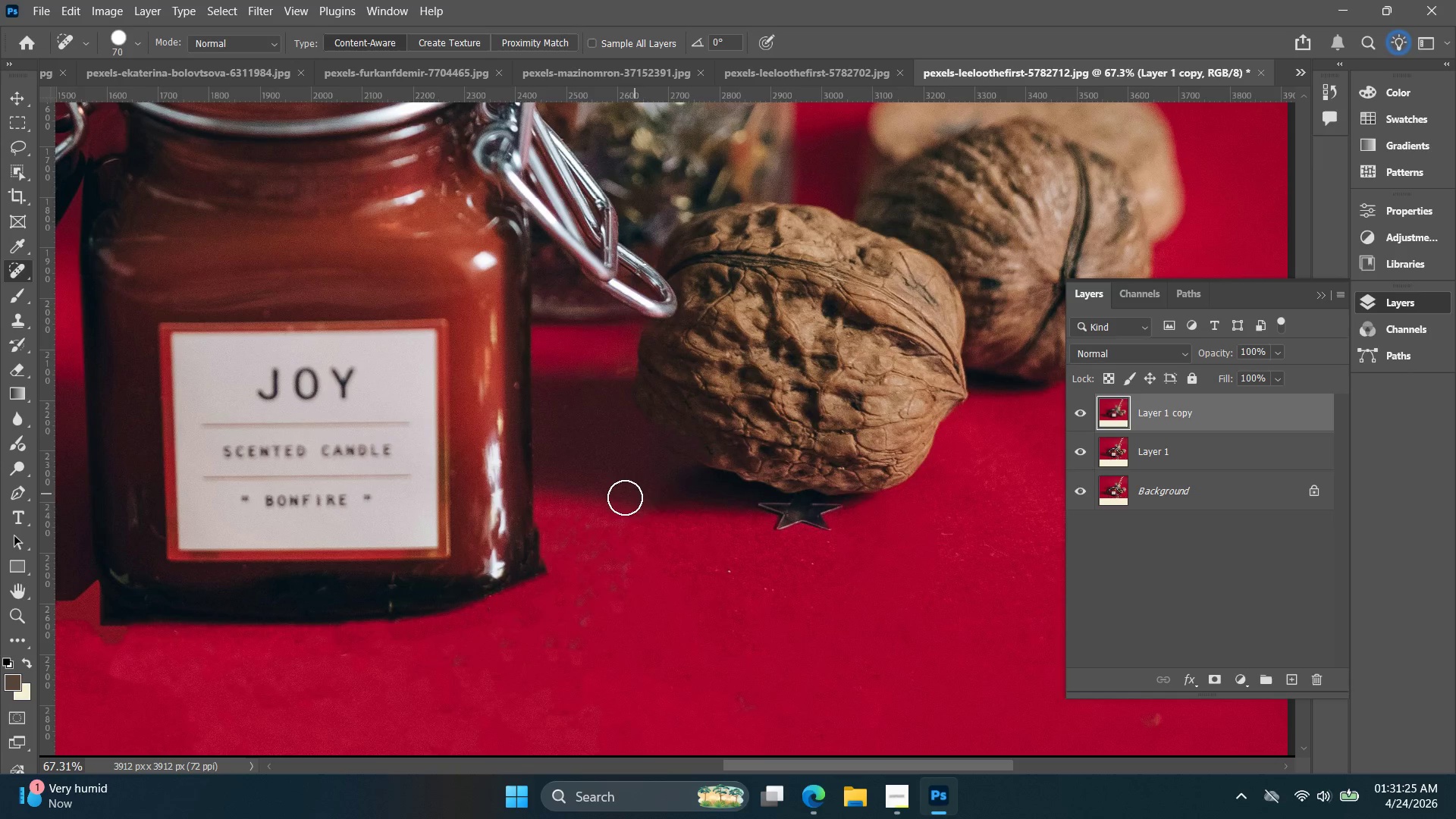 
left_click_drag(start_coordinate=[622, 503], to_coordinate=[780, 508])
 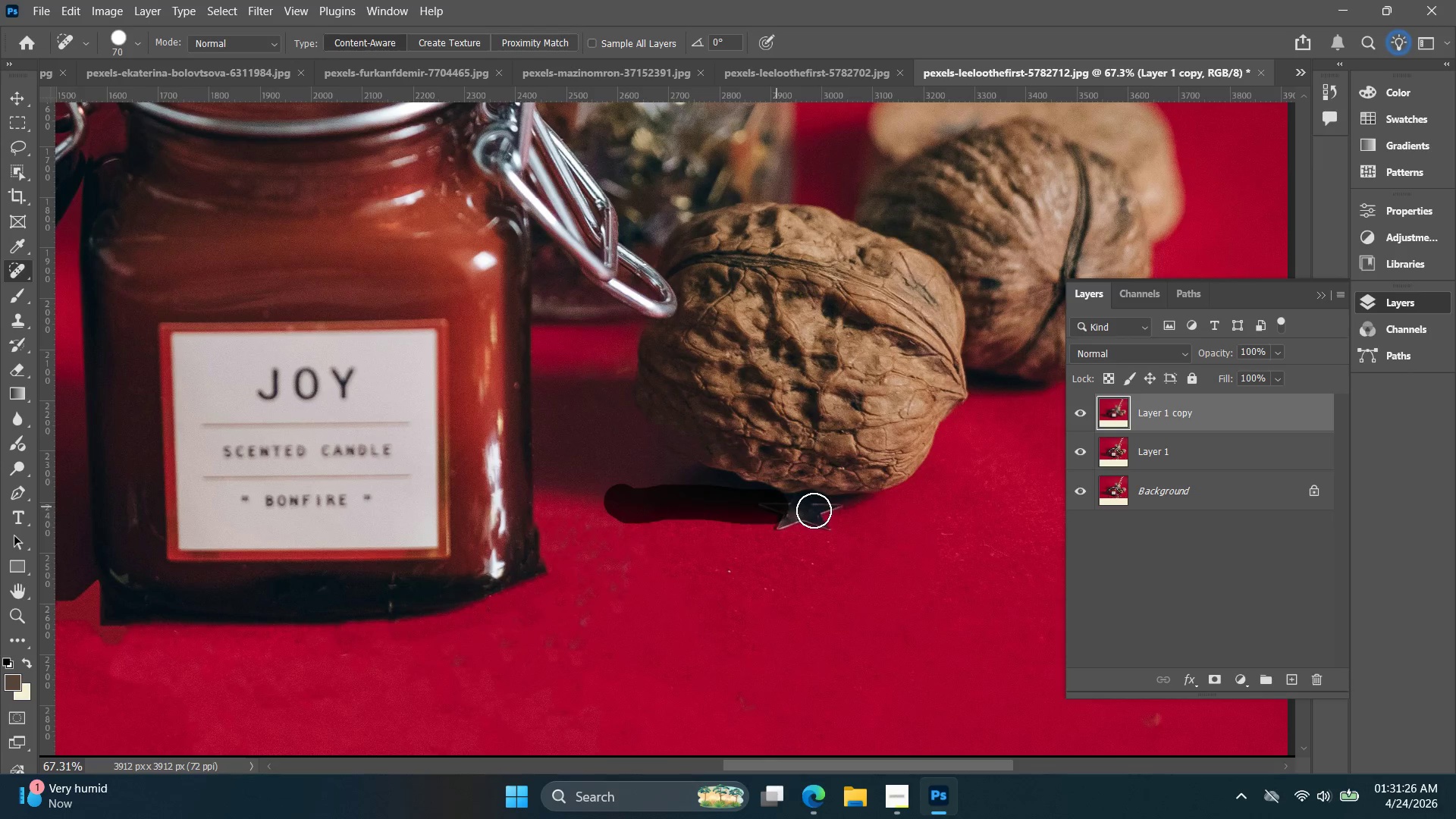 
hold_key(key=AltLeft, duration=0.38)
scroll: coordinate [816, 512], scroll_direction: down, amount: 6.0
 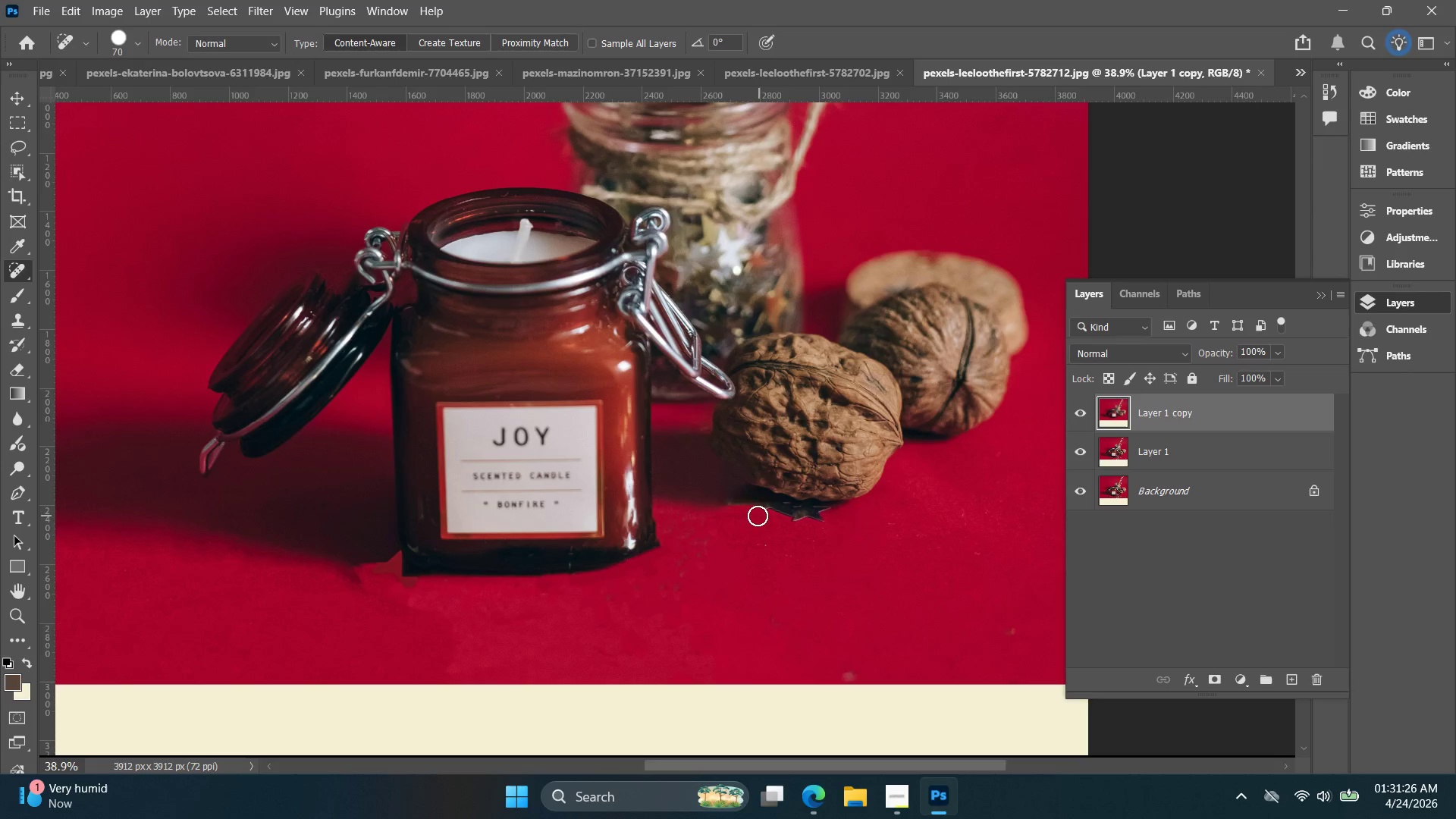 
left_click_drag(start_coordinate=[736, 507], to_coordinate=[814, 516])
 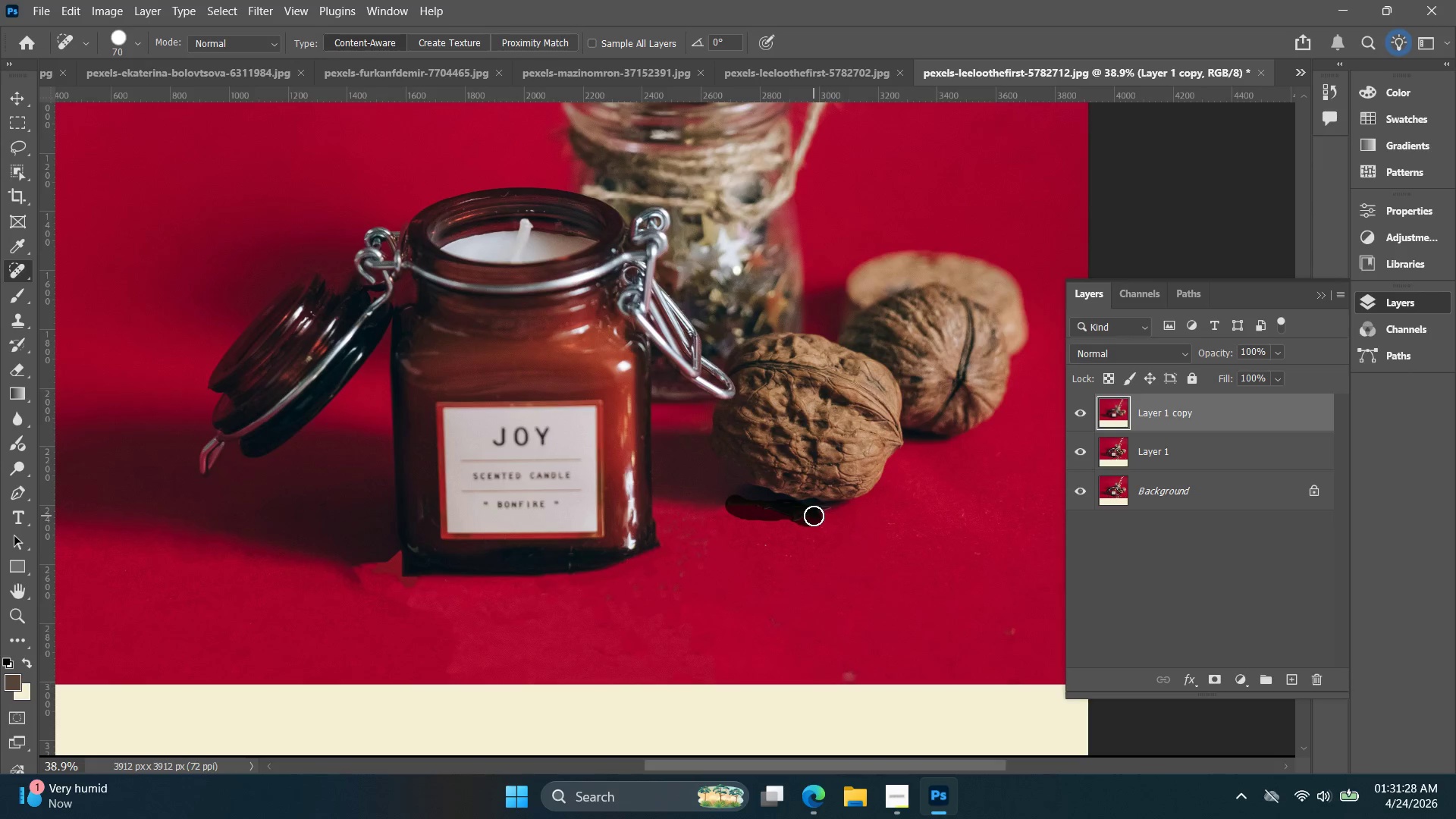 
hold_key(key=AltLeft, duration=0.55)
scroll: coordinate [814, 516], scroll_direction: down, amount: 6.0
 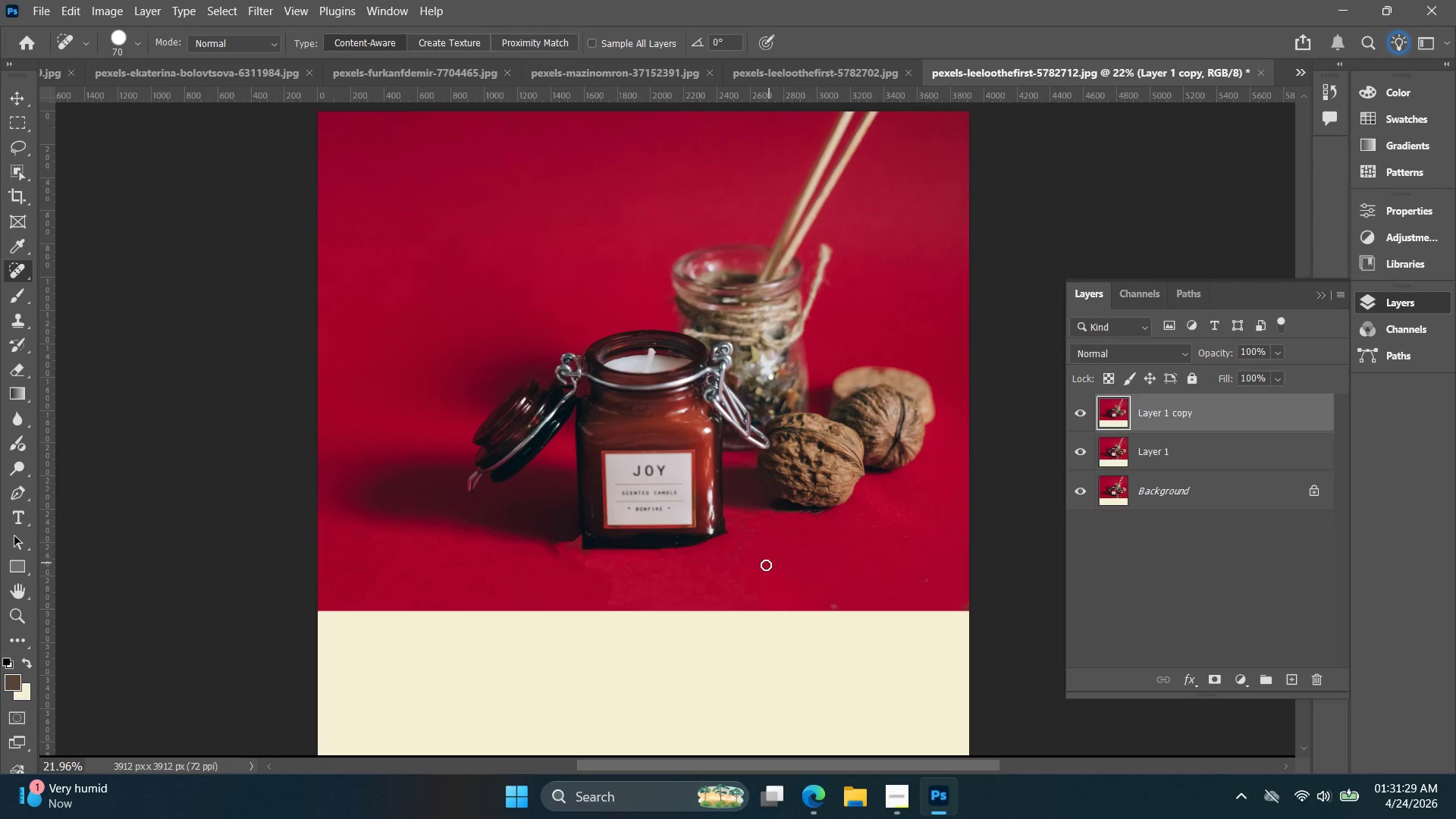 
hold_key(key=AltLeft, duration=0.38)
scroll: coordinate [767, 567], scroll_direction: down, amount: 5.0
 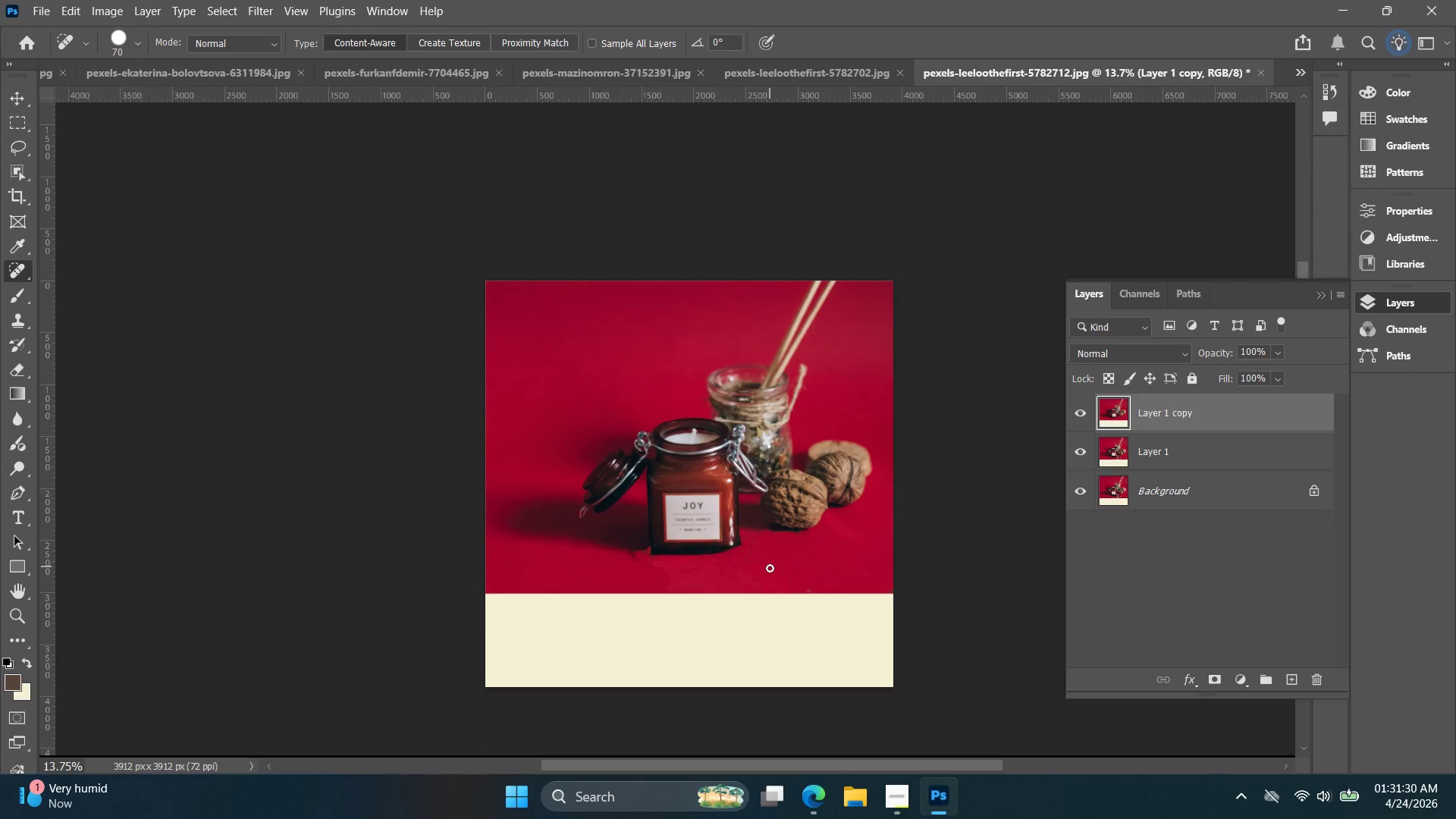 
hold_key(key=AltLeft, duration=0.45)
 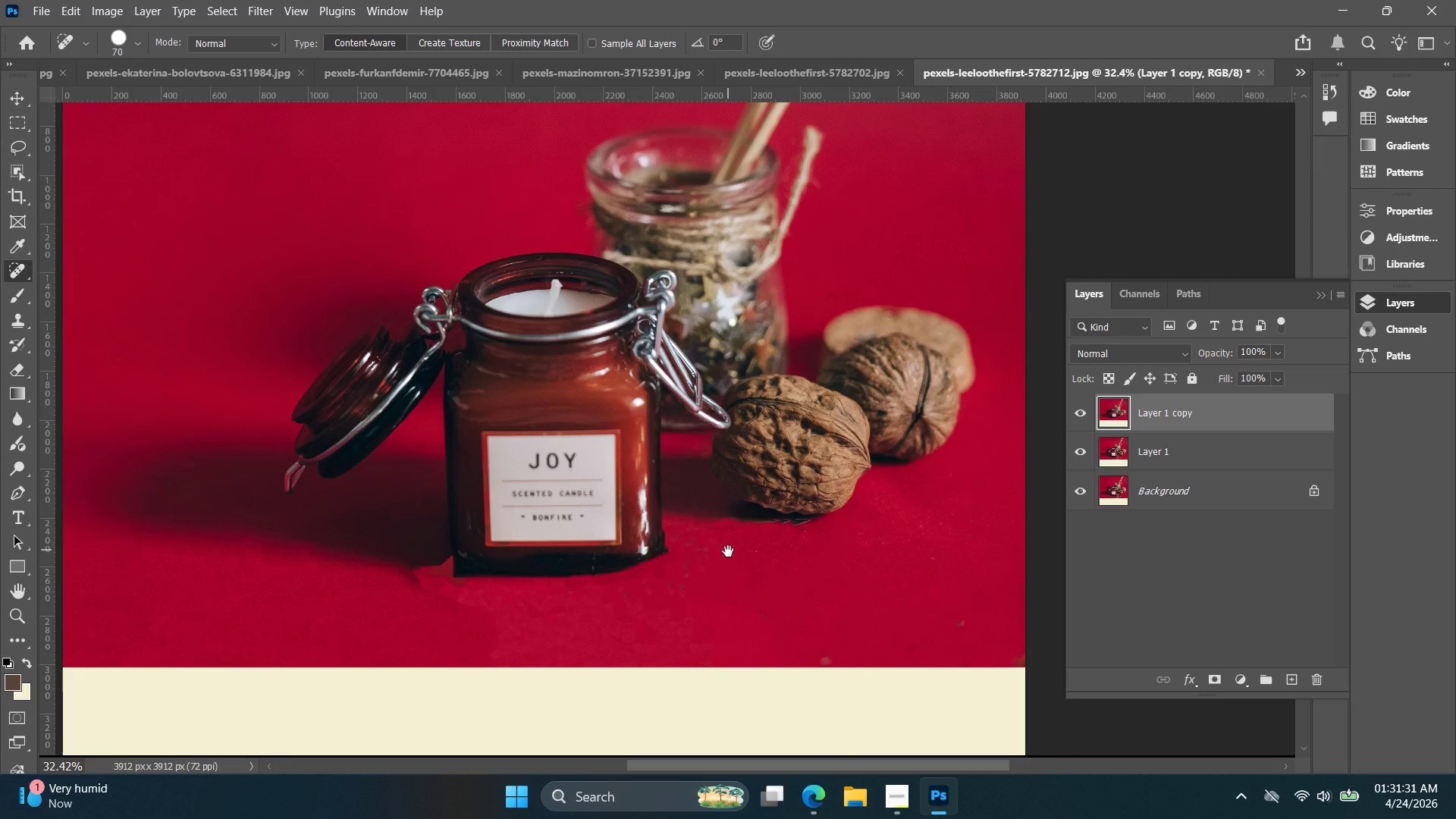 
hold_key(key=Space, duration=0.53)
 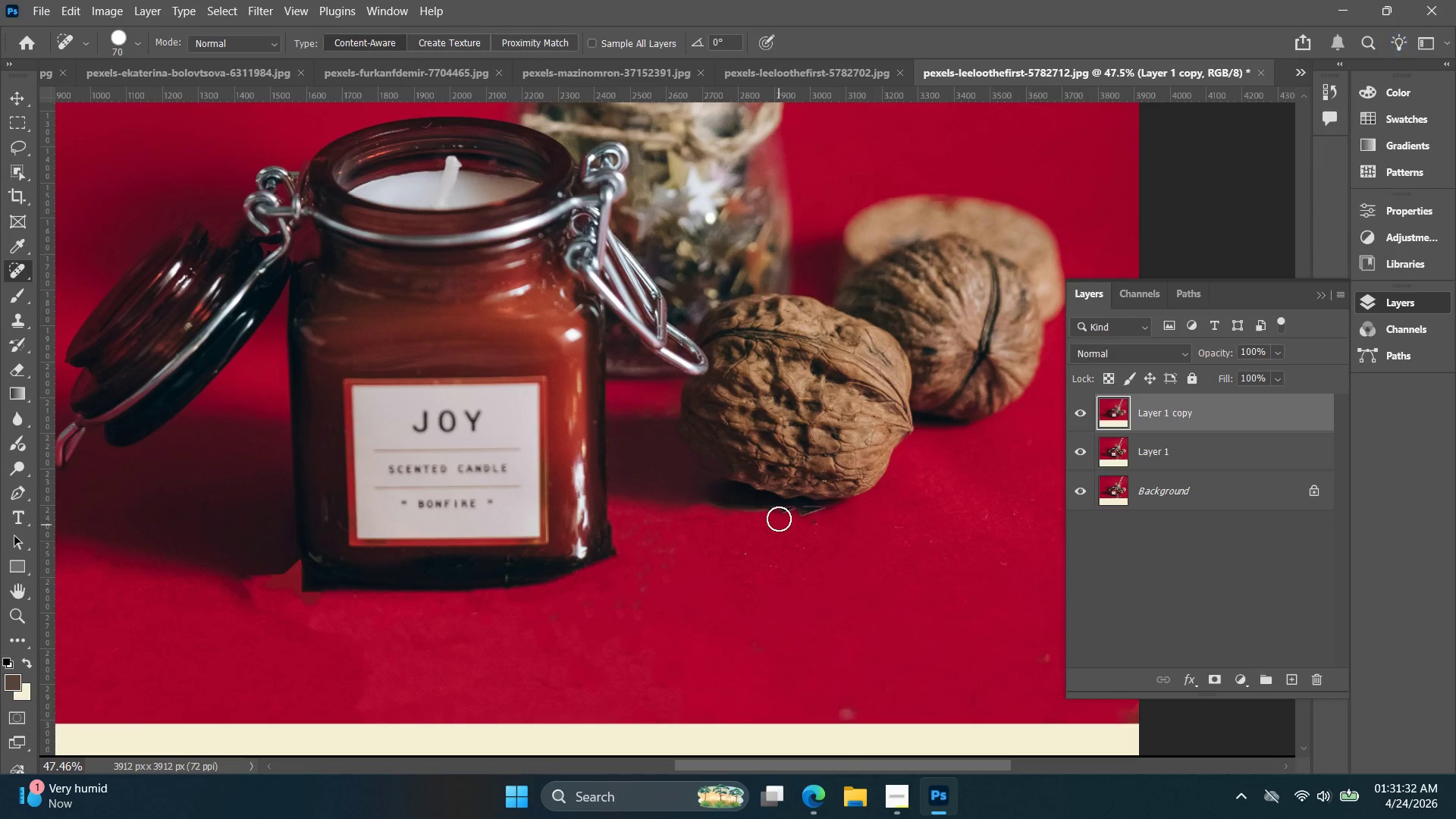 
left_click_drag(start_coordinate=[768, 515], to_coordinate=[728, 551])
 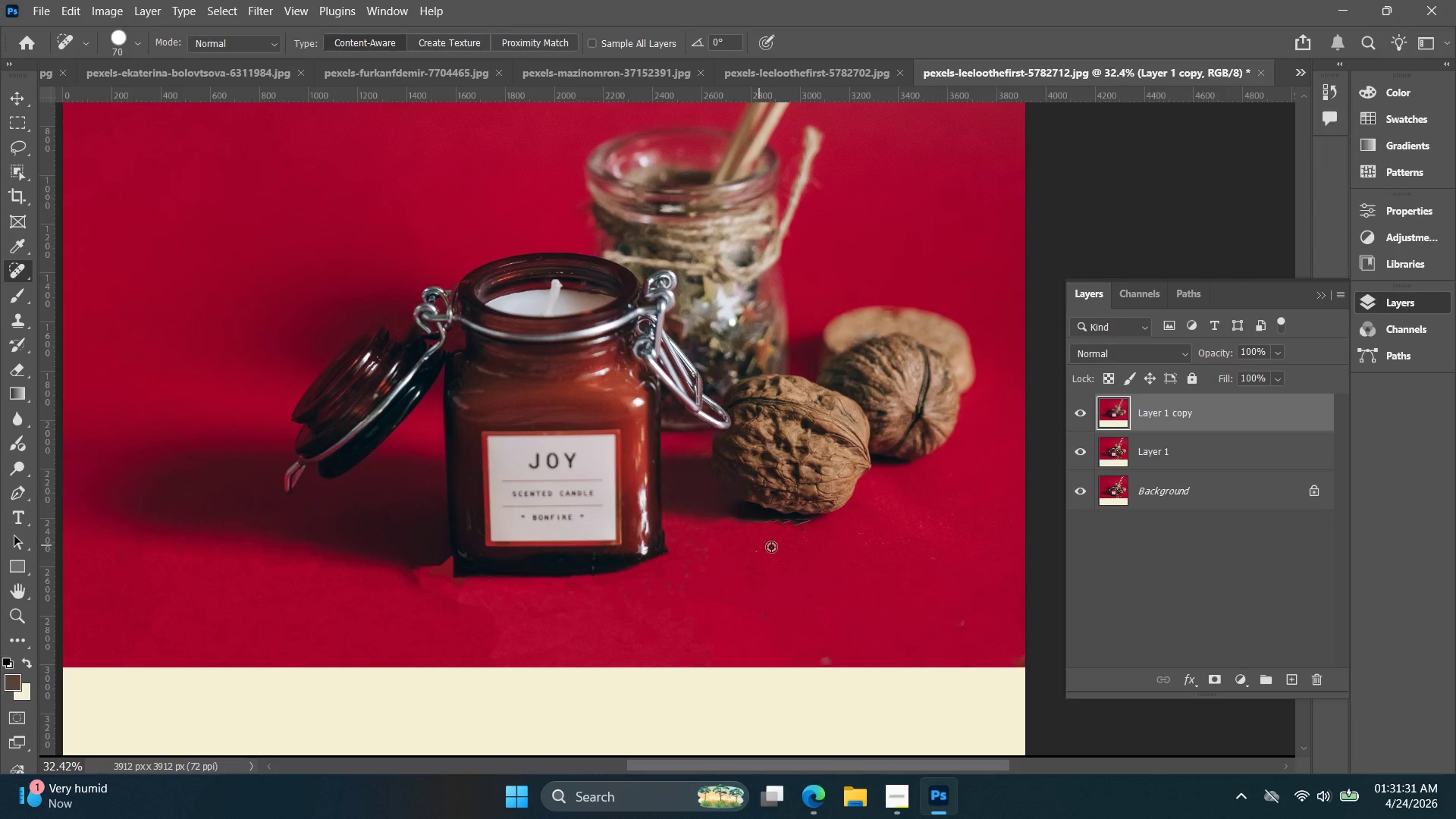 
scroll: coordinate [765, 565], scroll_direction: up, amount: 9.0
 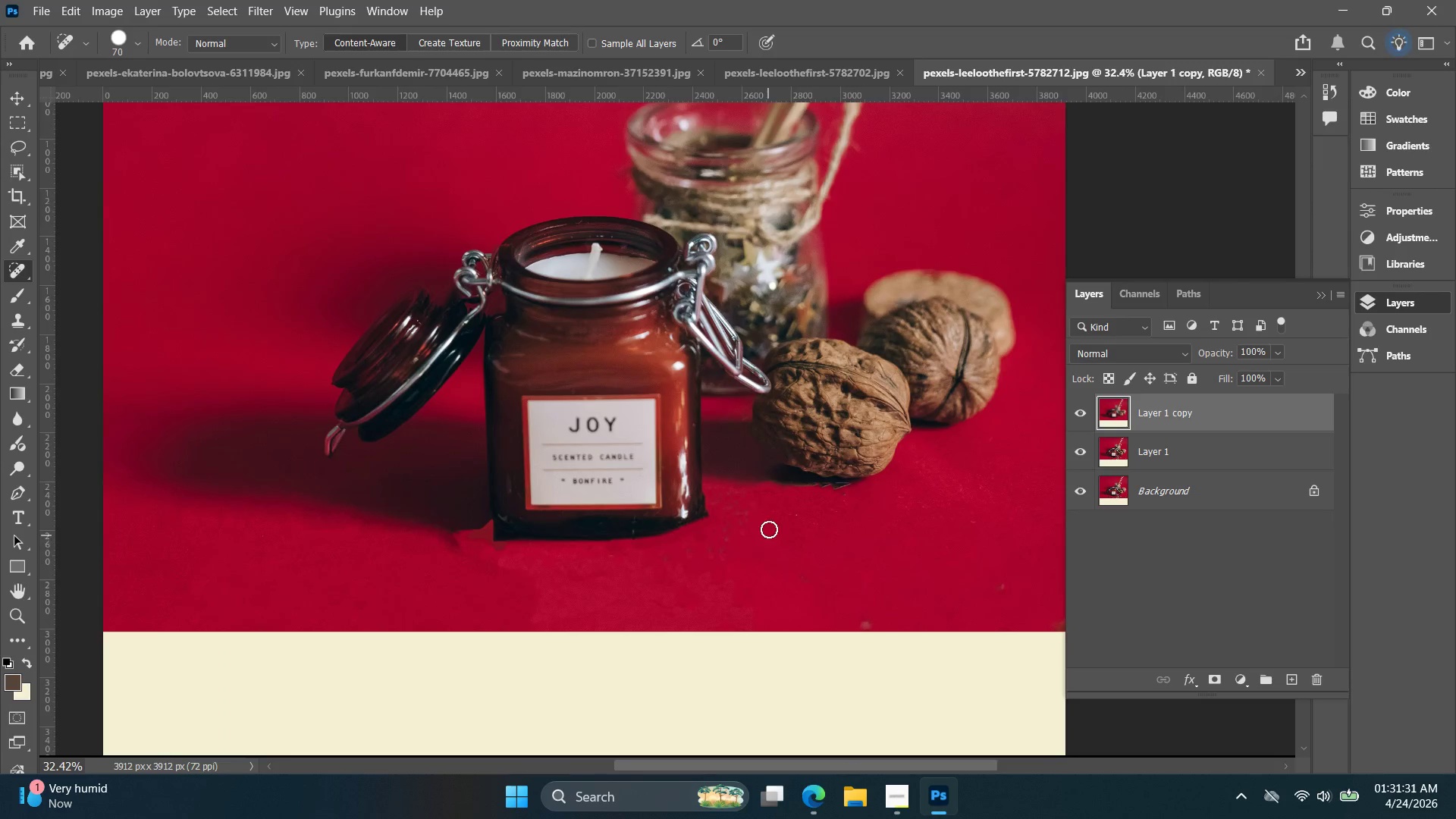 
key(Alt+AltLeft)
 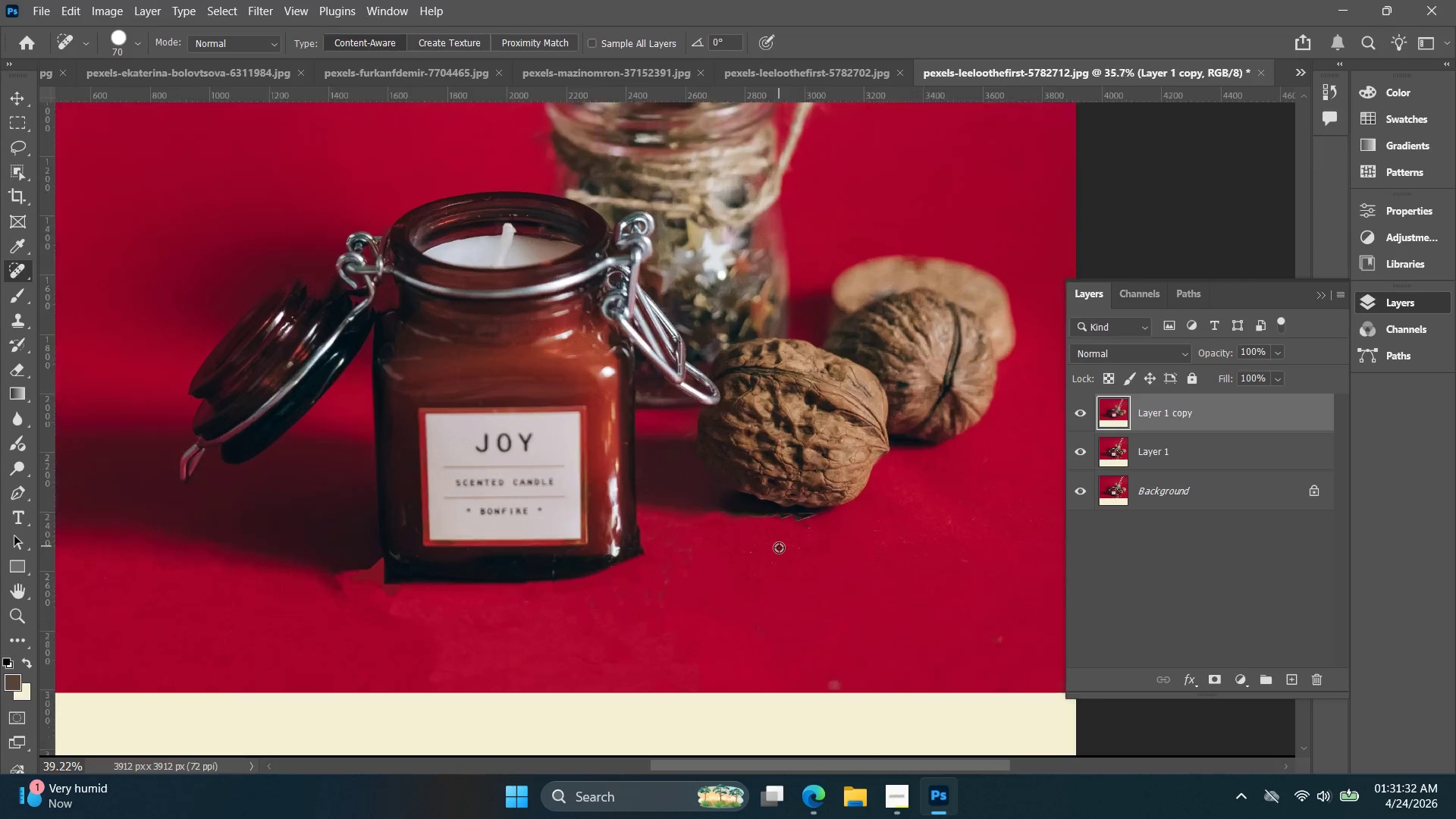 
hold_key(key=Space, duration=0.59)
 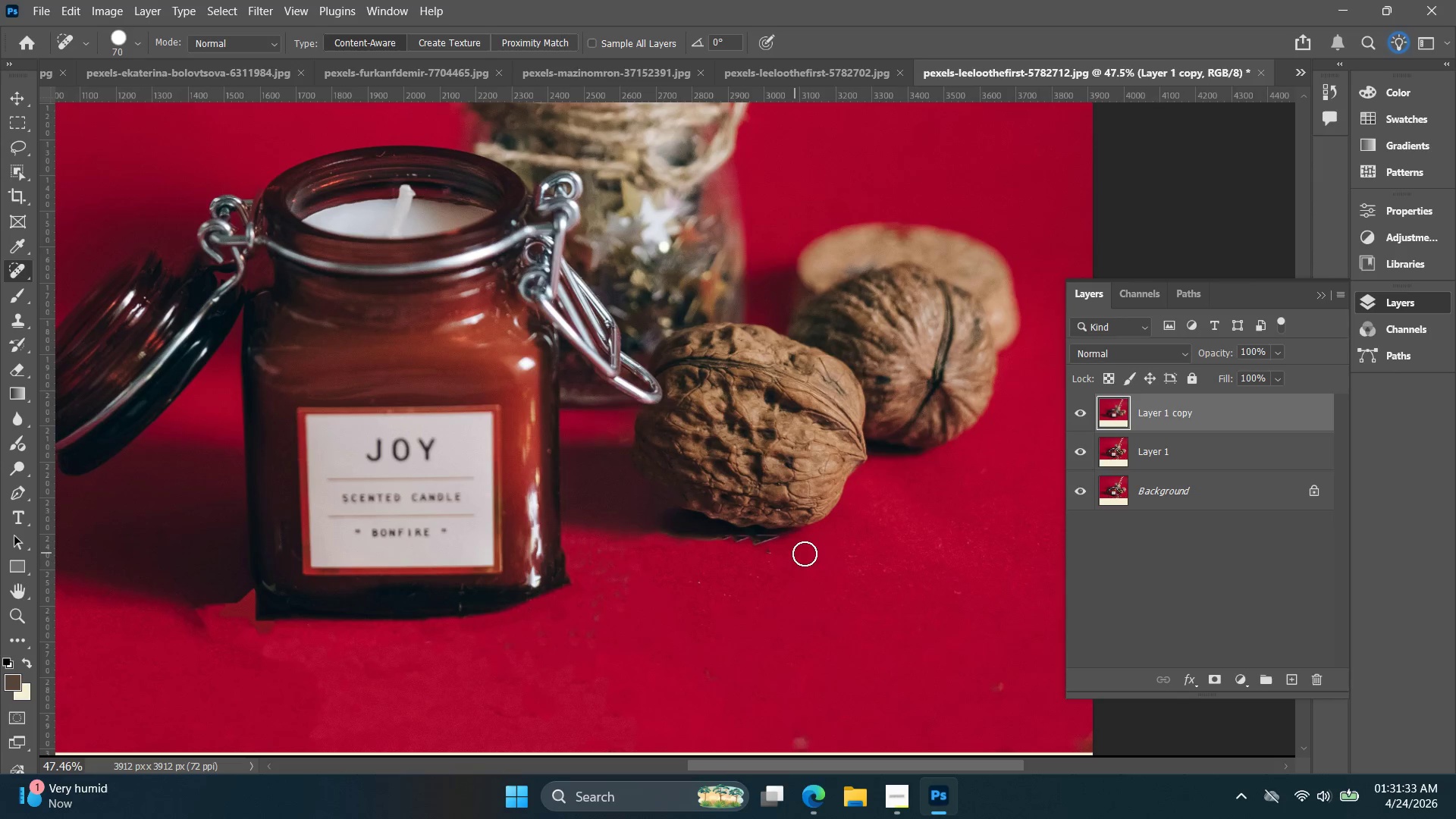 
left_click_drag(start_coordinate=[758, 528], to_coordinate=[712, 557])
 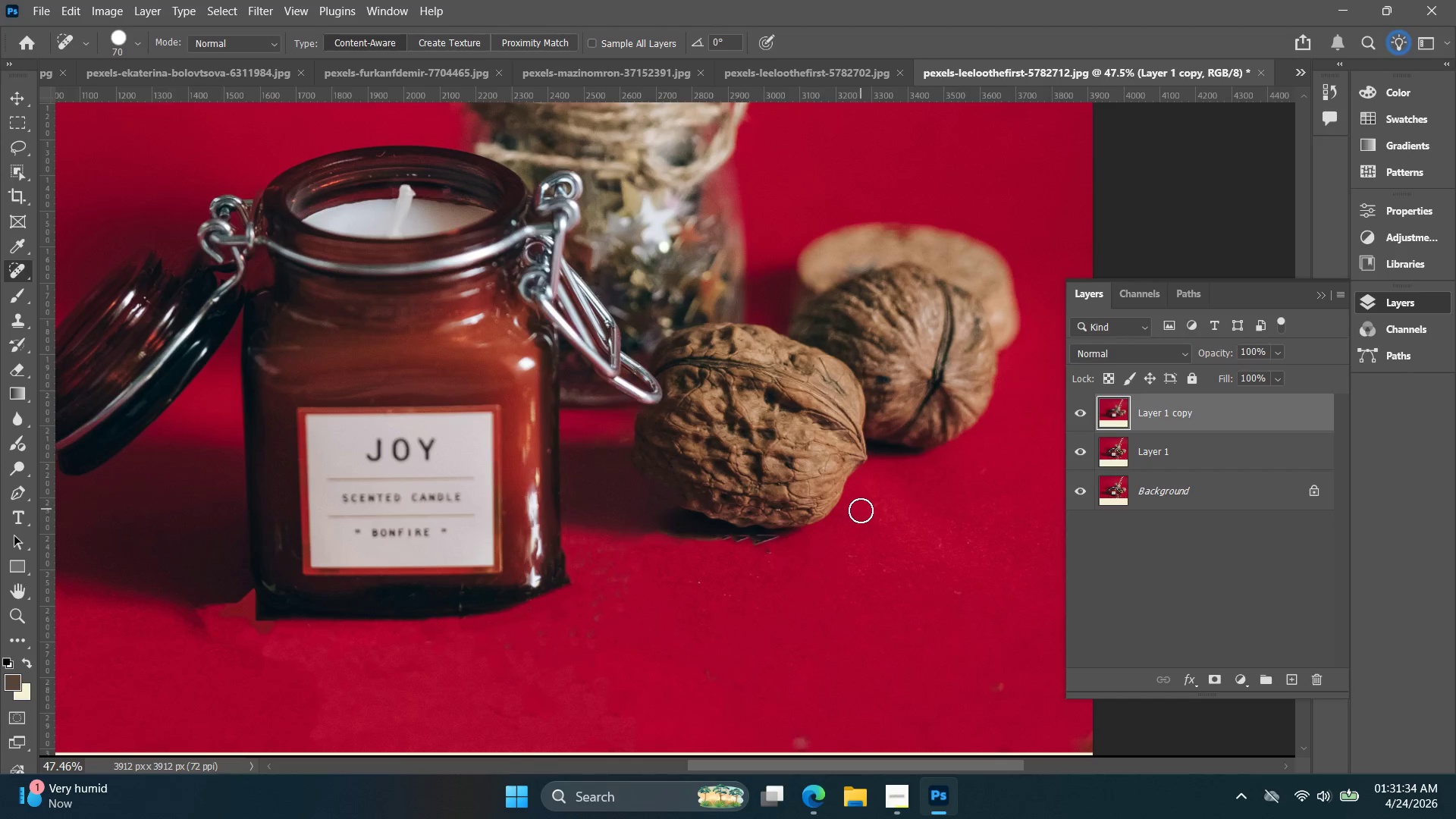 
scroll: coordinate [779, 548], scroll_direction: up, amount: 4.0
 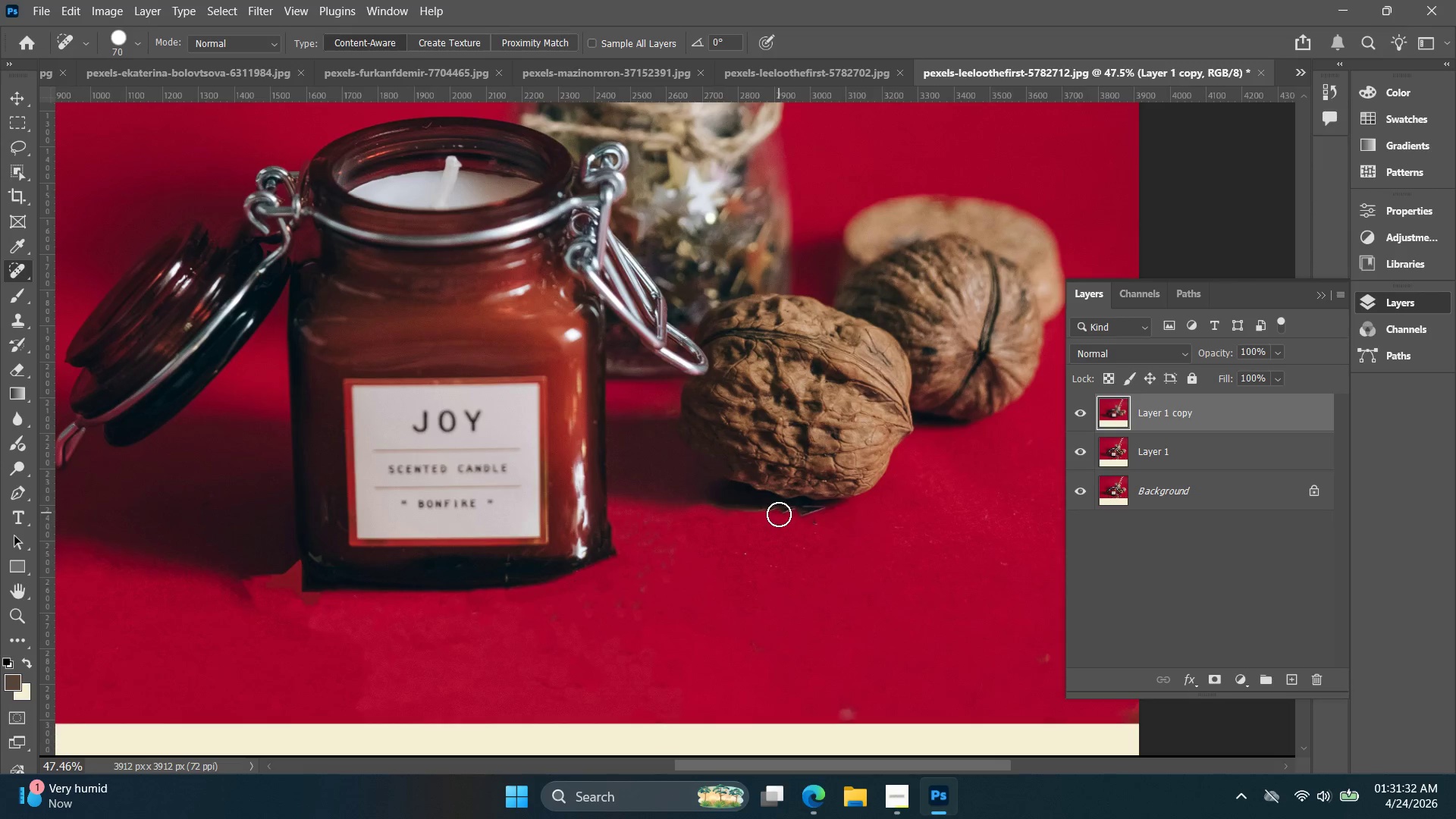 
hold_key(key=BracketRight, duration=0.98)
 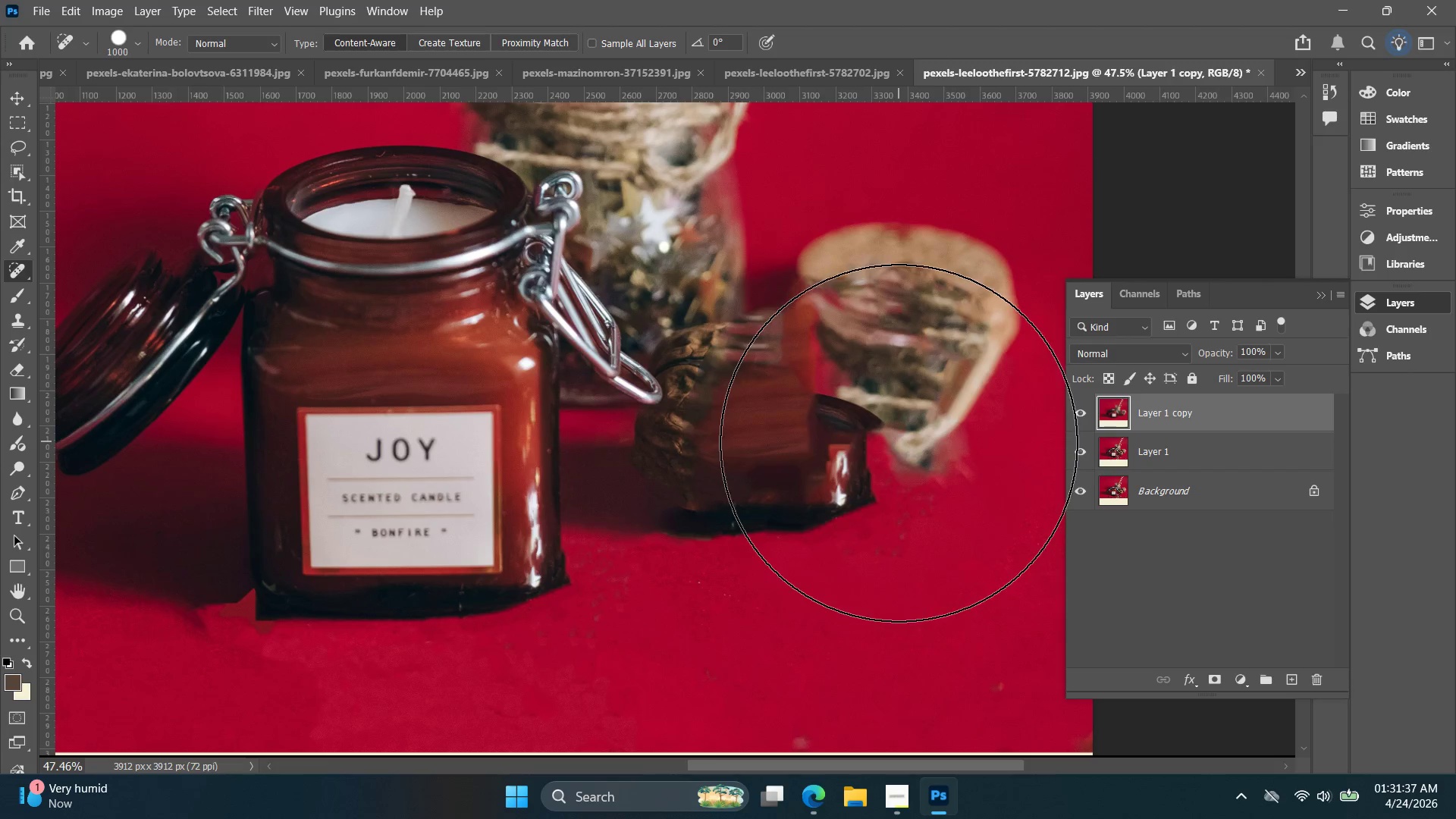 
left_click([918, 391])
 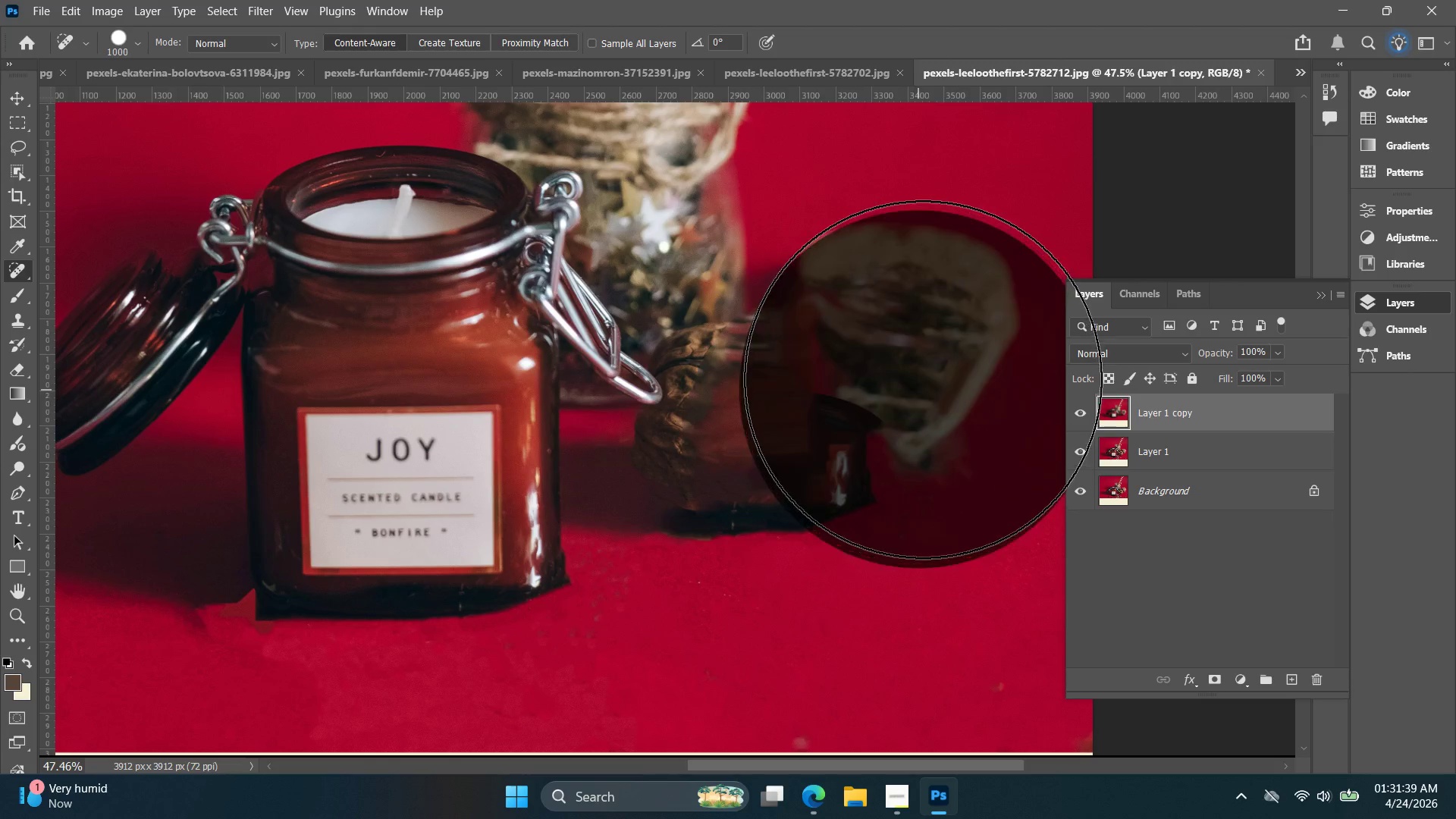 
left_click([926, 352])
 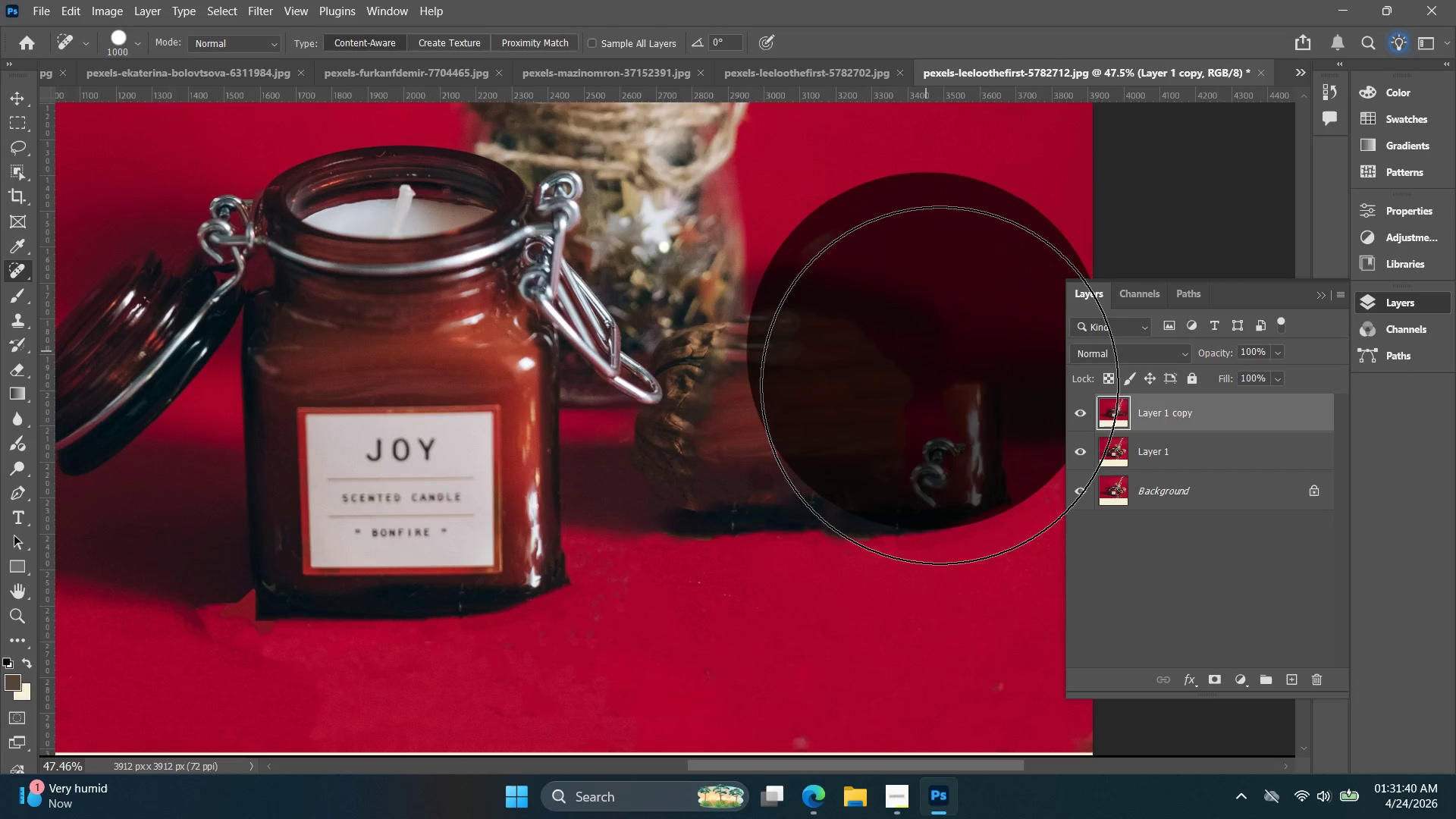 
hold_key(key=Space, duration=0.48)
 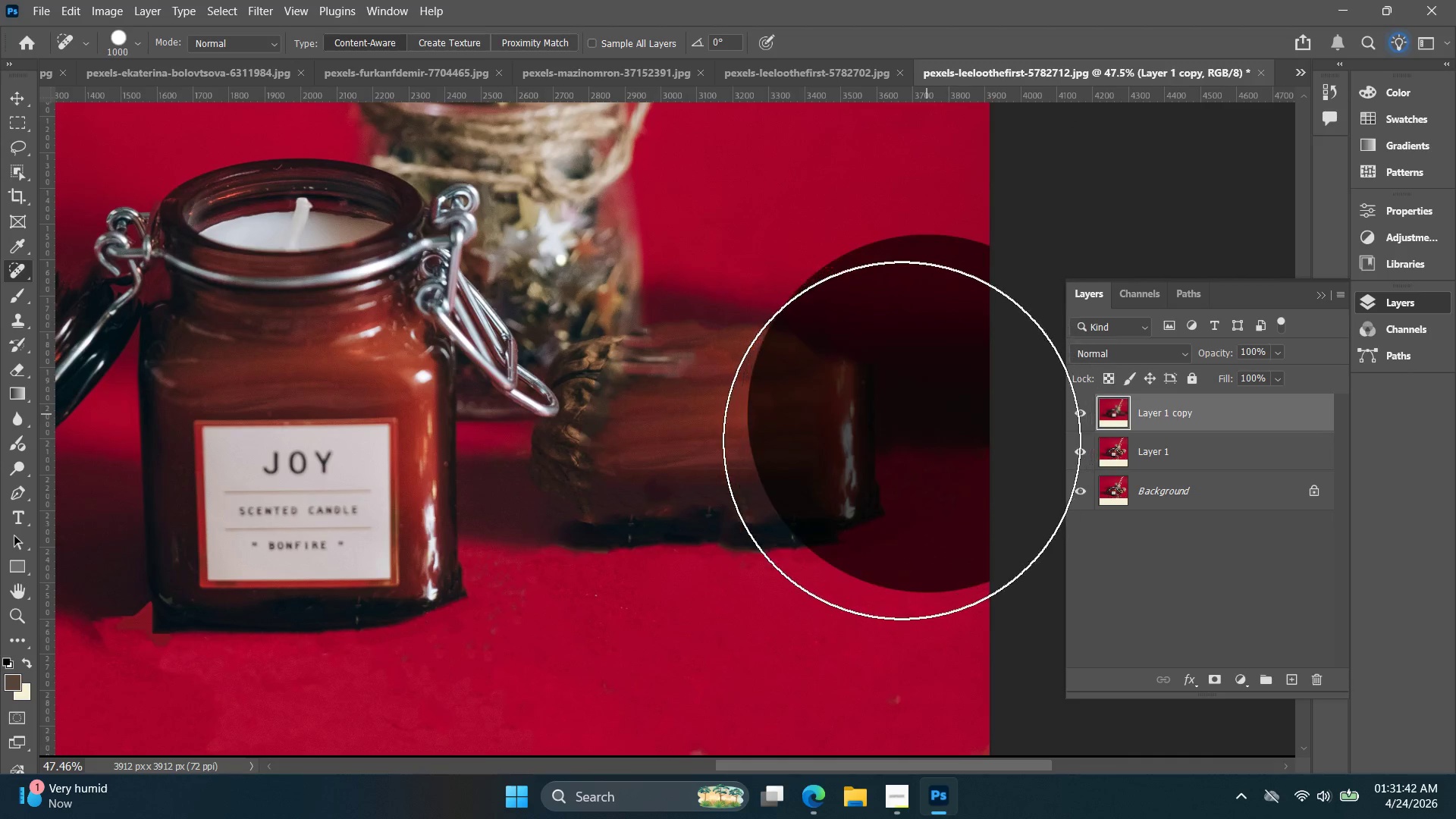 
left_click_drag(start_coordinate=[935, 385], to_coordinate=[832, 398])
 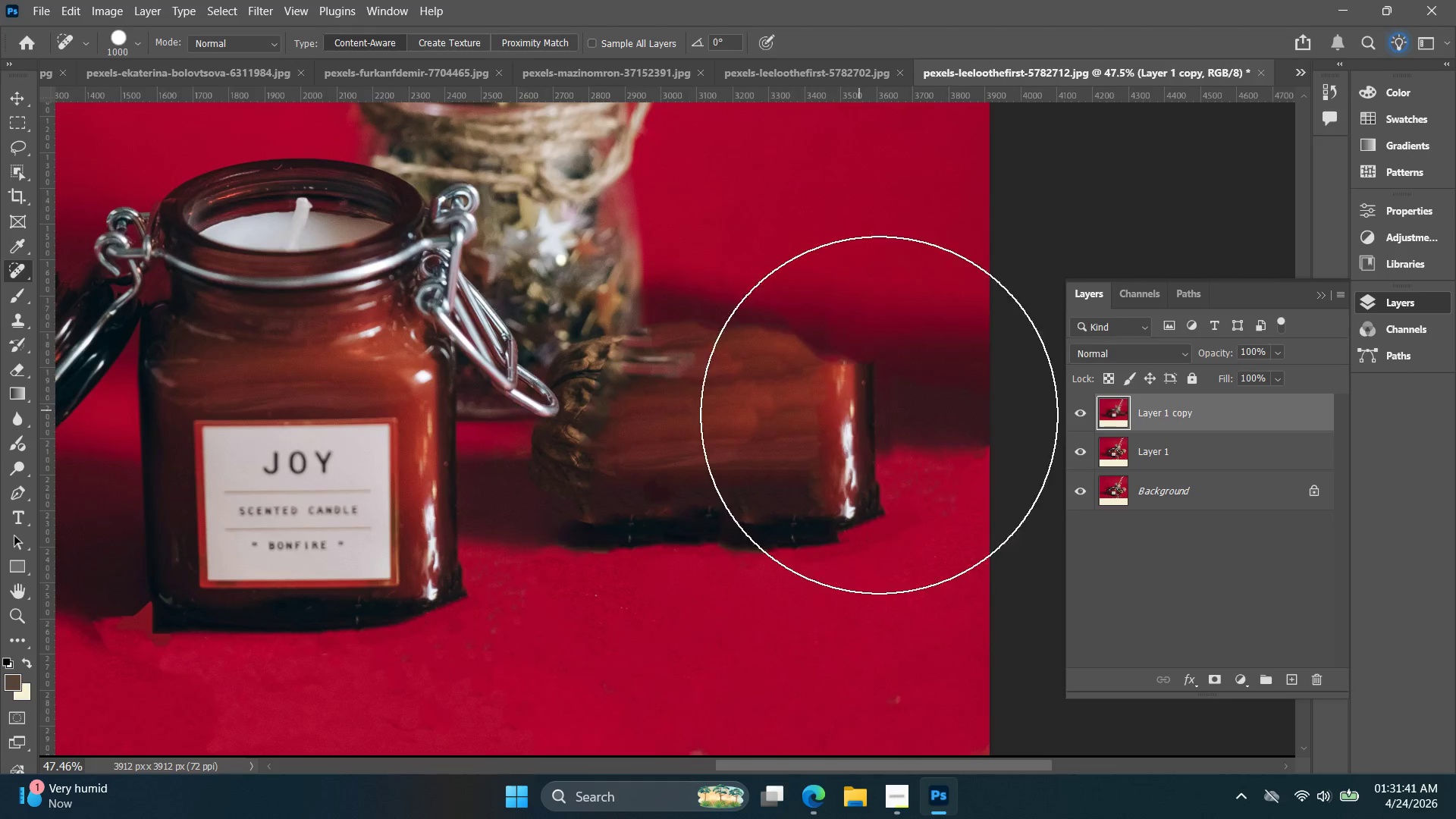 
left_click([927, 415])
 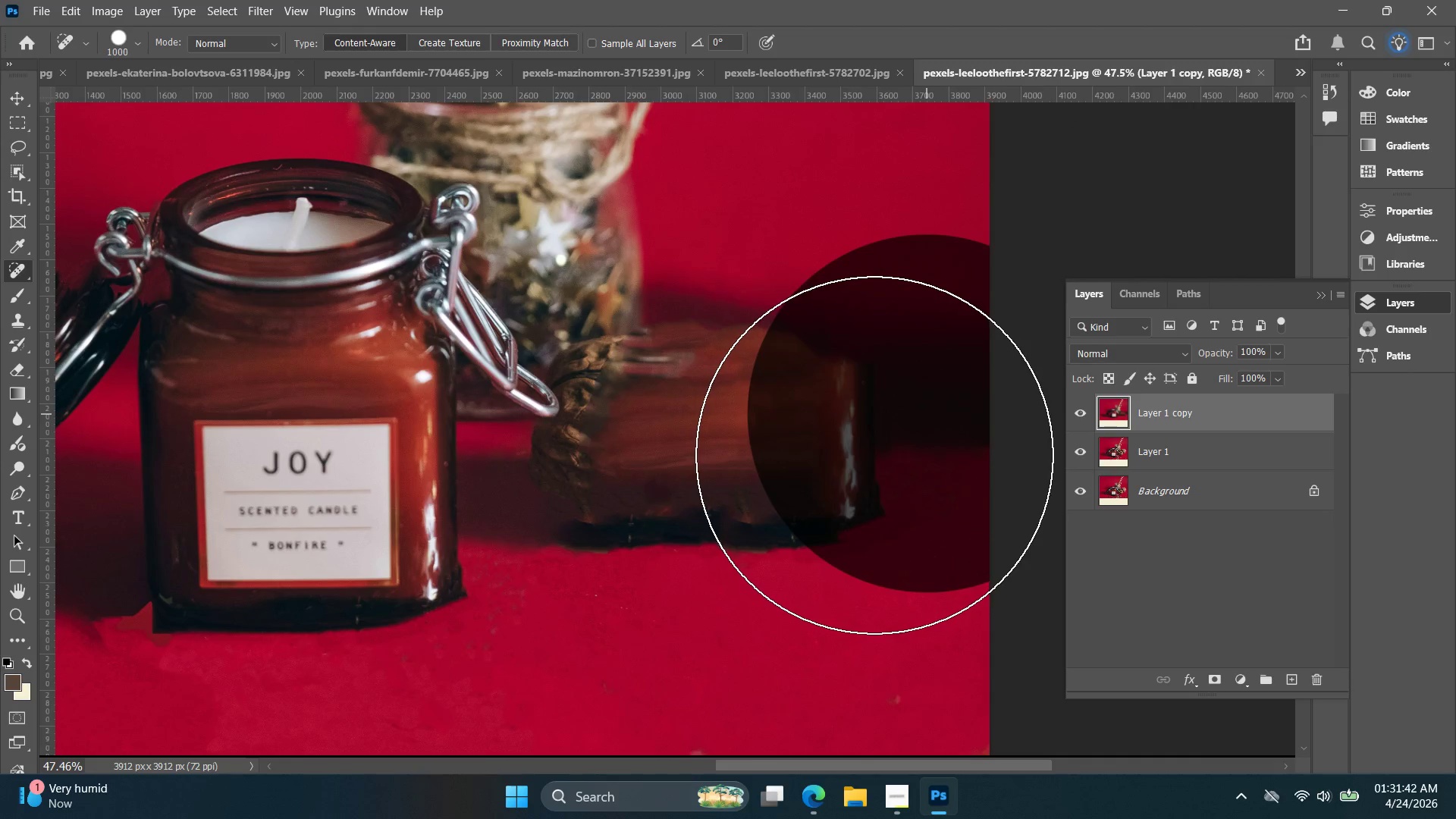 
left_click([855, 445])
 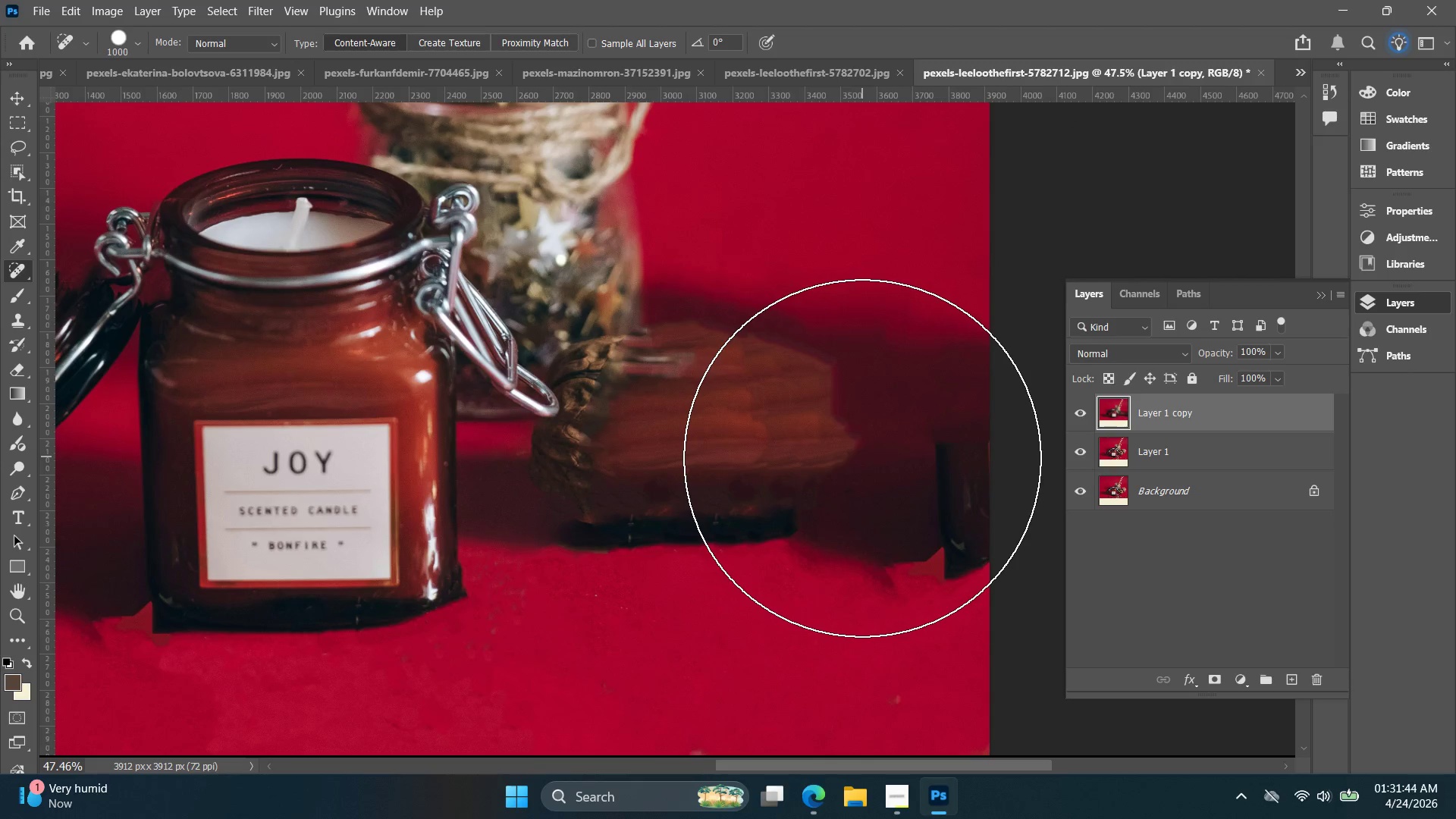 
left_click_drag(start_coordinate=[862, 459], to_coordinate=[861, 463])
 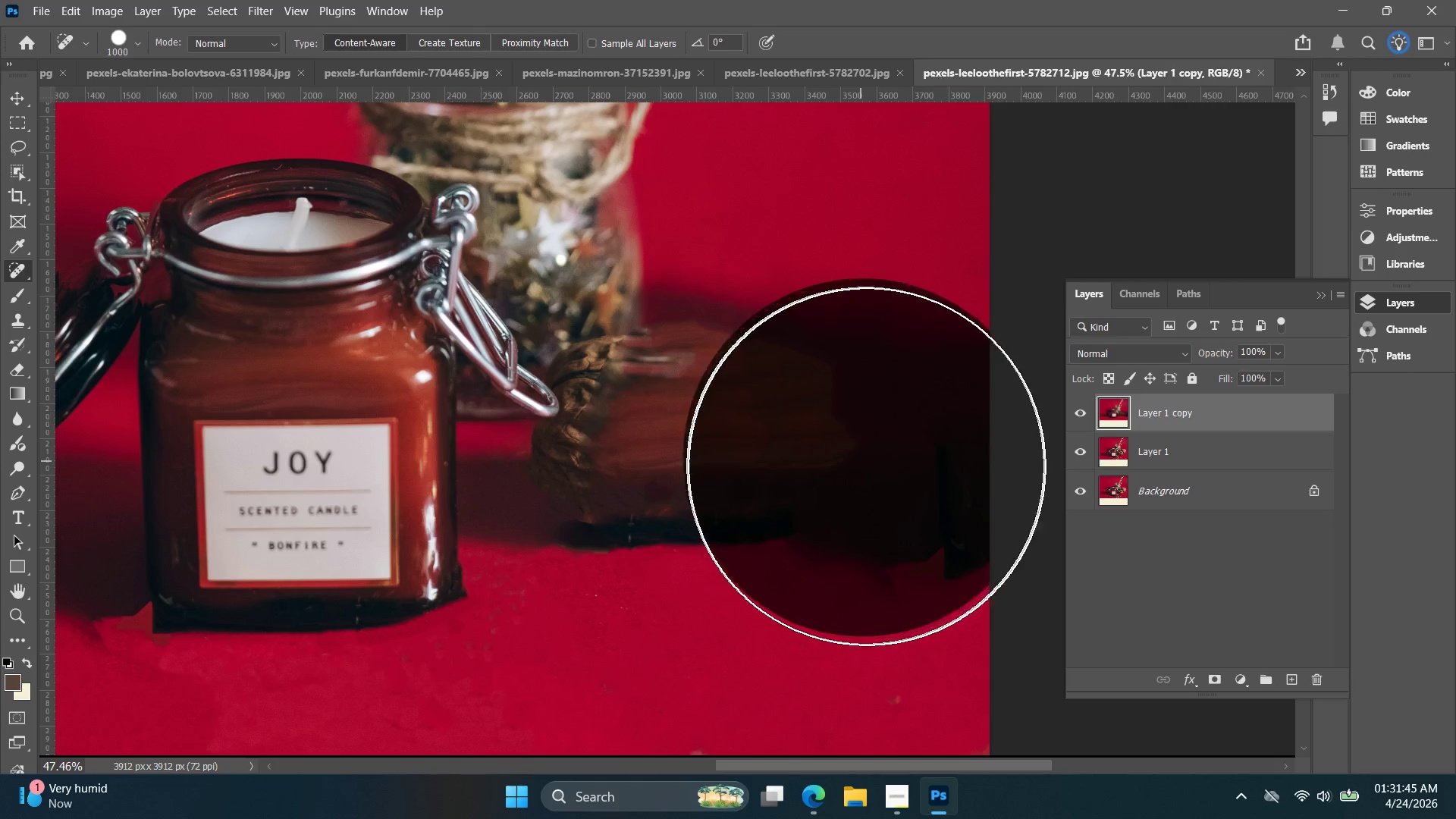 
left_click([876, 469])
 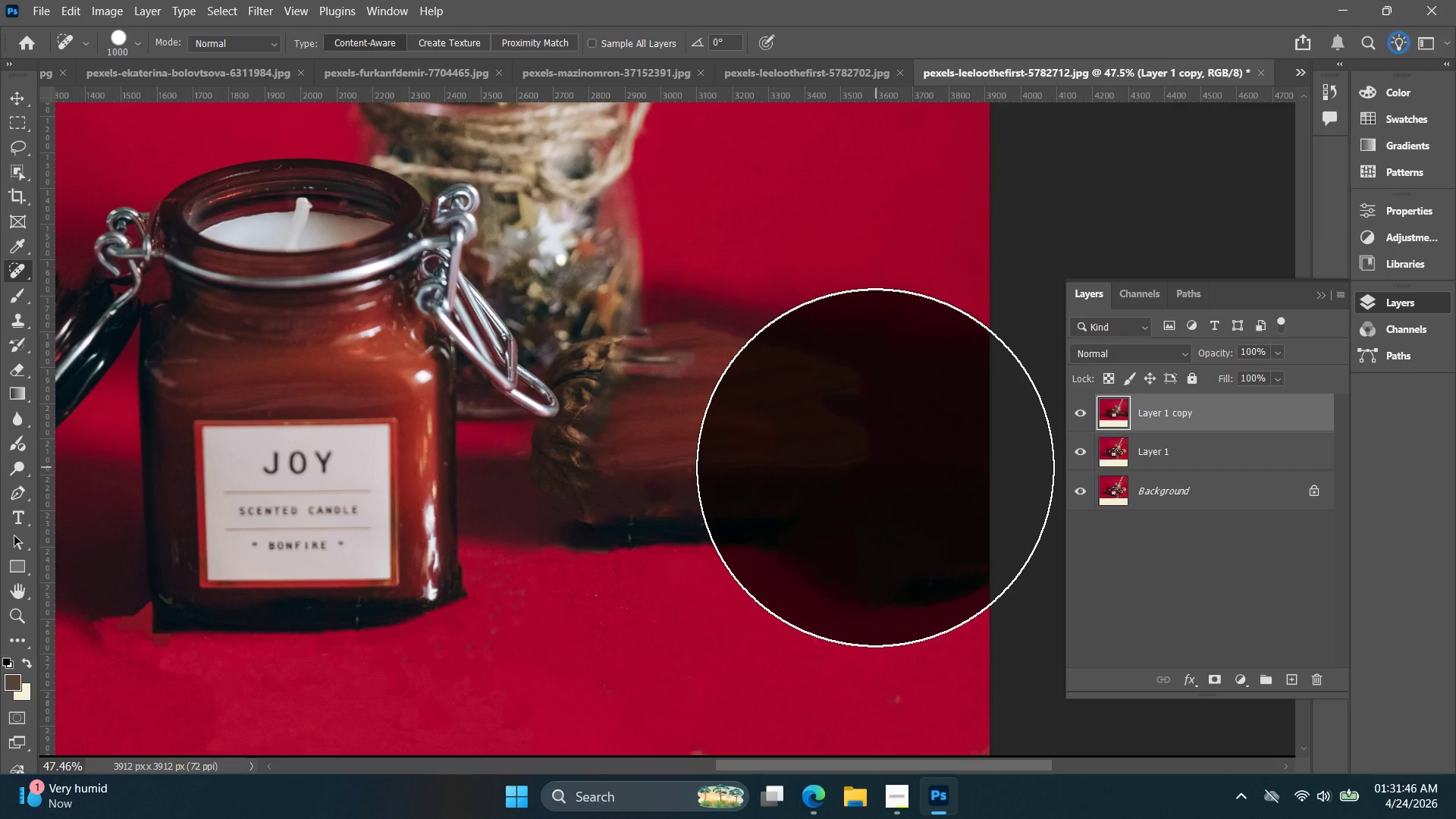 
left_click([874, 464])
 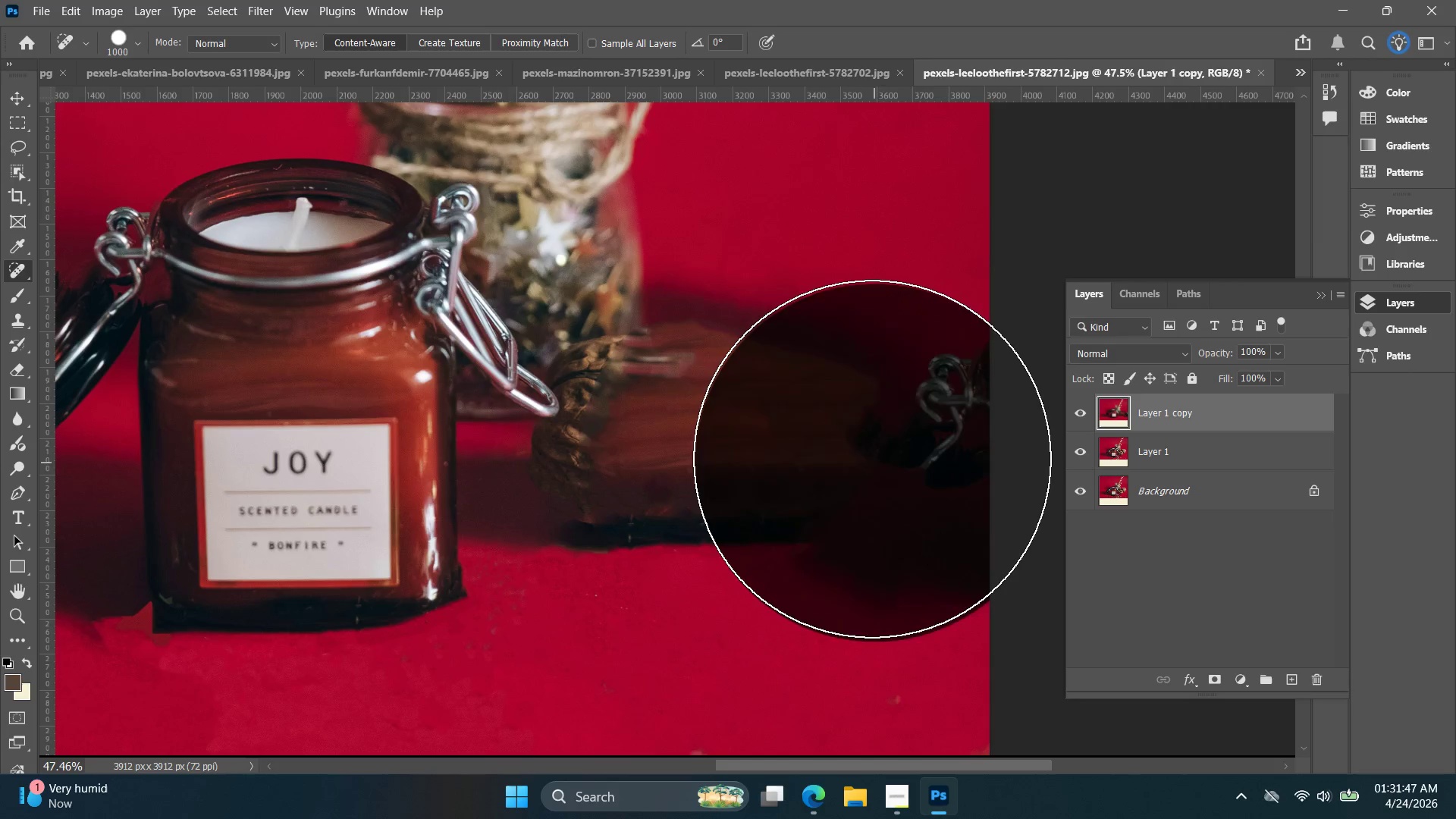 
key(Alt+AltLeft)
 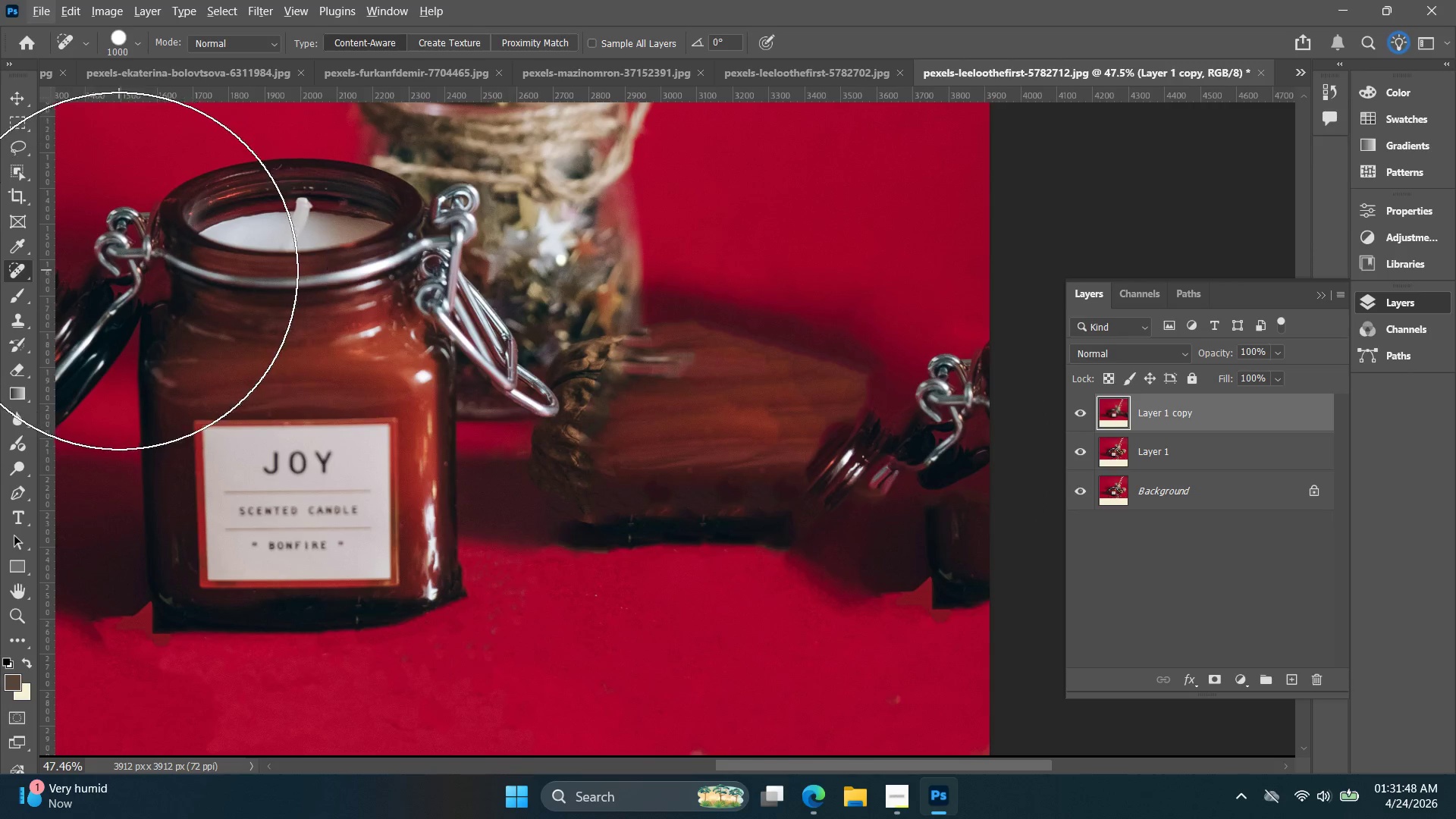 
key(Control+Z)
 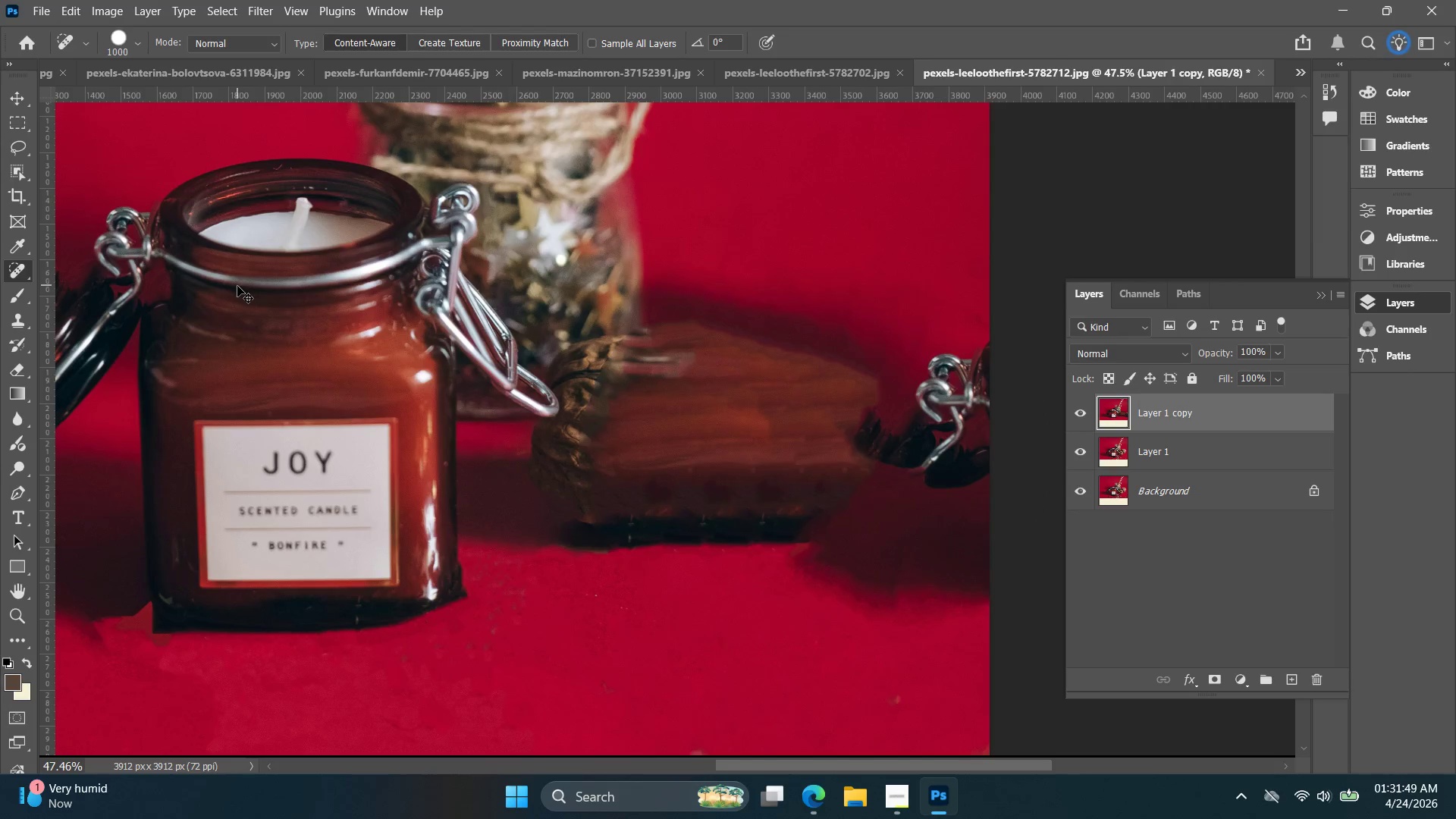 
key(Control+Z)
 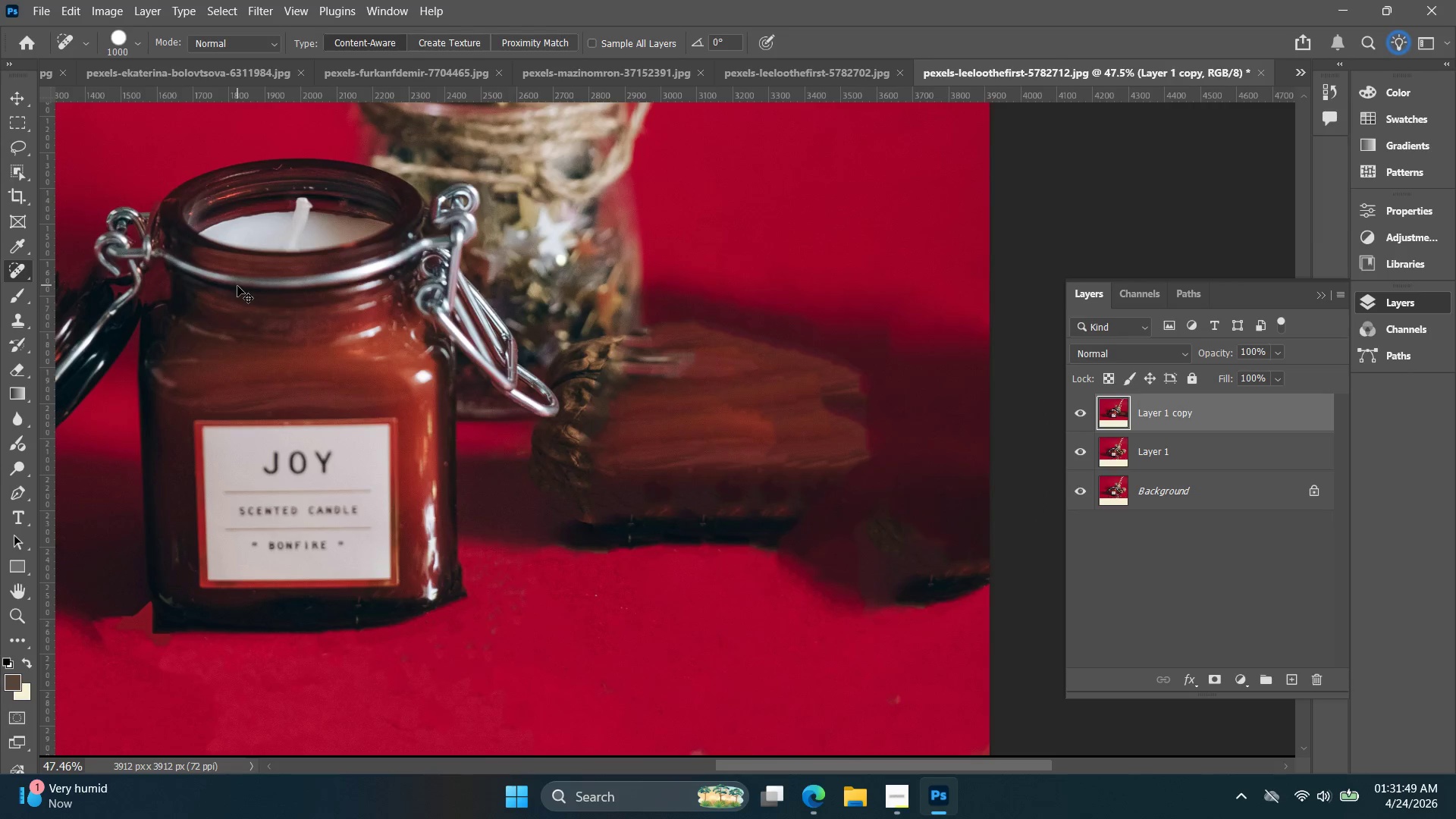 
key(Control+Z)
 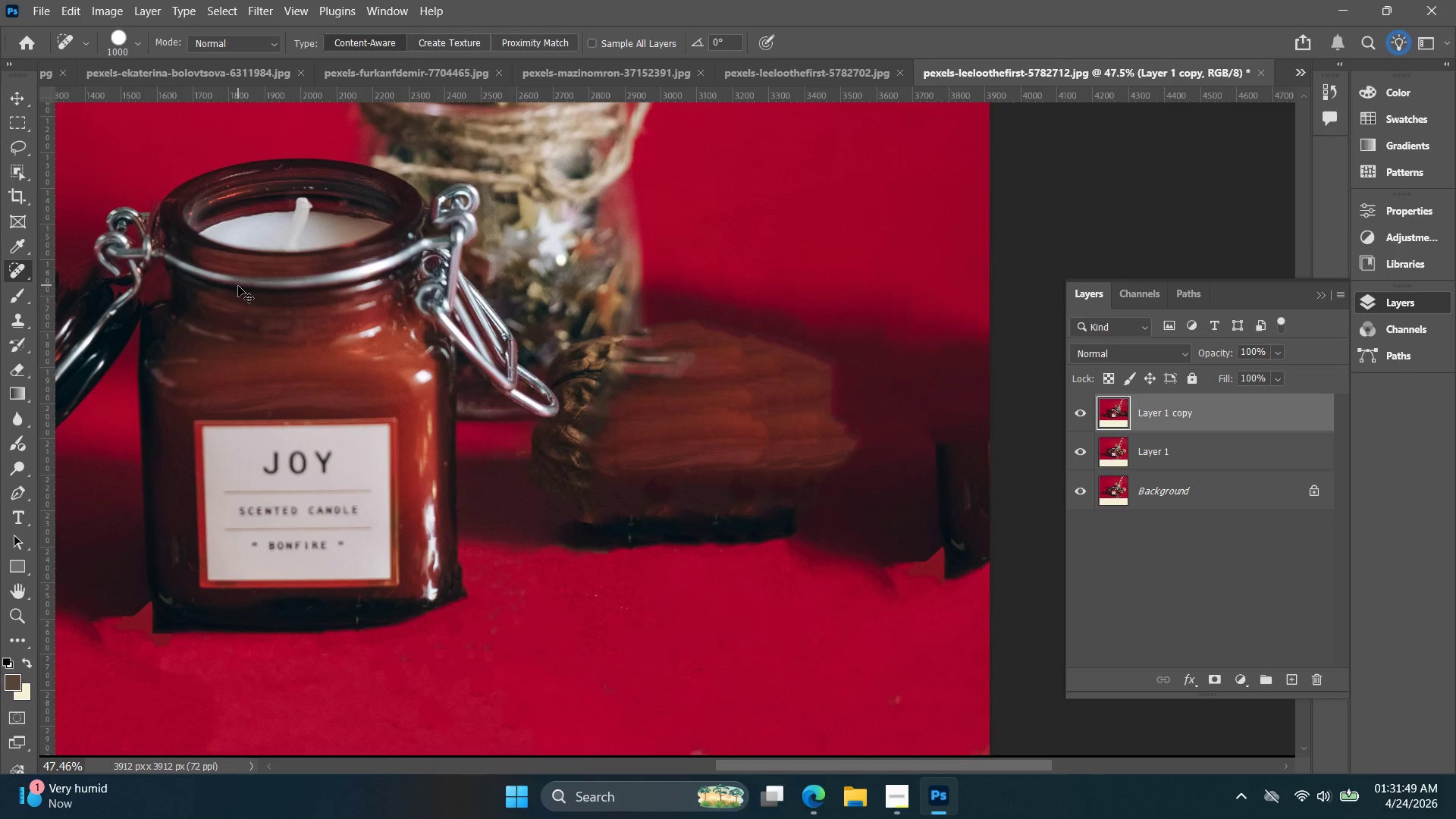 
key(Control+Z)
 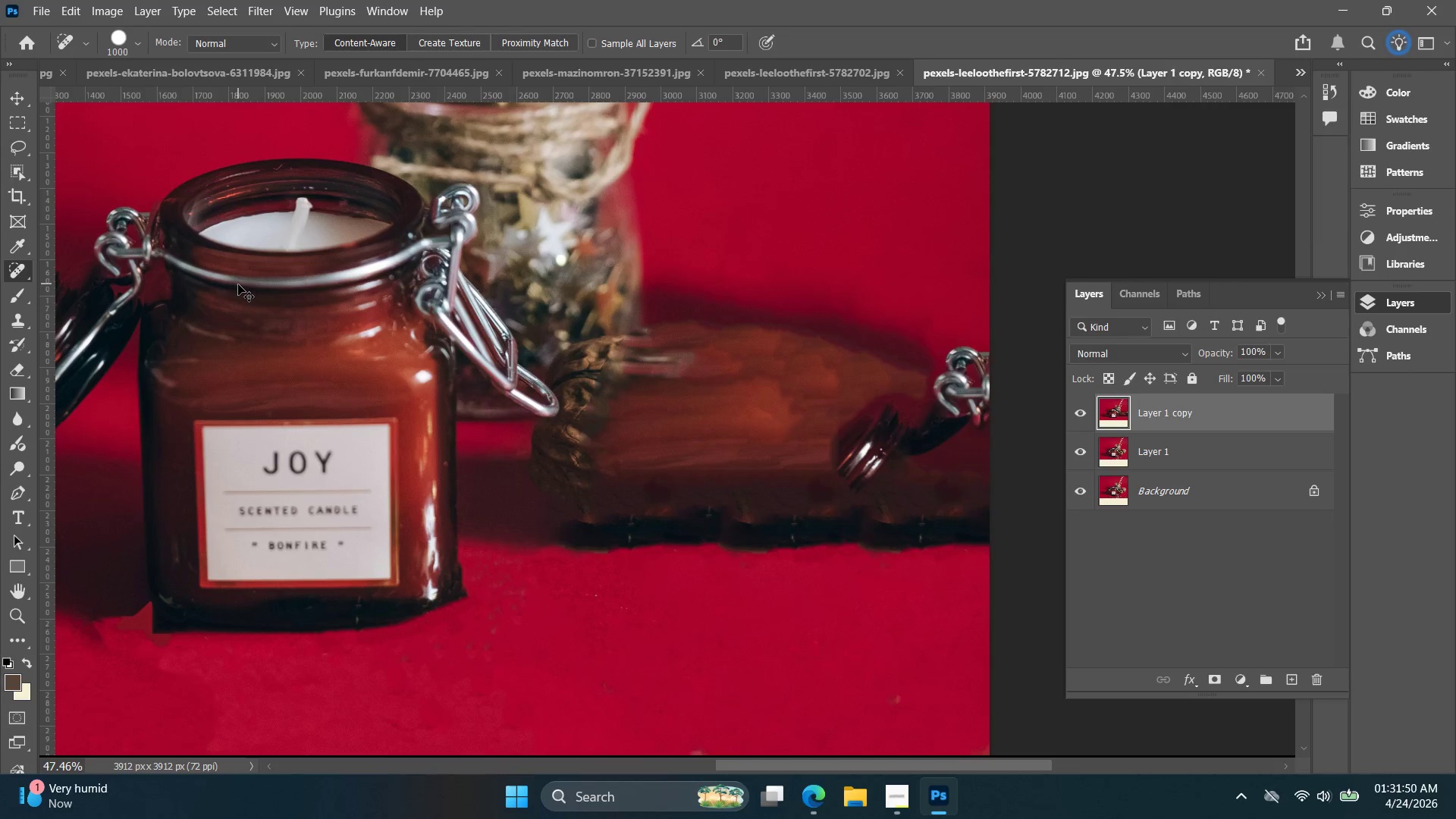 
key(Control+Z)
 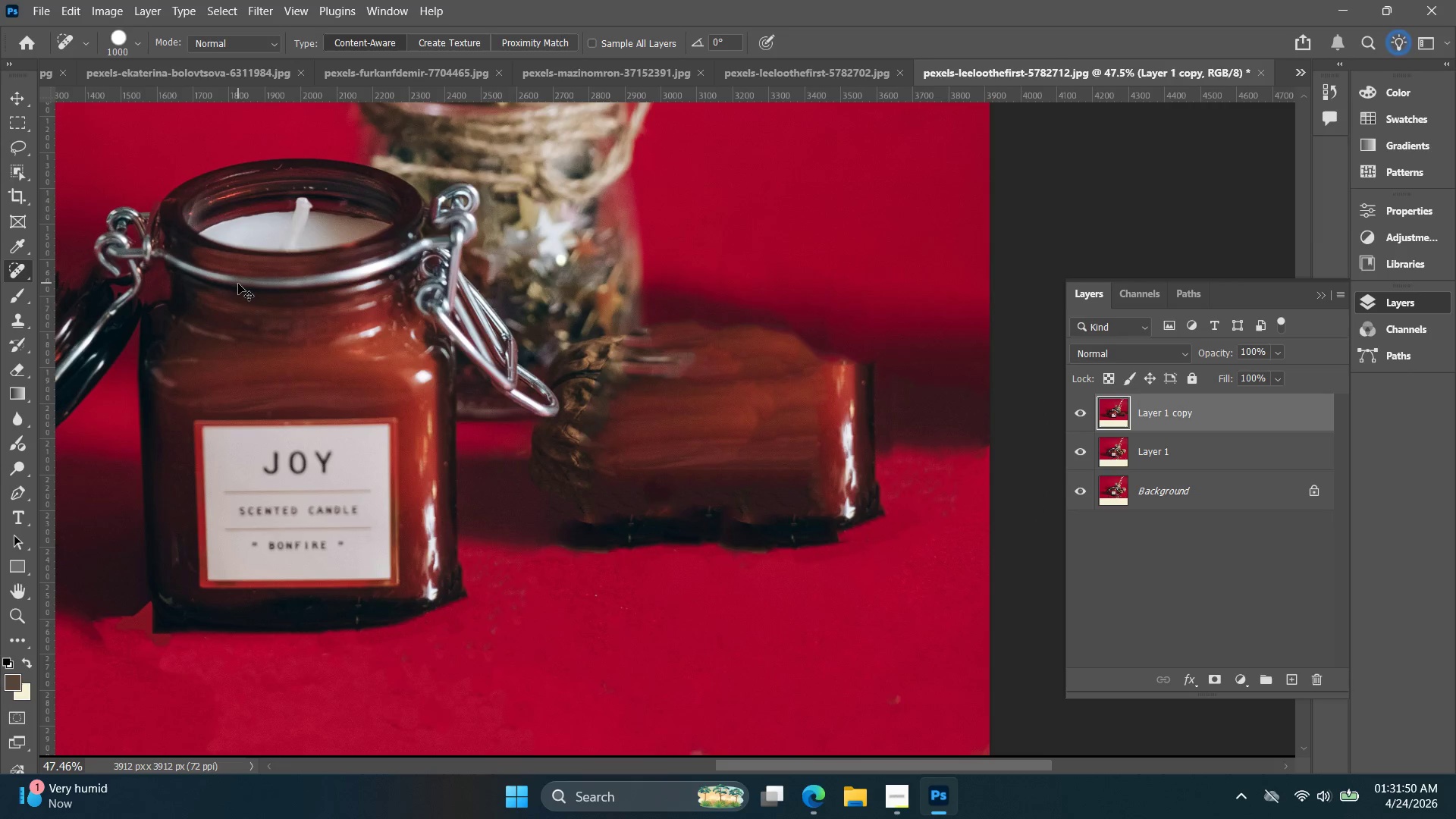 
key(Control+Z)
 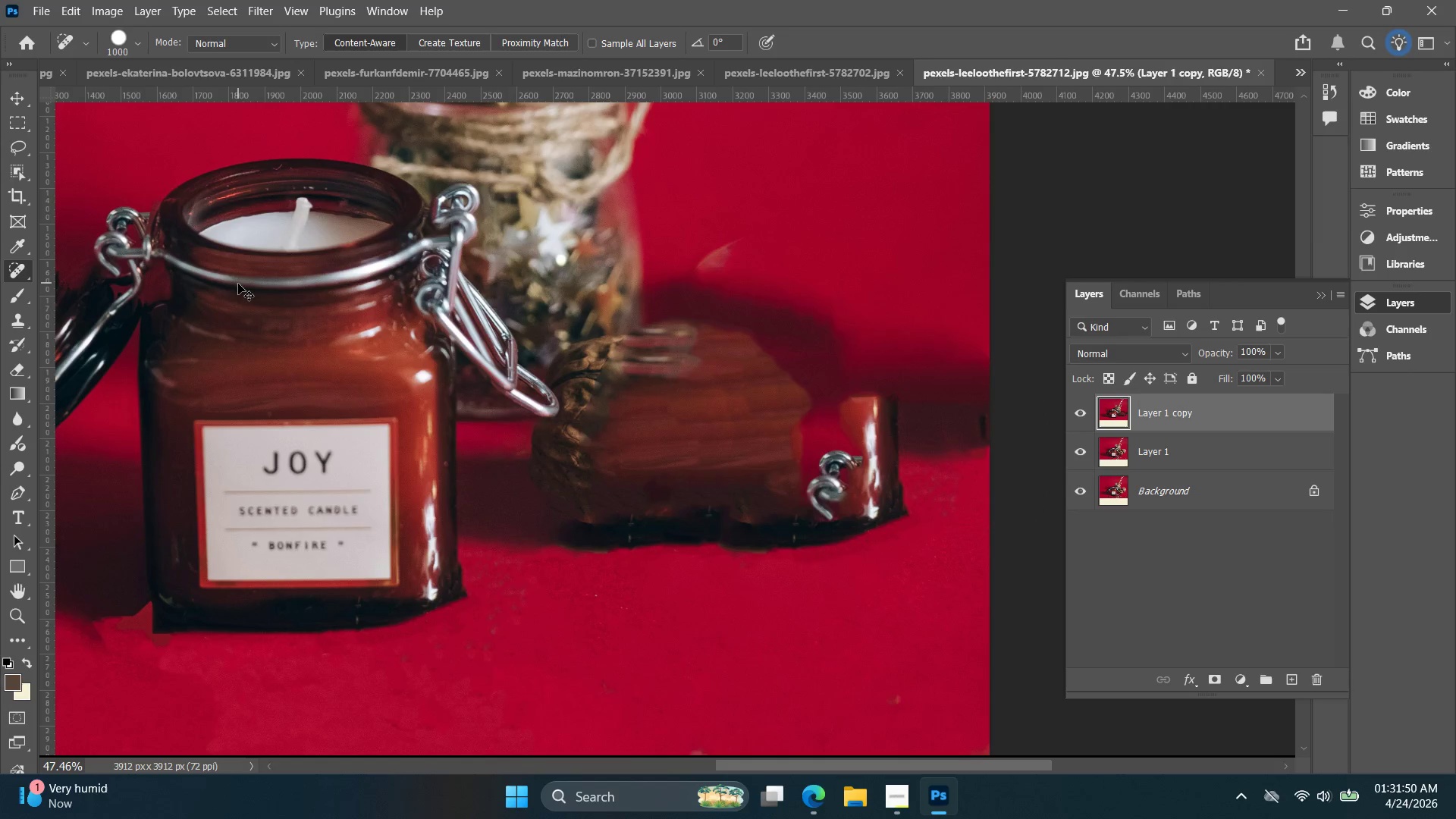 
key(Control+Z)
 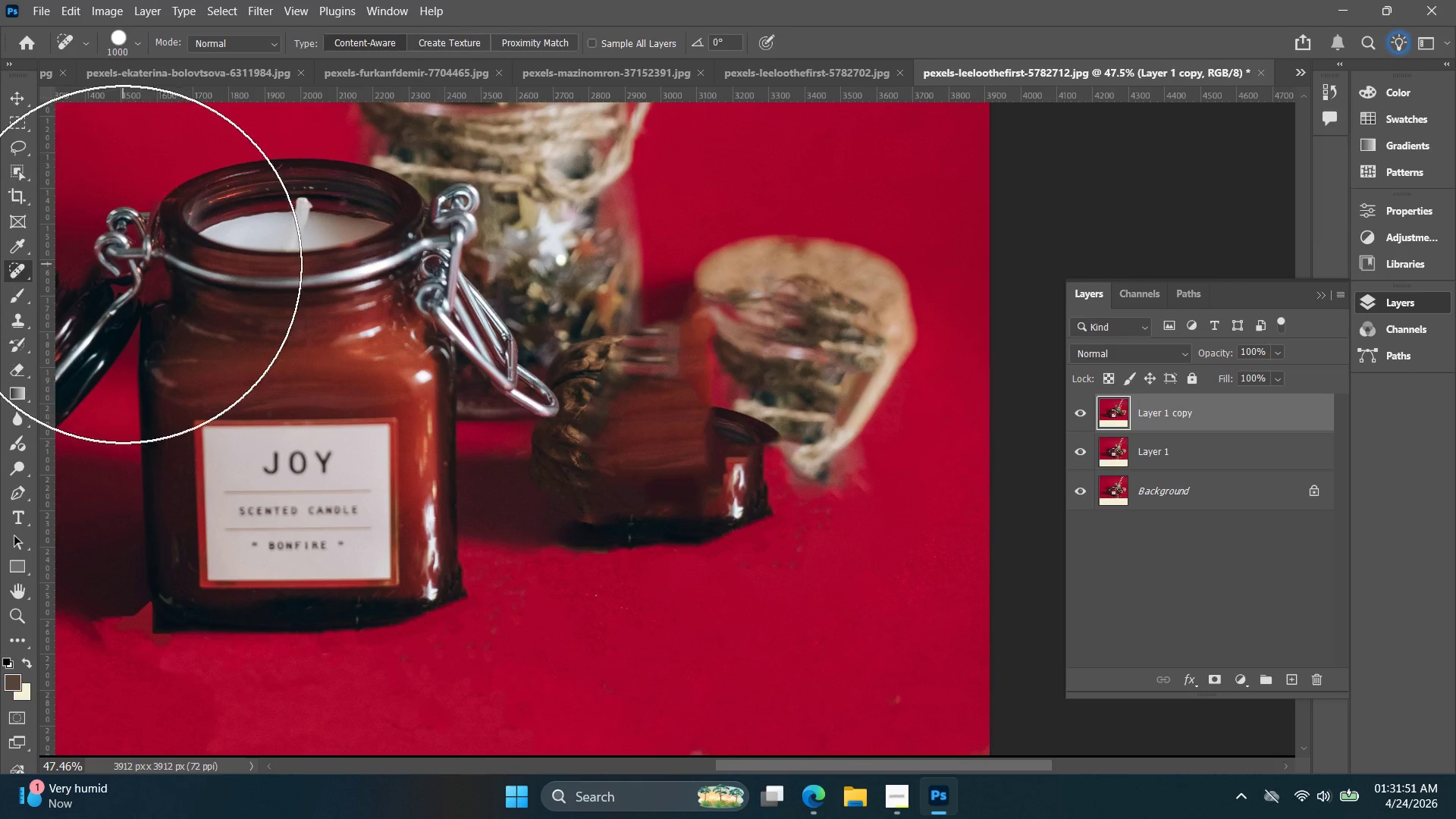 
key(Control+Z)
 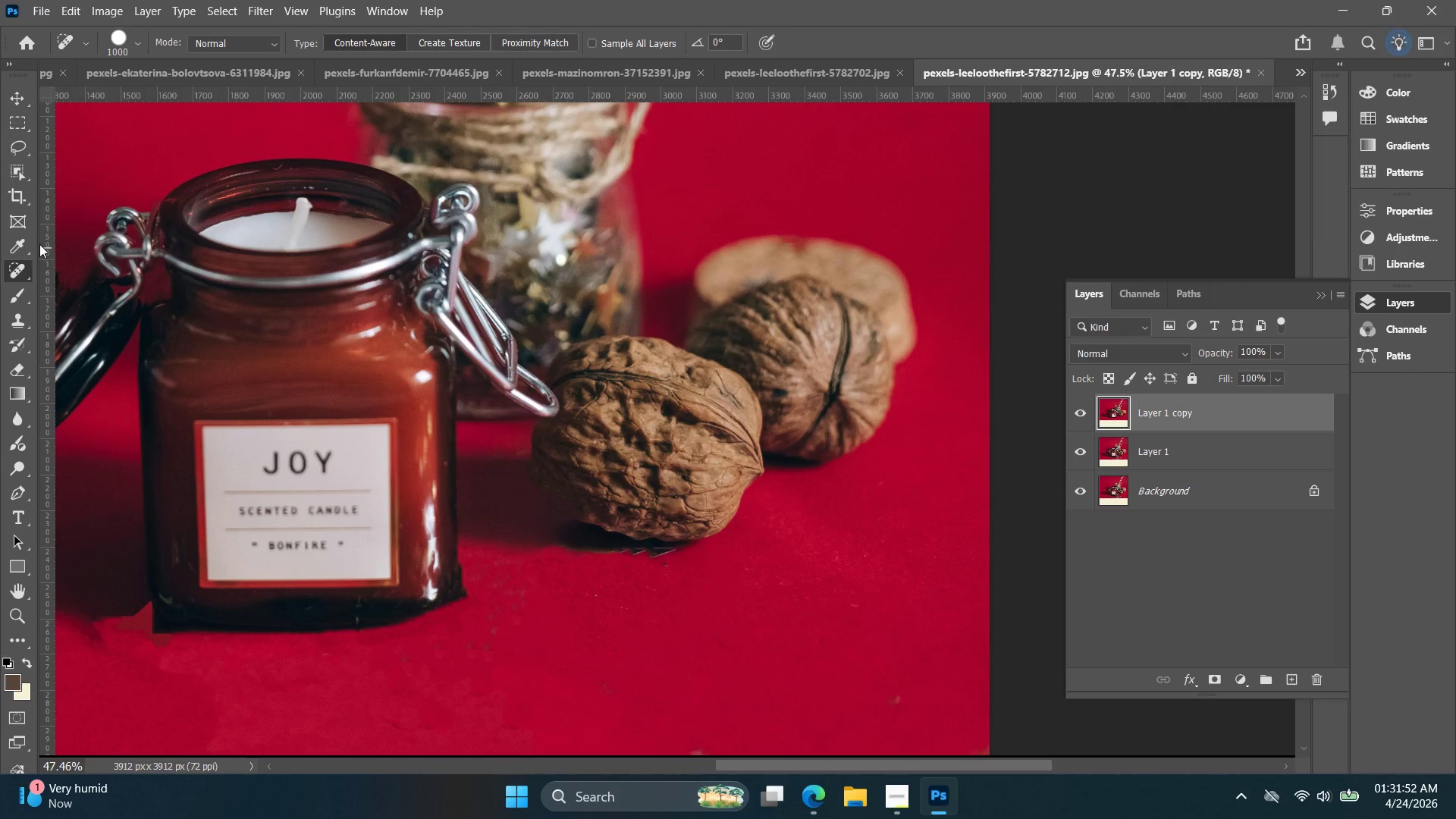 
right_click([30, 262])
 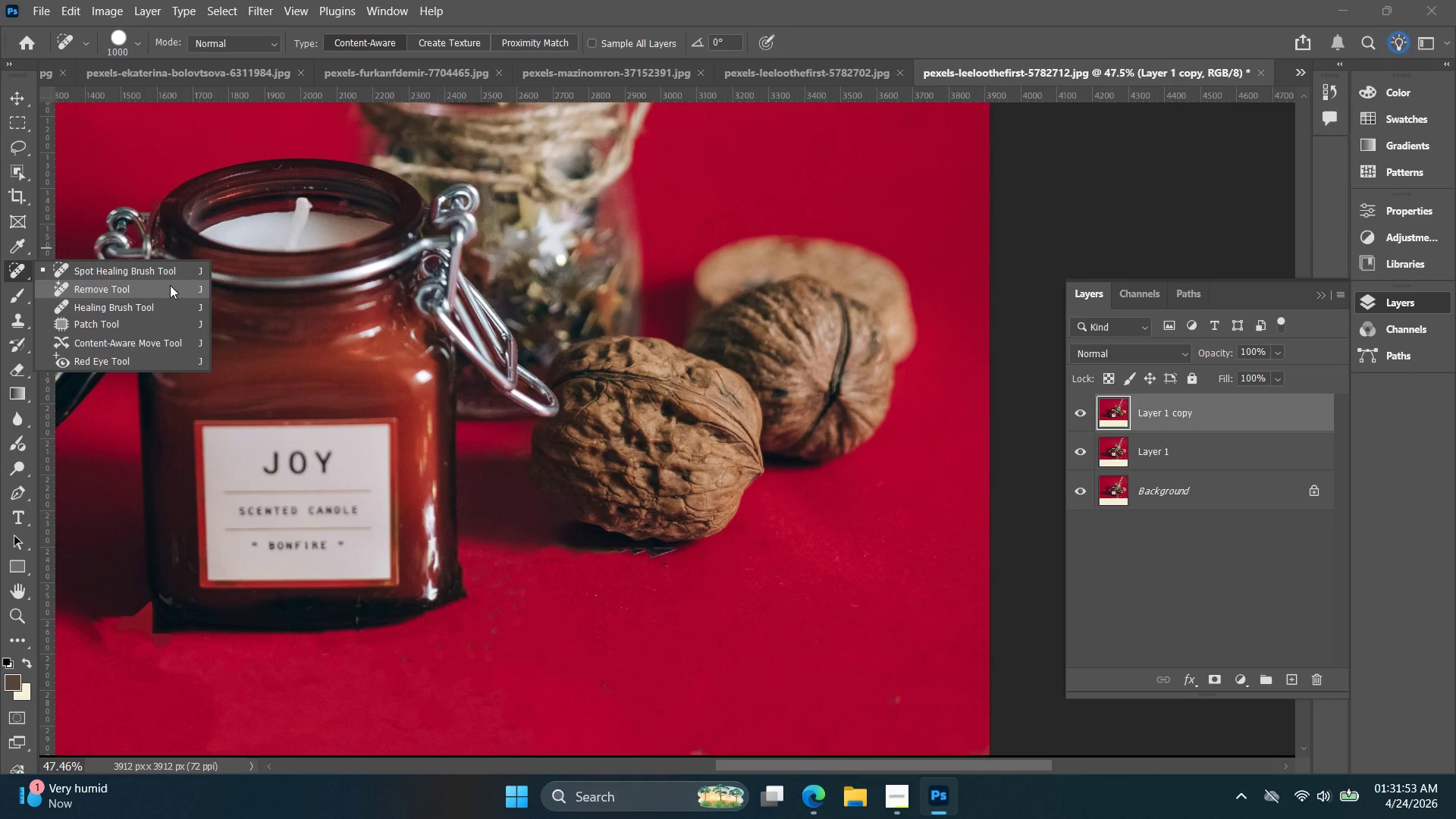 
left_click([168, 285])
 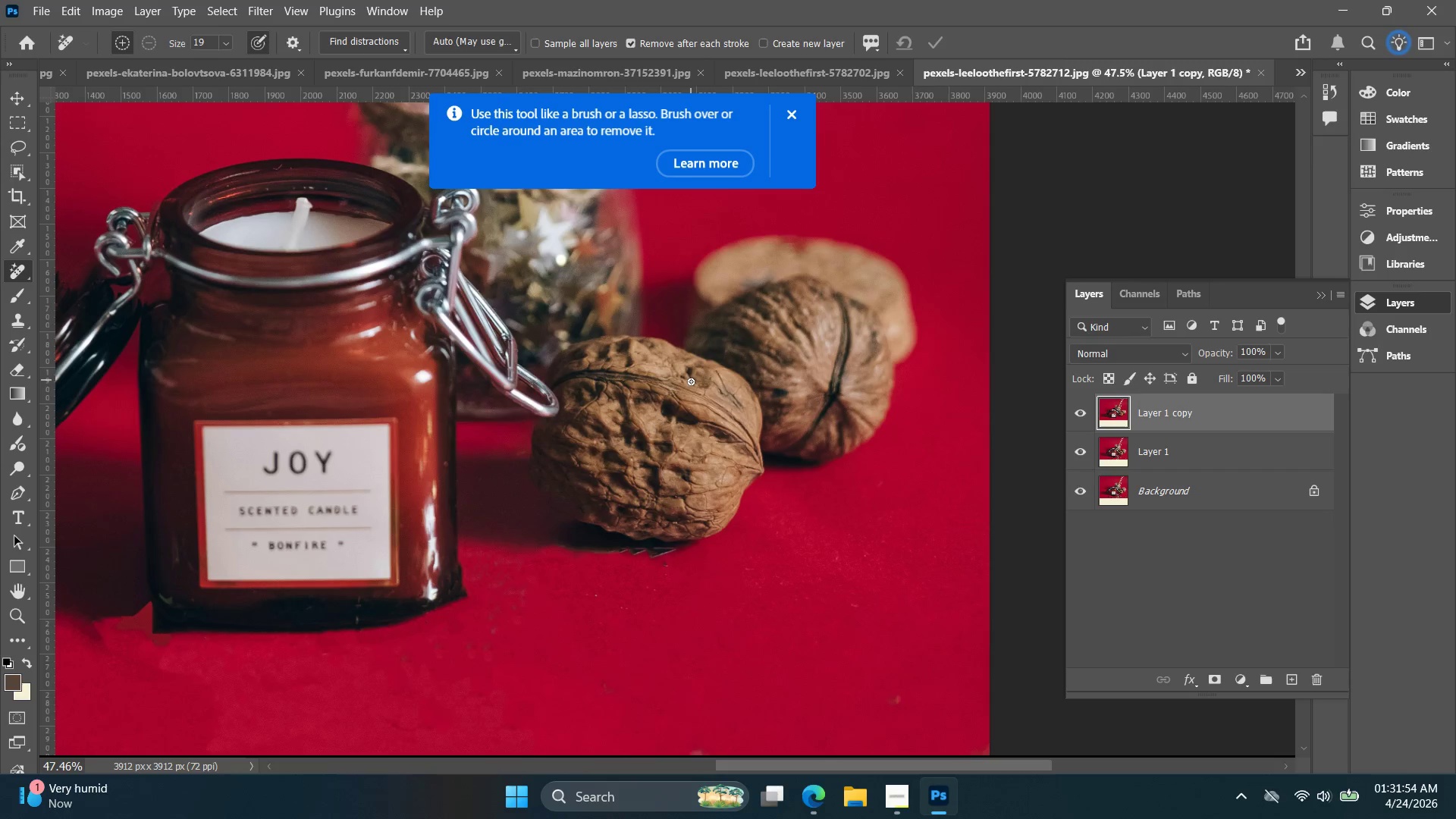 
hold_key(key=BracketRight, duration=0.89)
 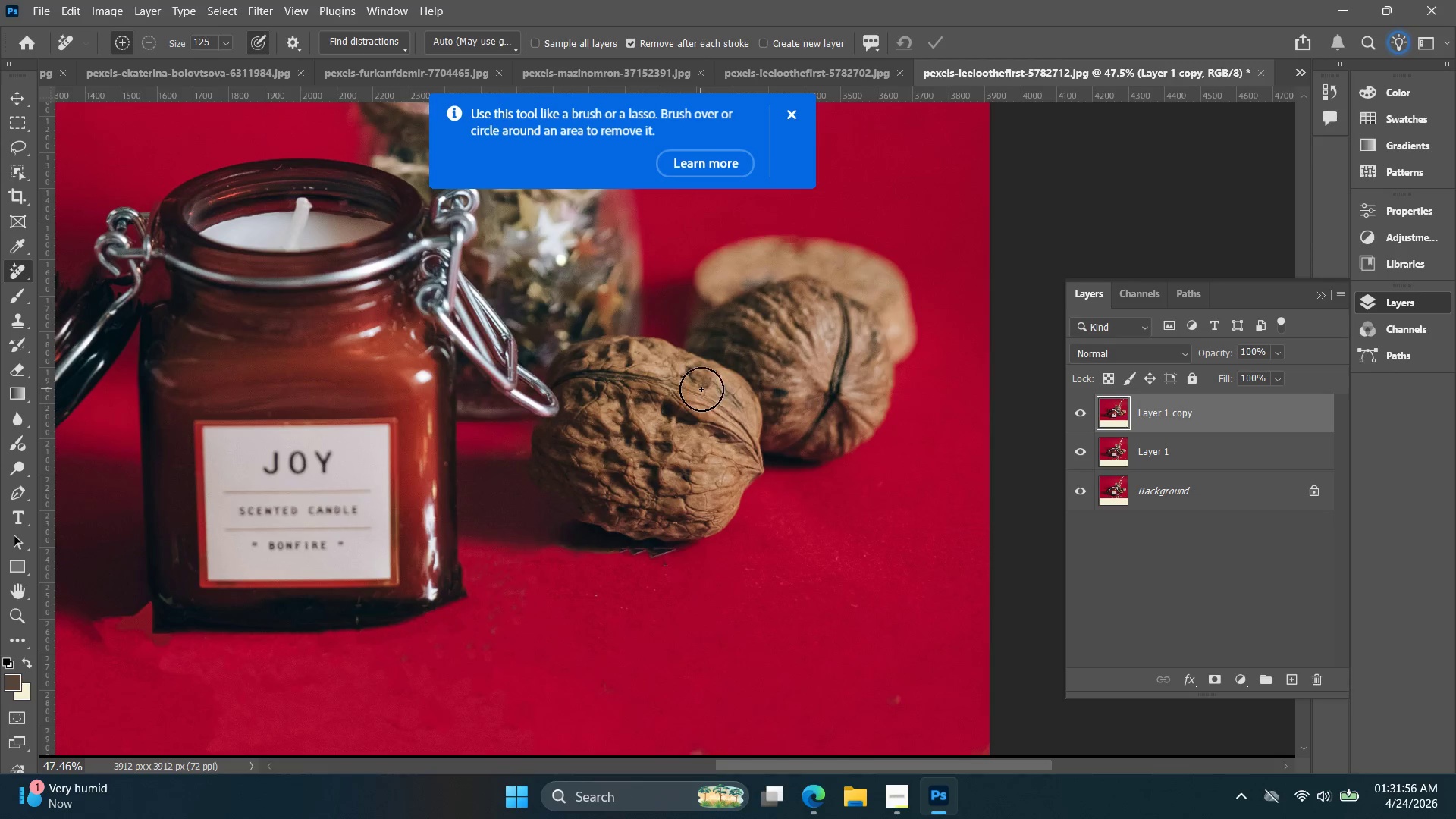 
hold_key(key=BracketRight, duration=0.7)
 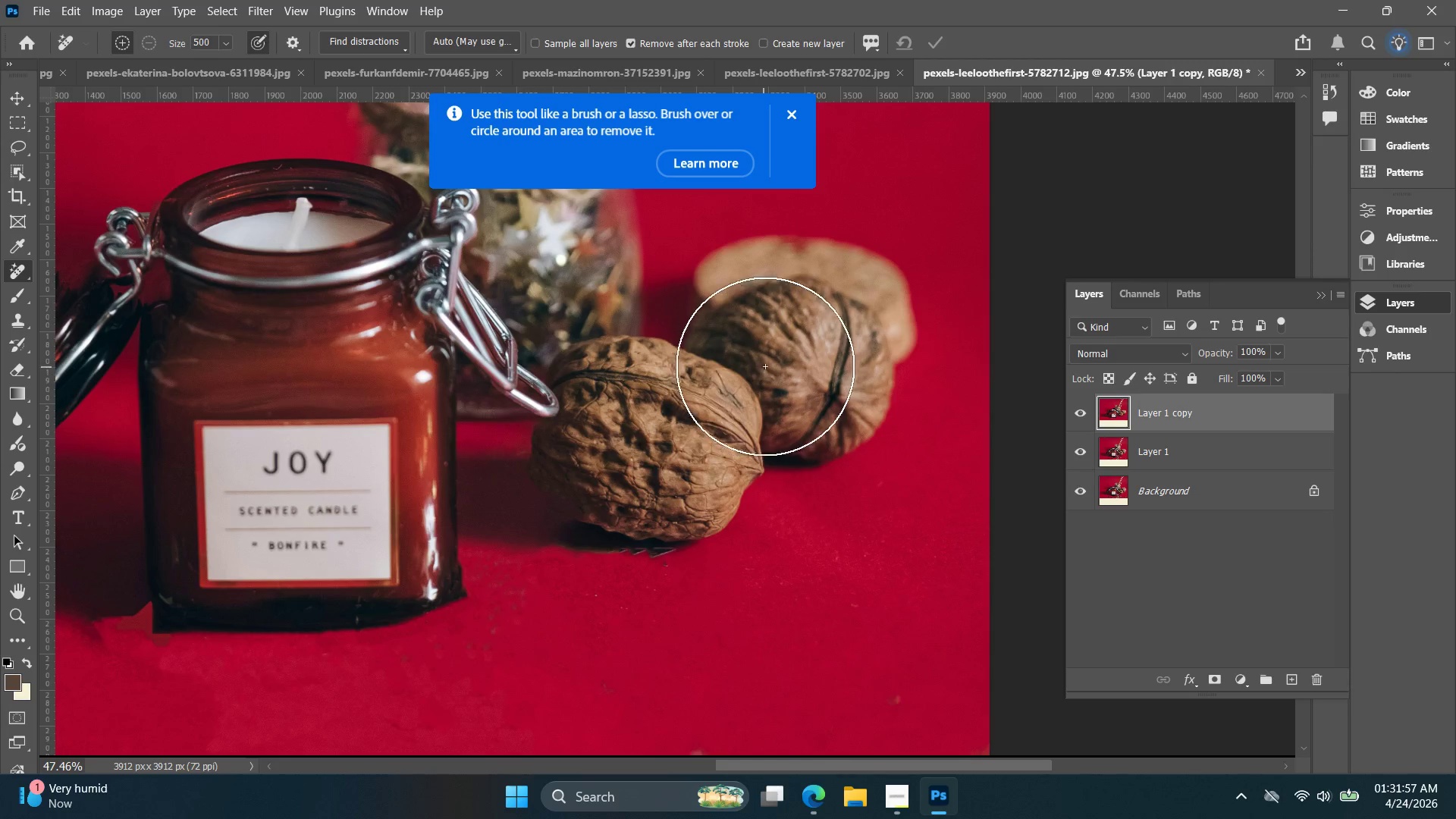 
left_click_drag(start_coordinate=[802, 318], to_coordinate=[574, 124])
 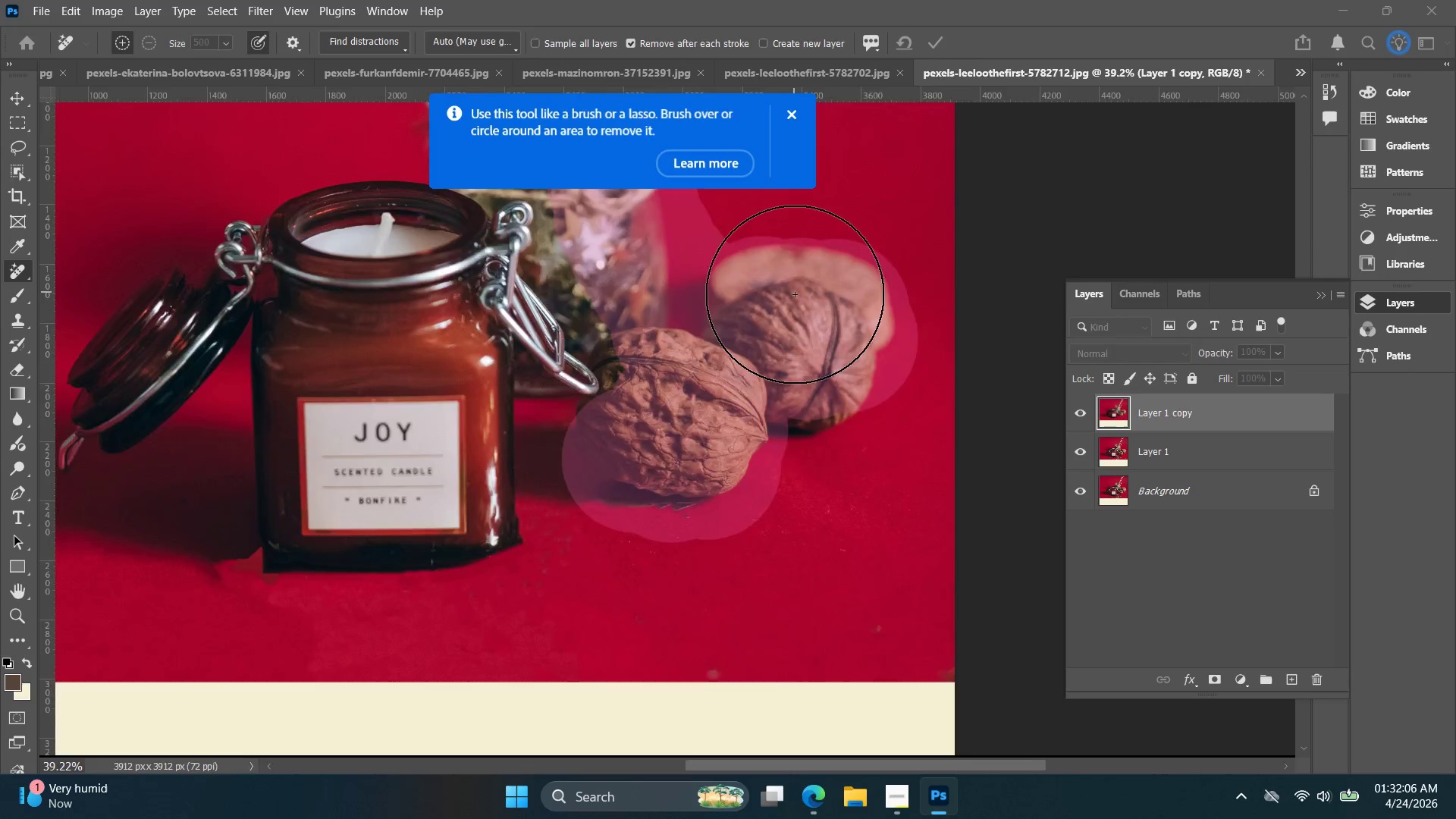 
key(BracketLeft)
 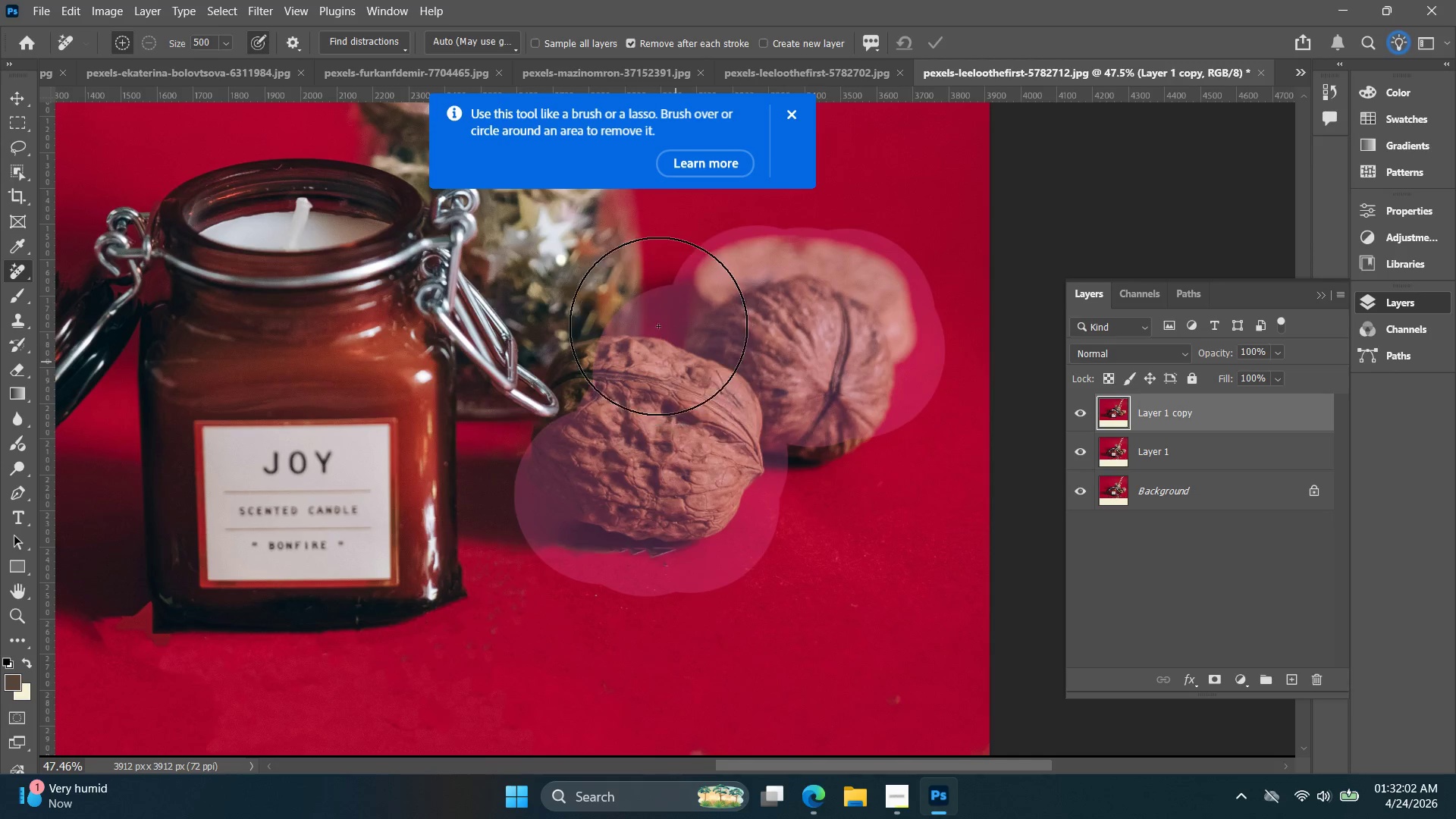 
hold_key(key=Space, duration=0.53)
 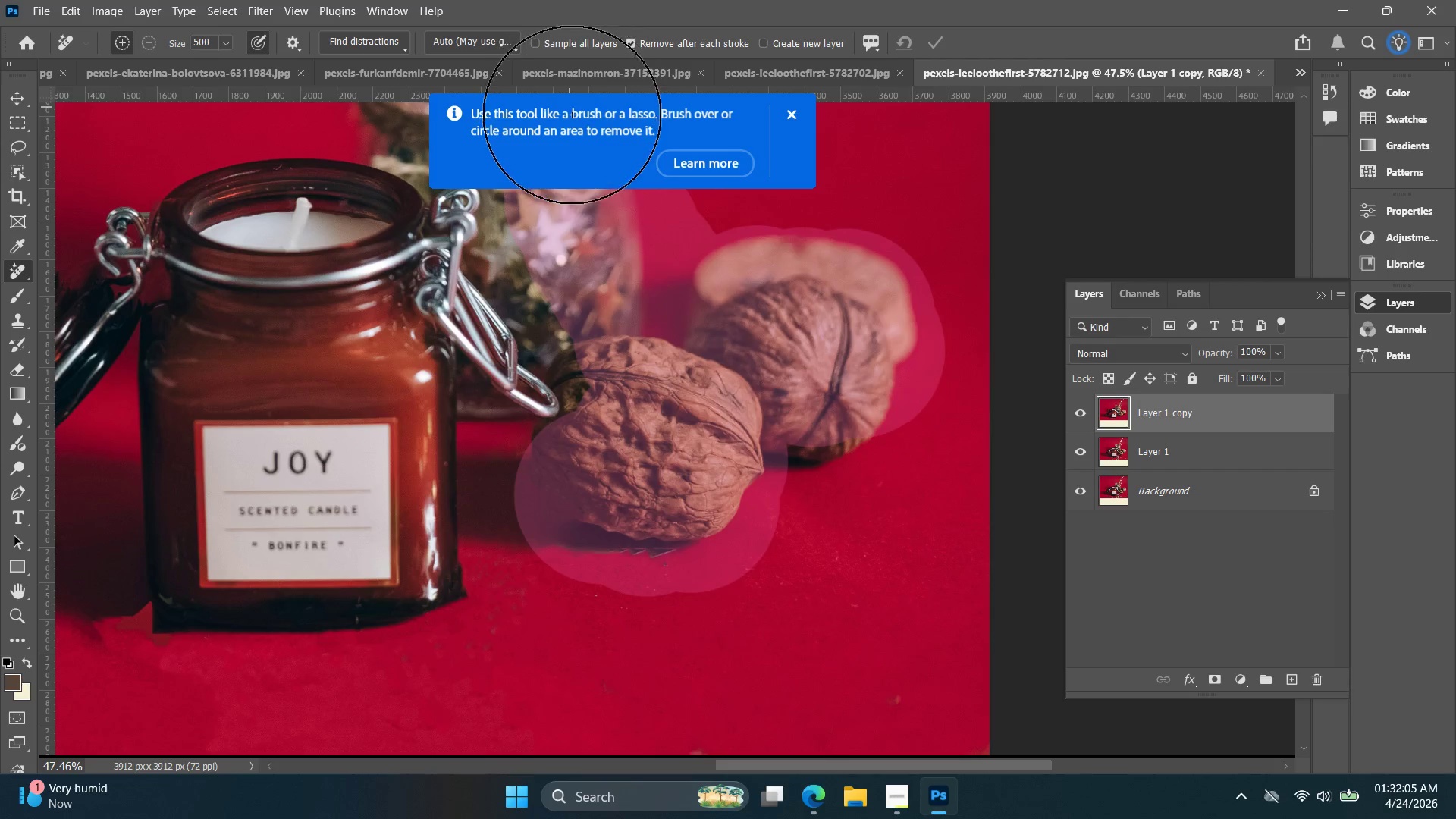 
hold_key(key=AltLeft, duration=0.42)
 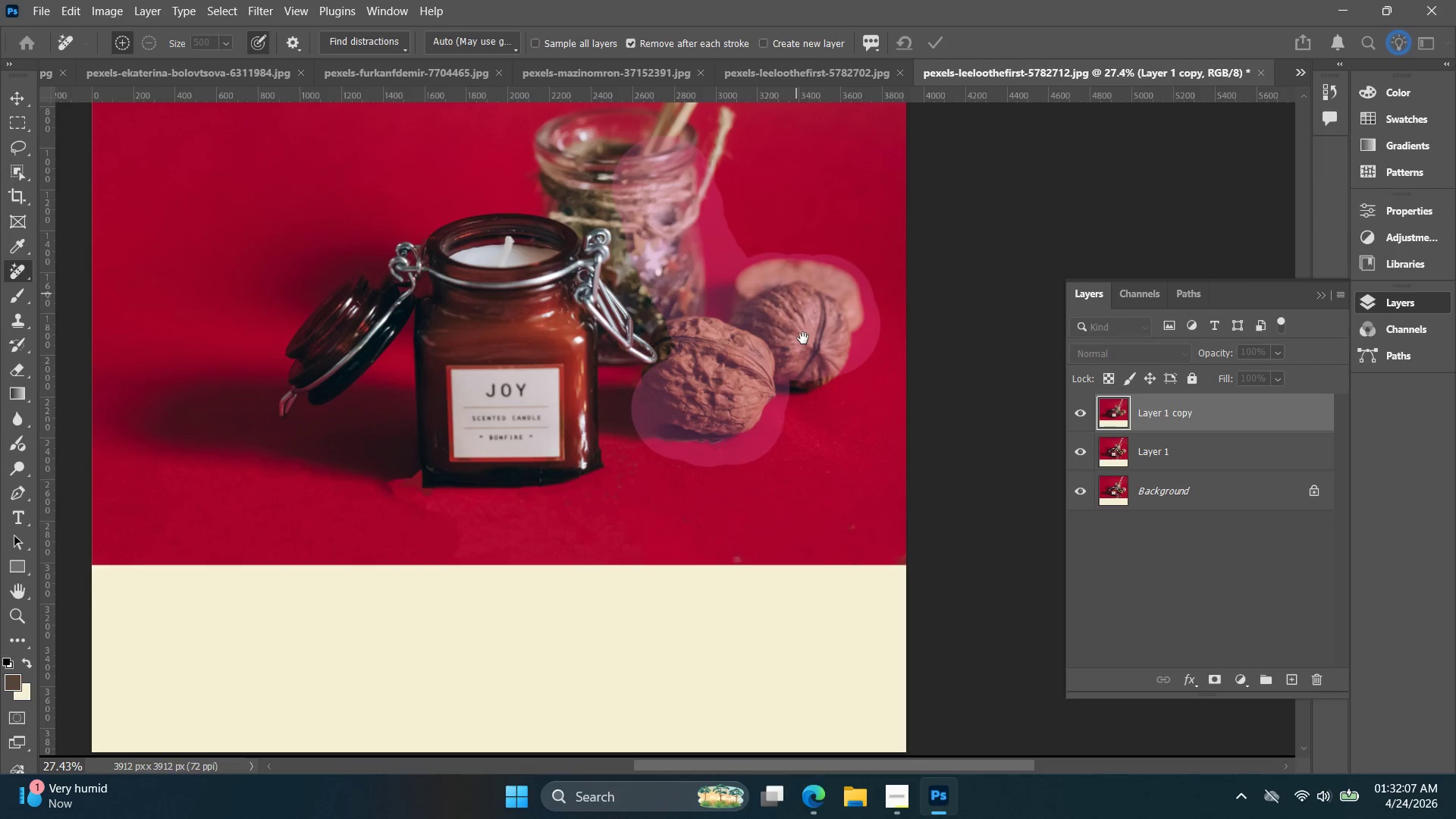 
hold_key(key=Space, duration=0.5)
 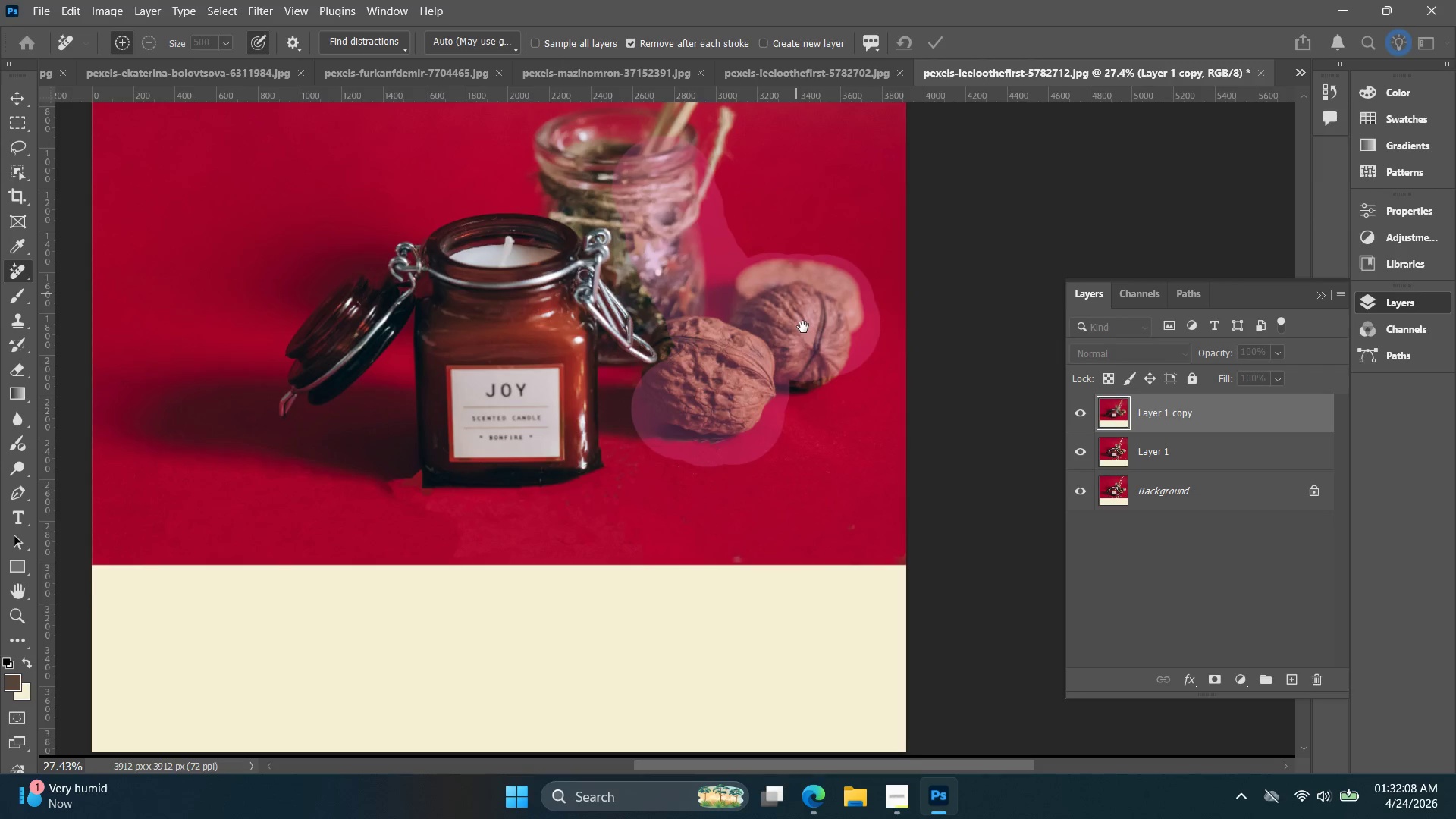 
scroll: coordinate [794, 293], scroll_direction: down, amount: 6.0
 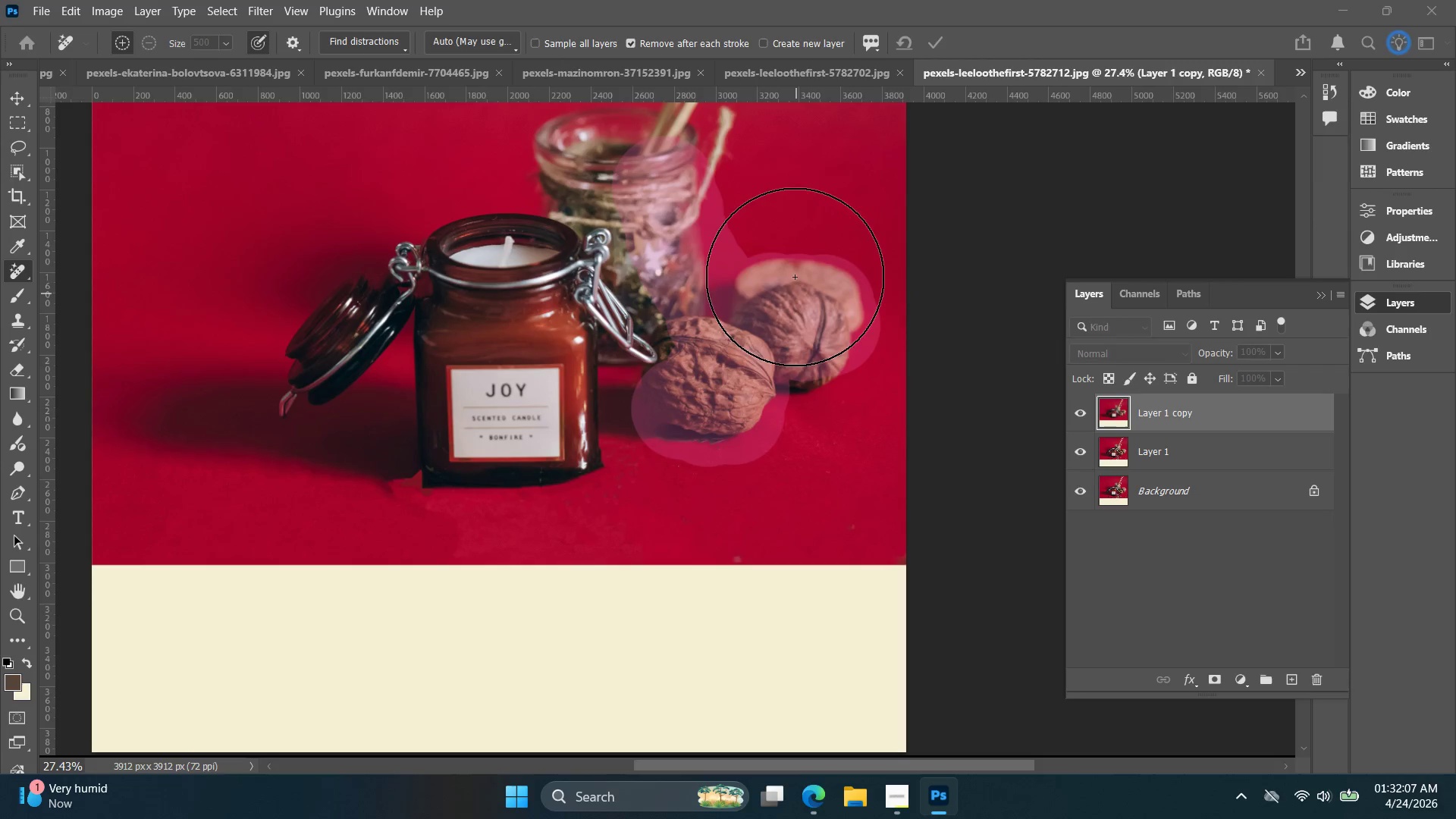 
left_click_drag(start_coordinate=[794, 291], to_coordinate=[803, 338])
 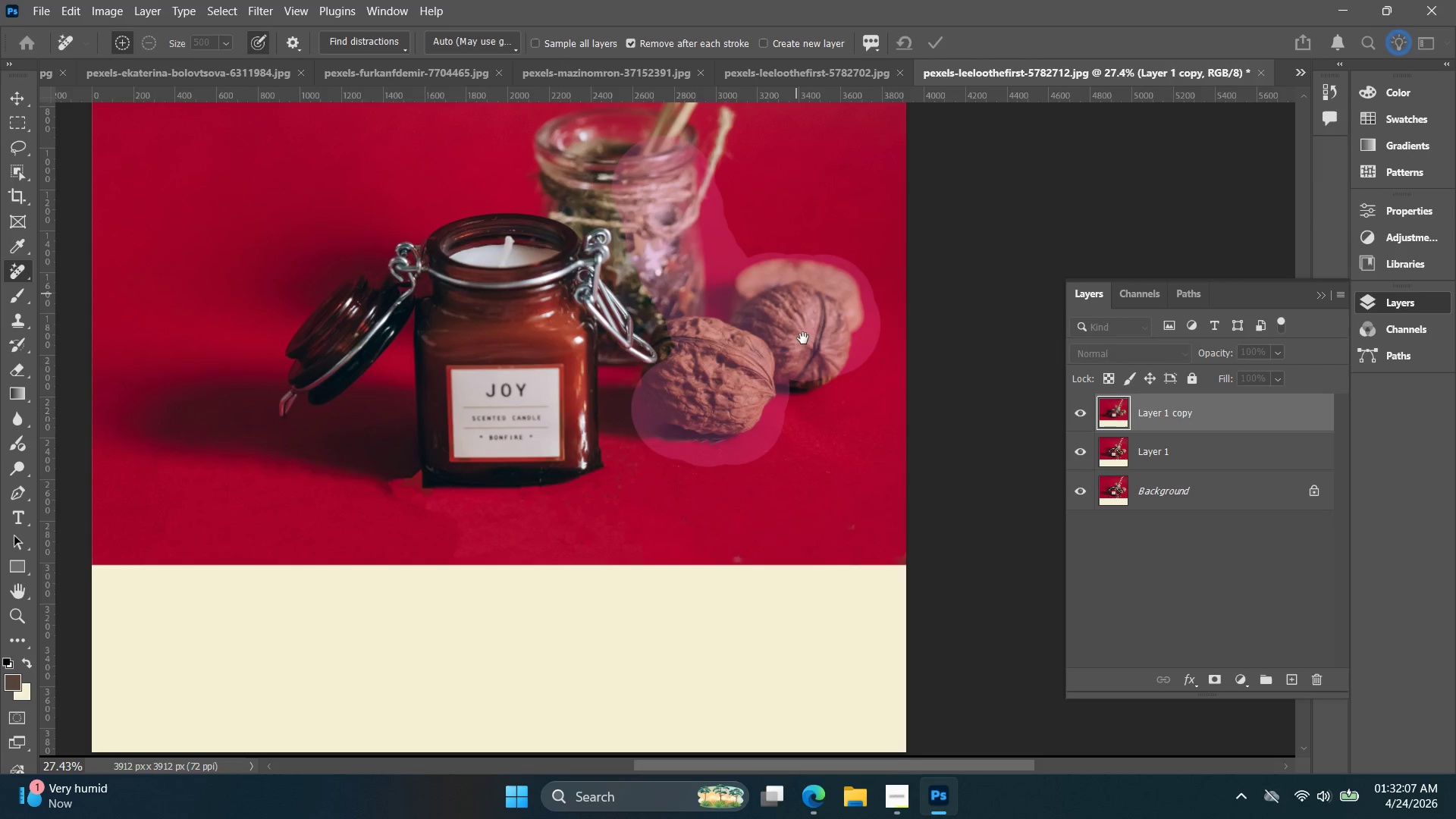 
wait(17.86)
 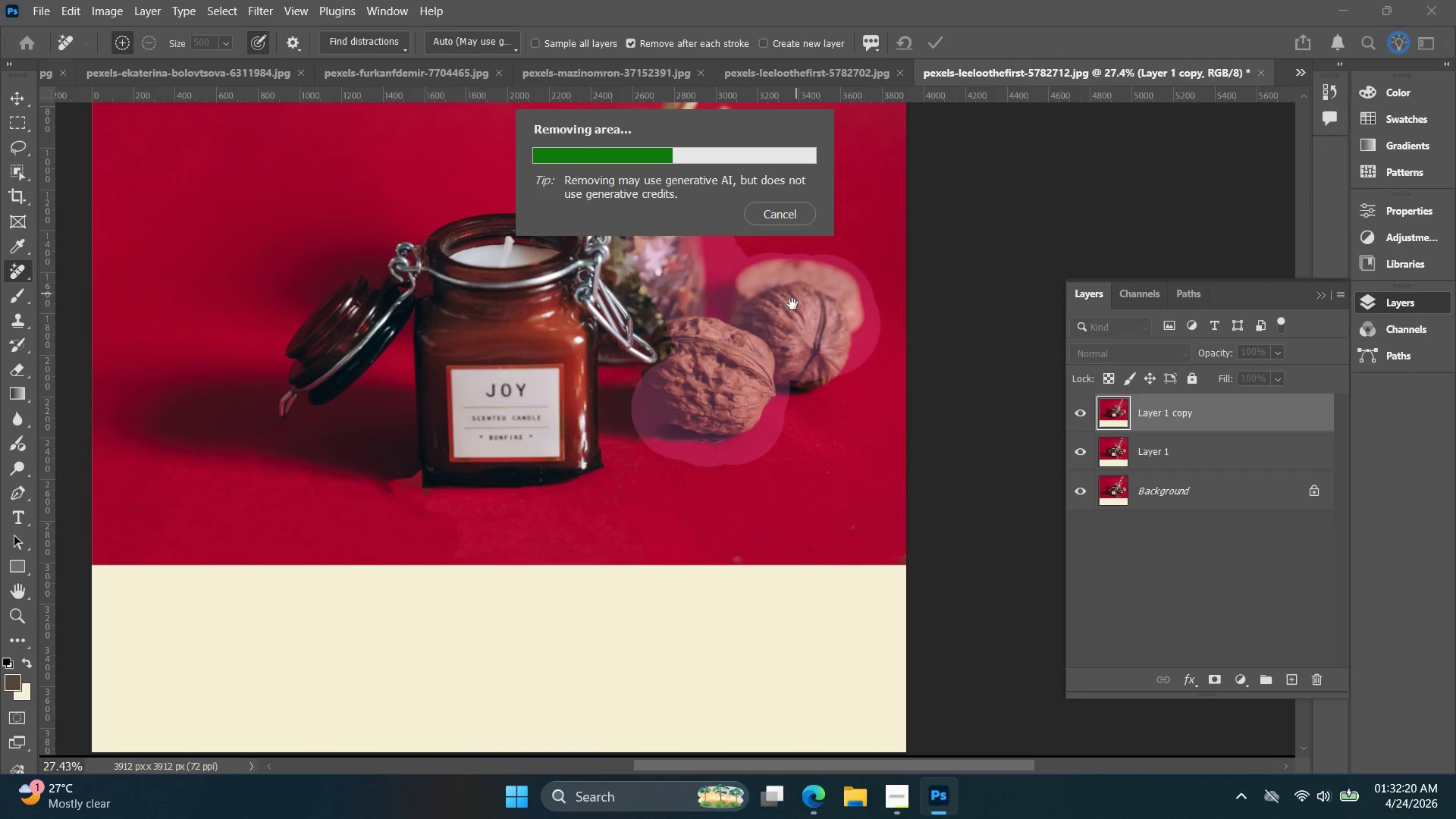 
left_click([811, 344])
 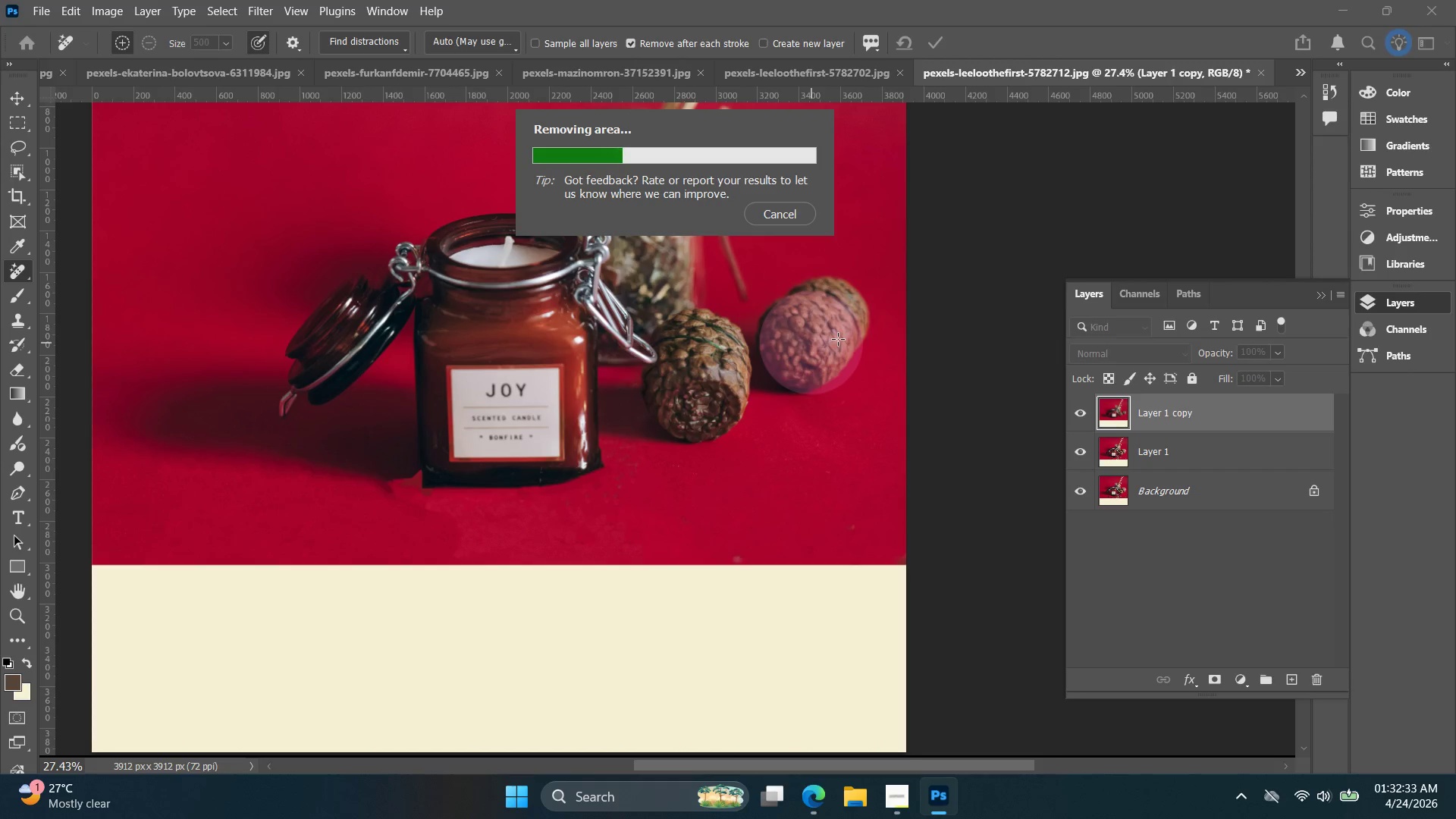 
wait(12.73)
 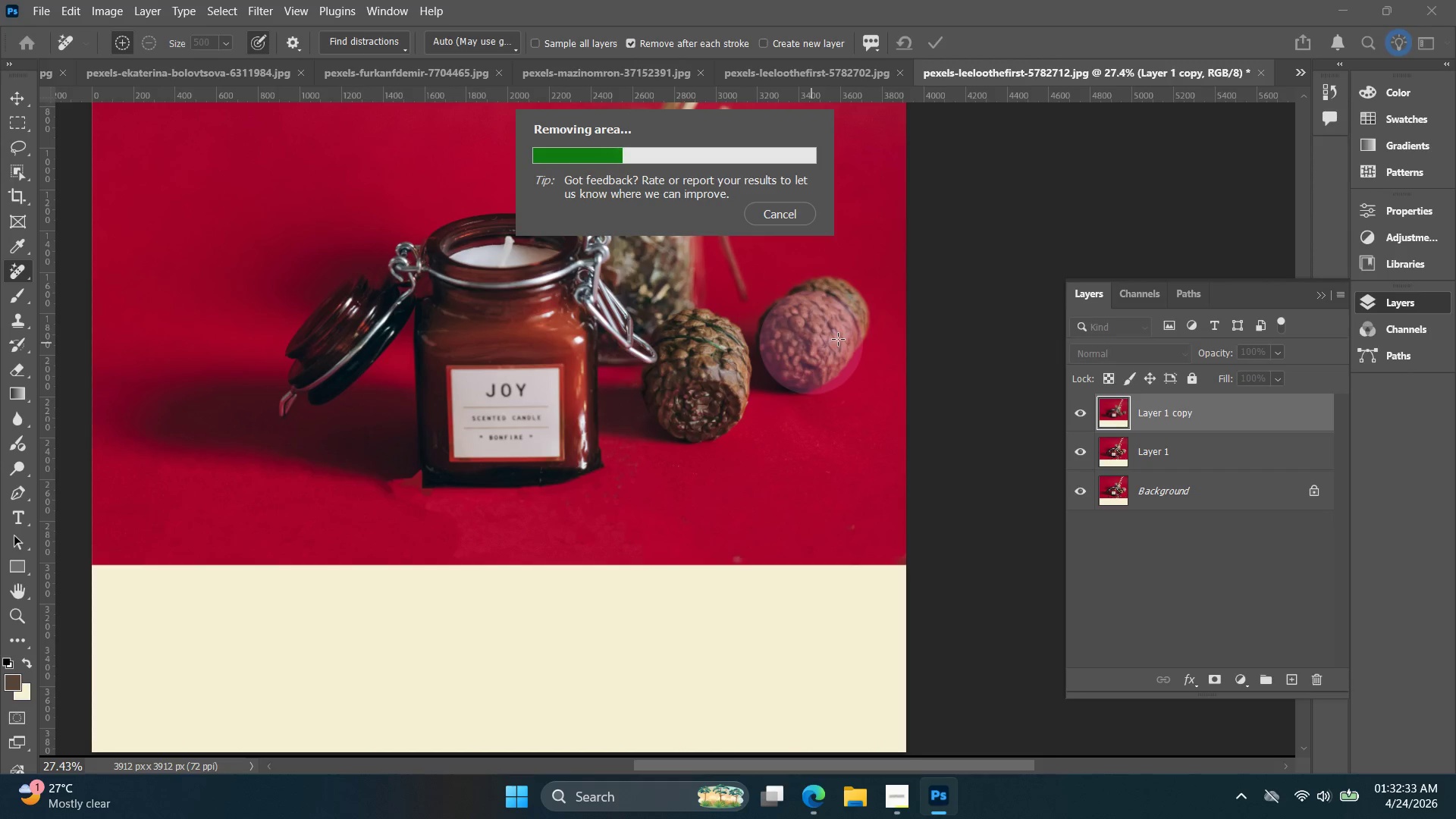 
left_click([366, 503])
 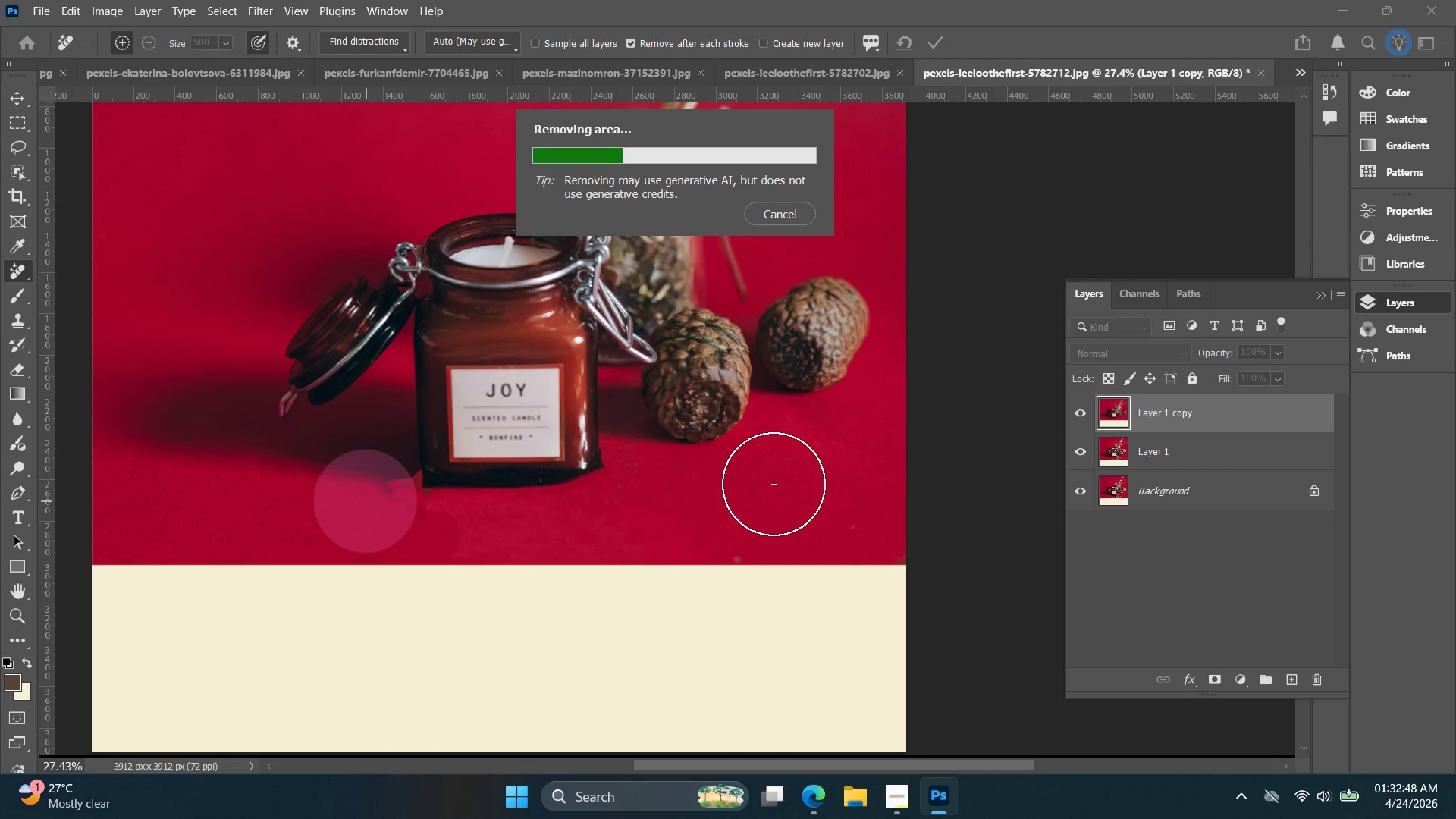 
wait(15.22)
 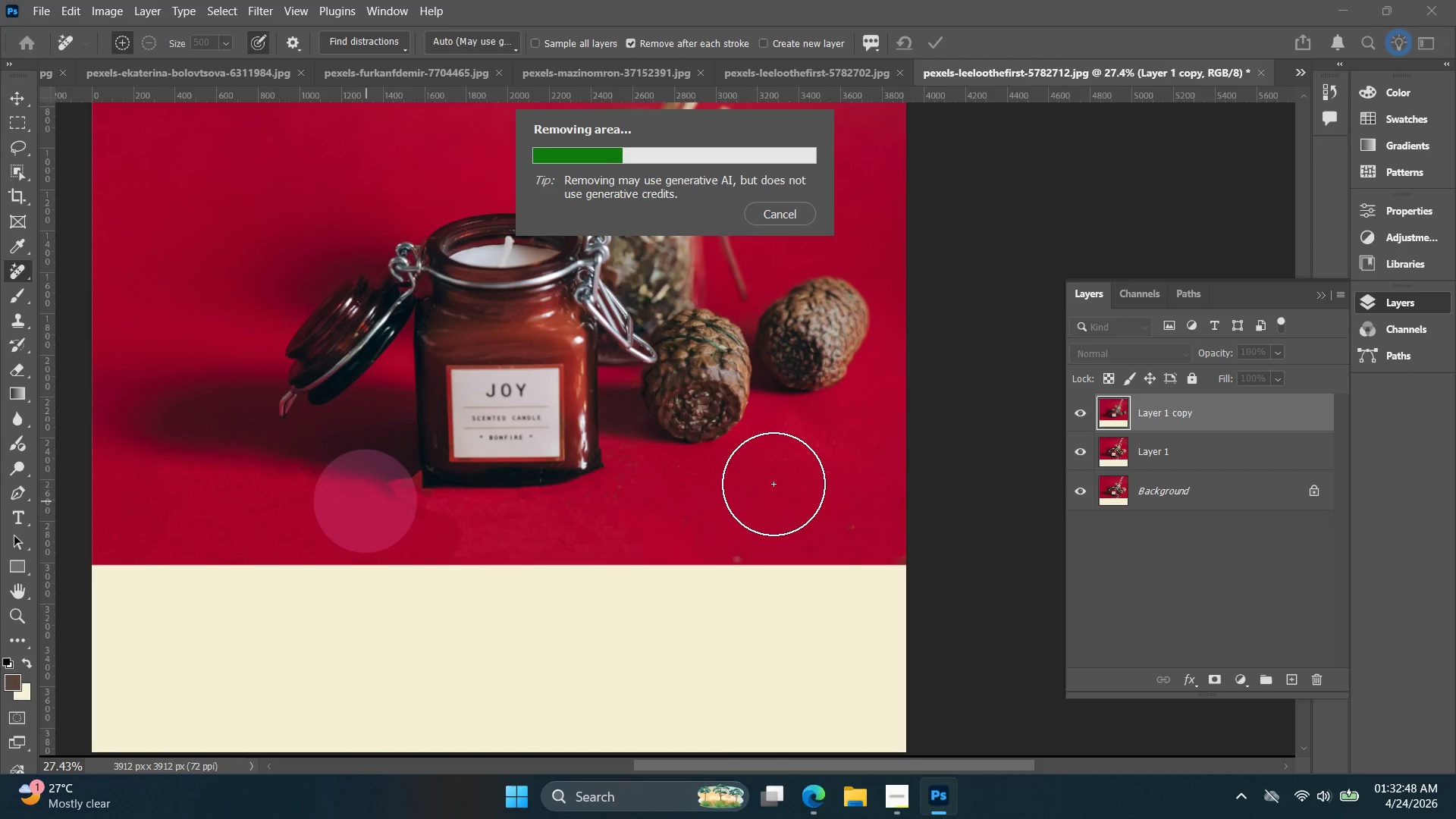 
hold_key(key=AltLeft, duration=0.34)
 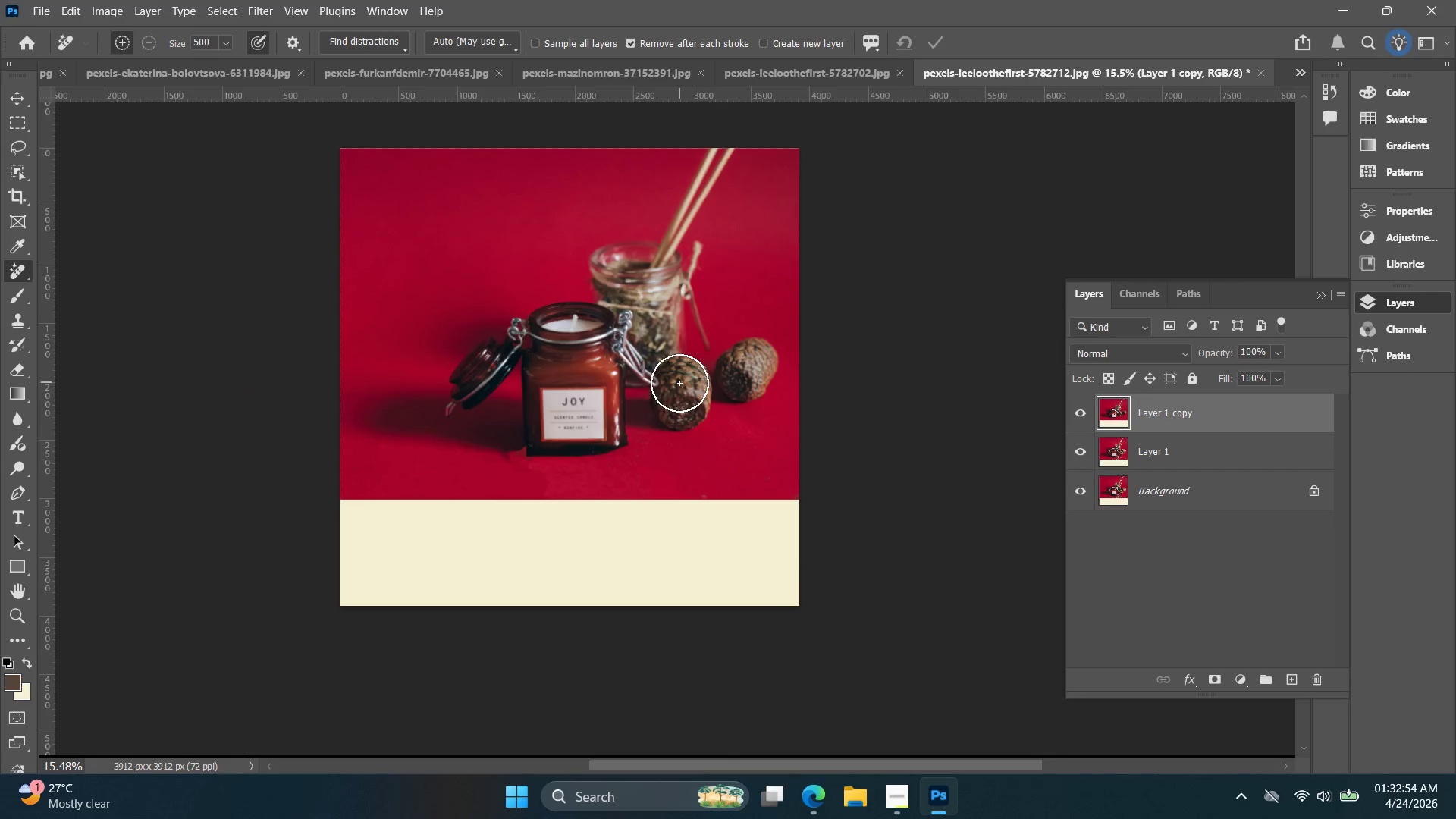 
key(Control+ControlLeft)
 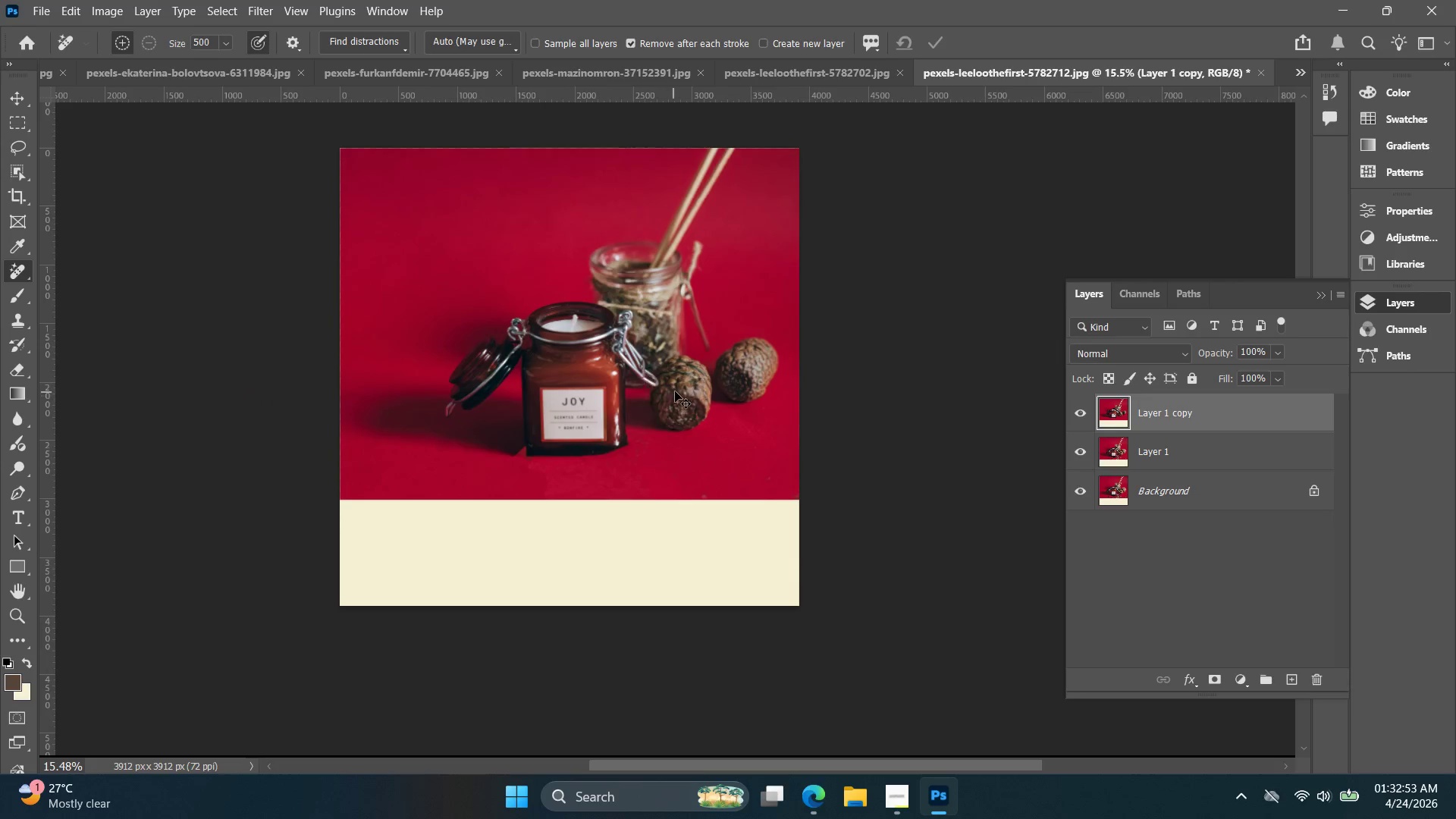 
key(Control+Z)
 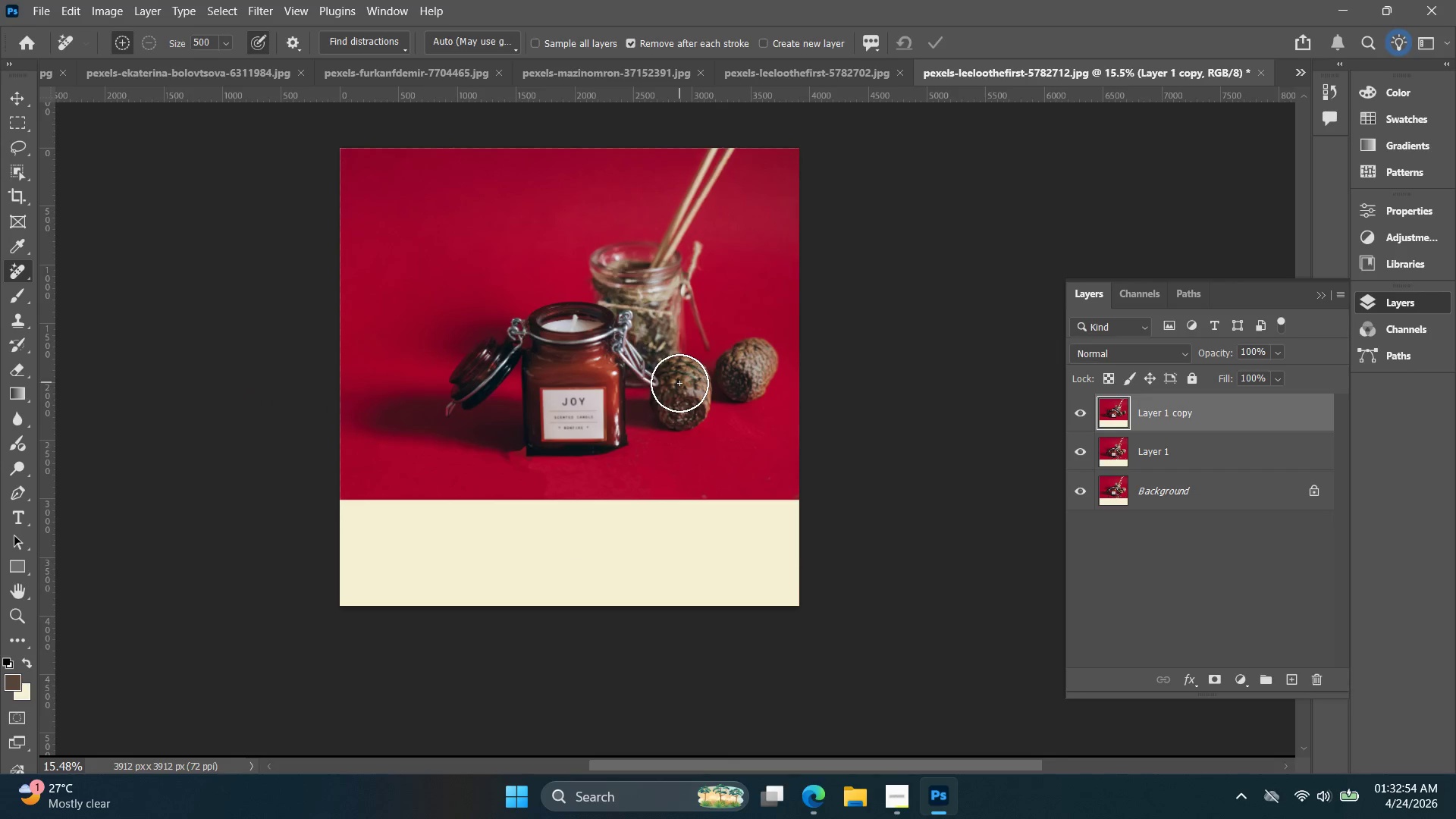 
scroll: coordinate [664, 413], scroll_direction: down, amount: 6.0
 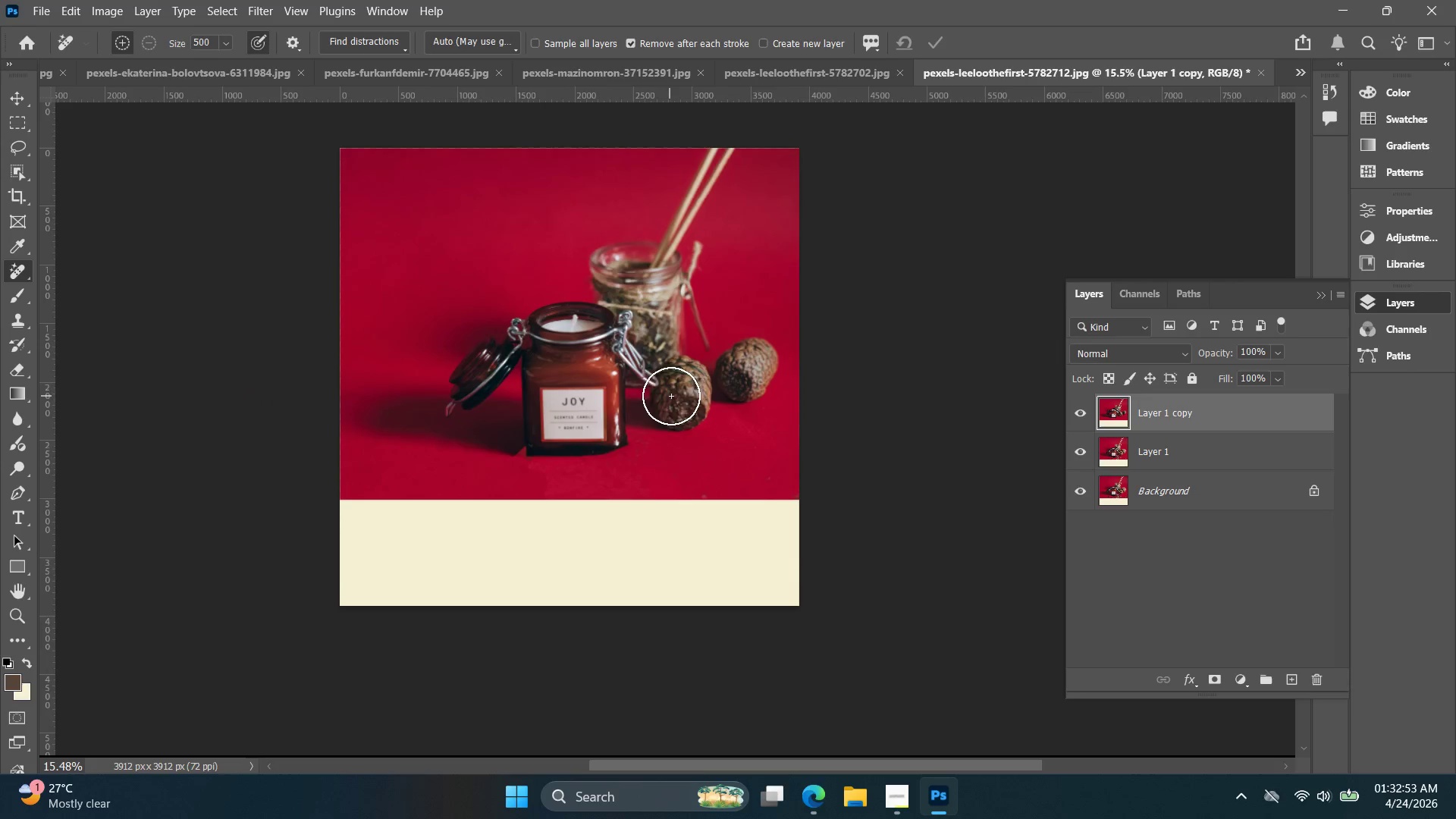 
hold_key(key=AltLeft, duration=0.34)
 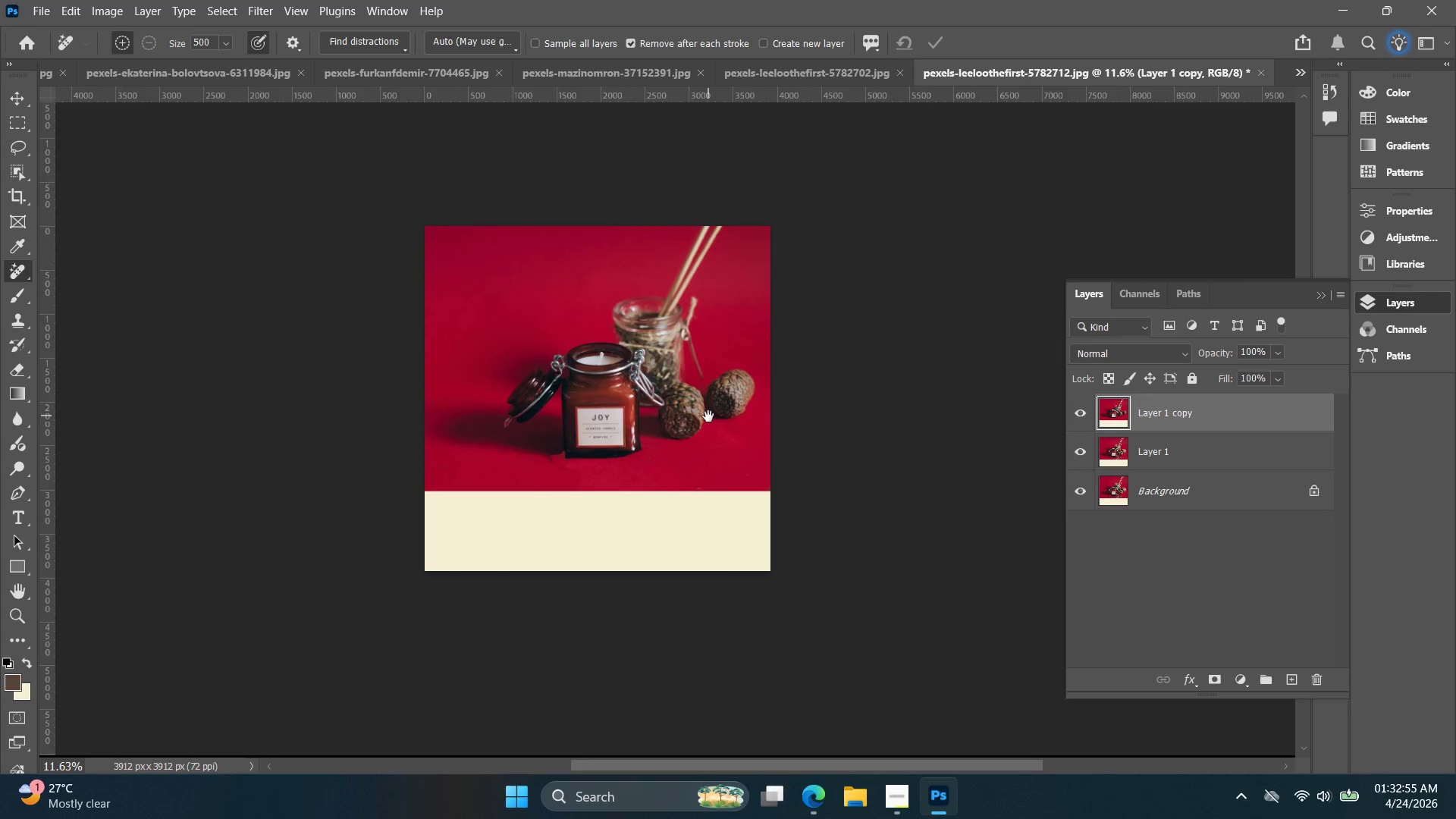 
hold_key(key=Space, duration=0.45)
 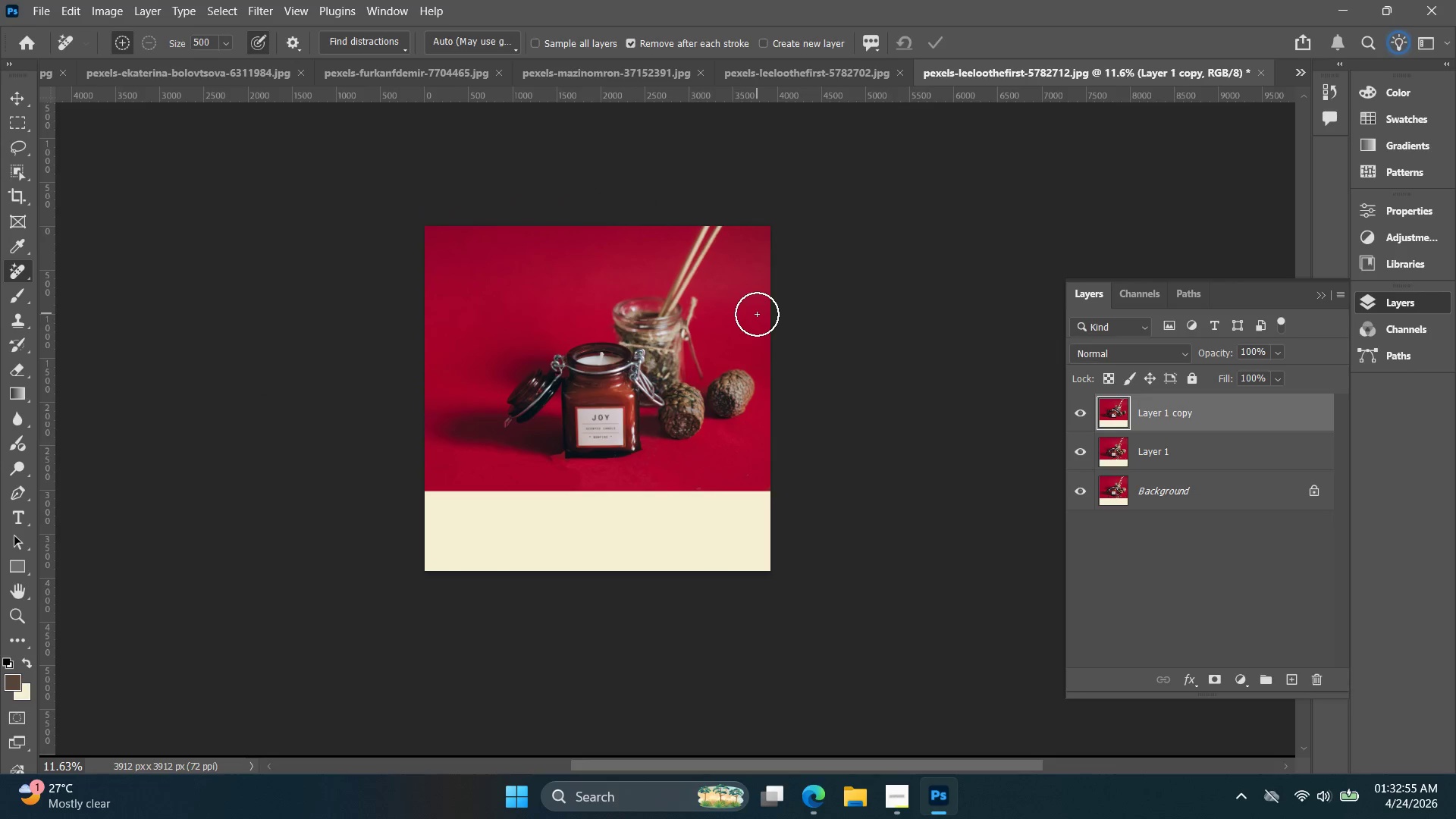 
left_click_drag(start_coordinate=[708, 397], to_coordinate=[708, 416])
 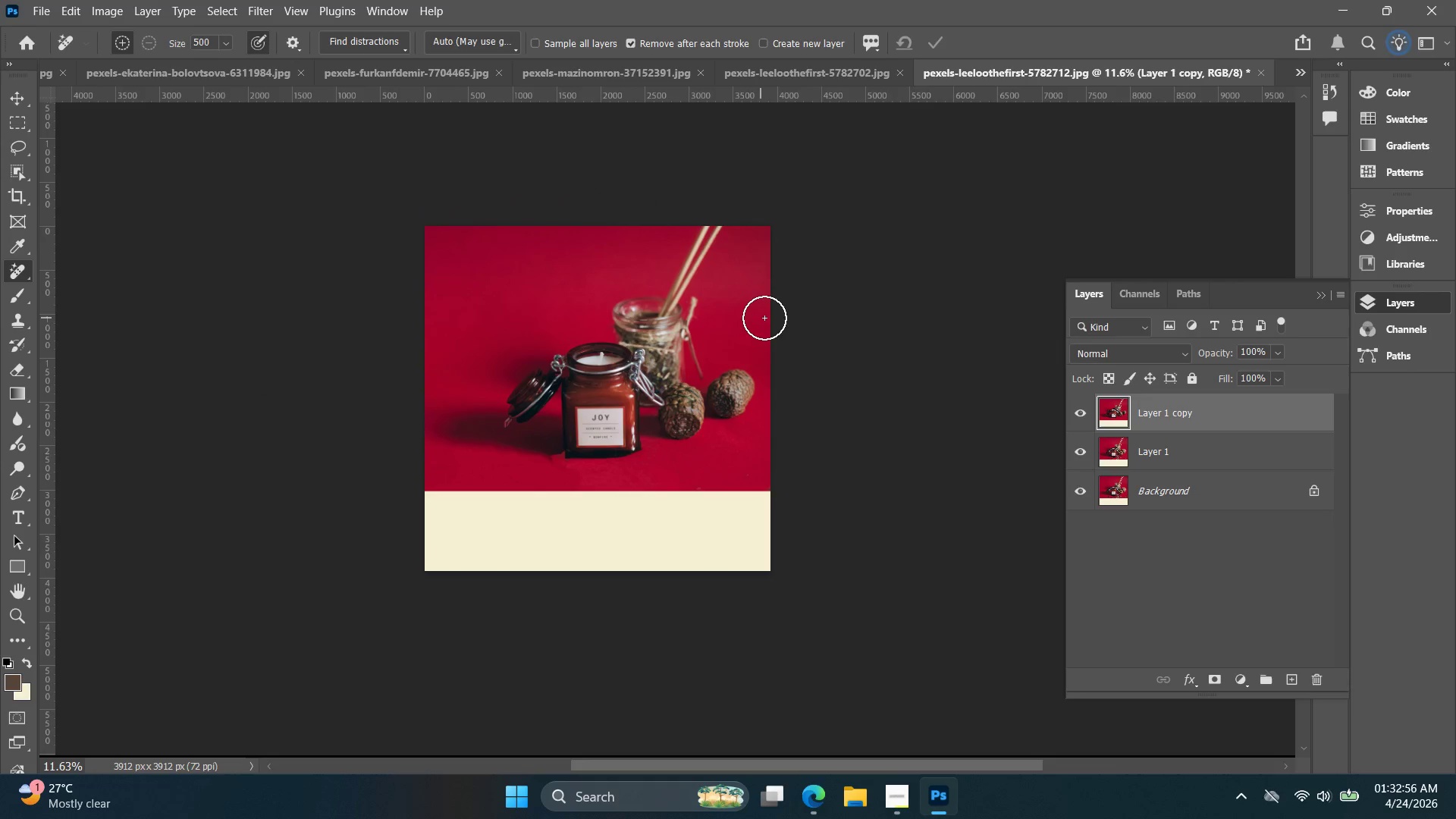 
scroll: coordinate [683, 388], scroll_direction: down, amount: 3.0
 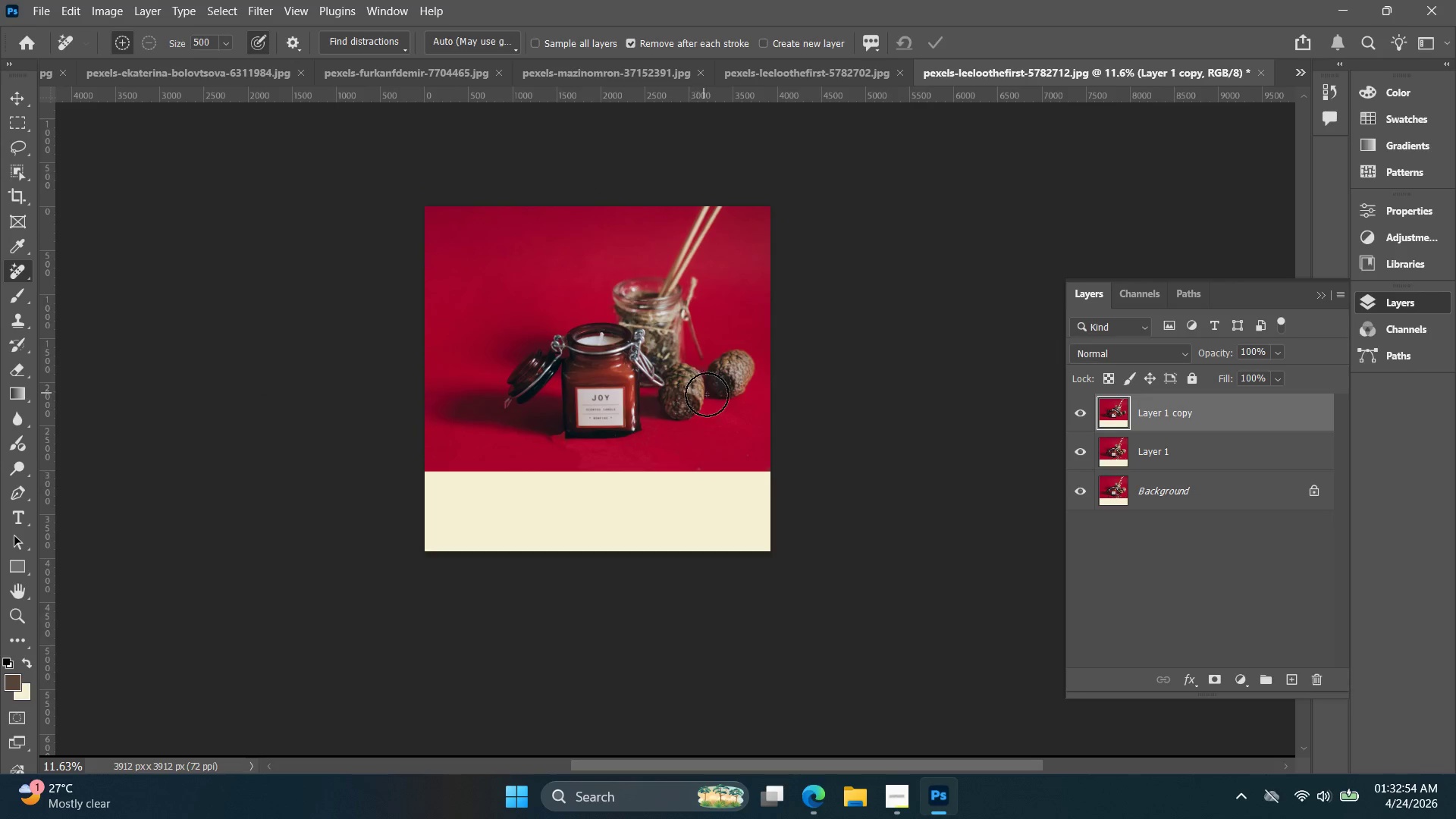 
key(L)
 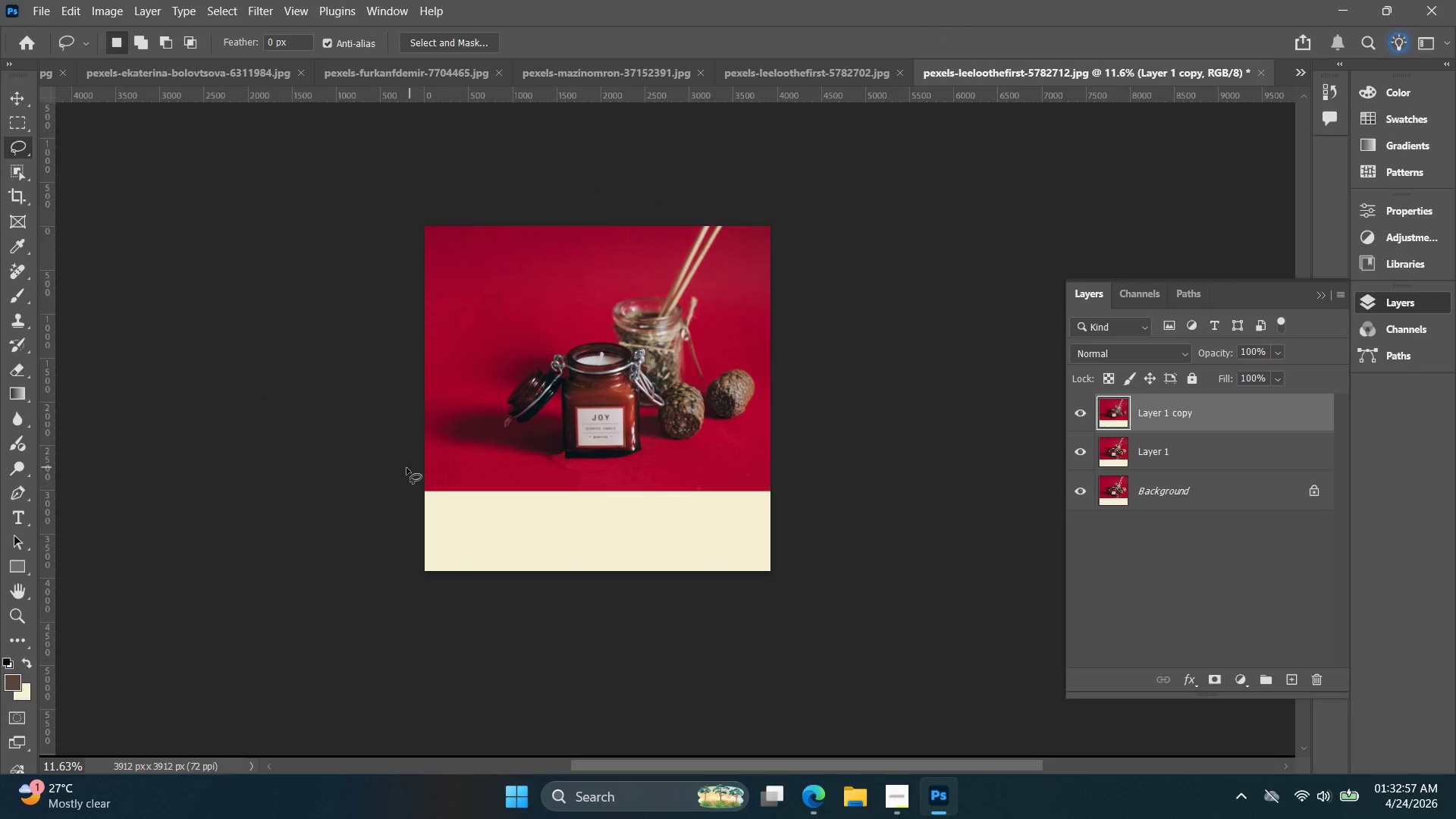 
left_click_drag(start_coordinate=[406, 471], to_coordinate=[794, 484])
 